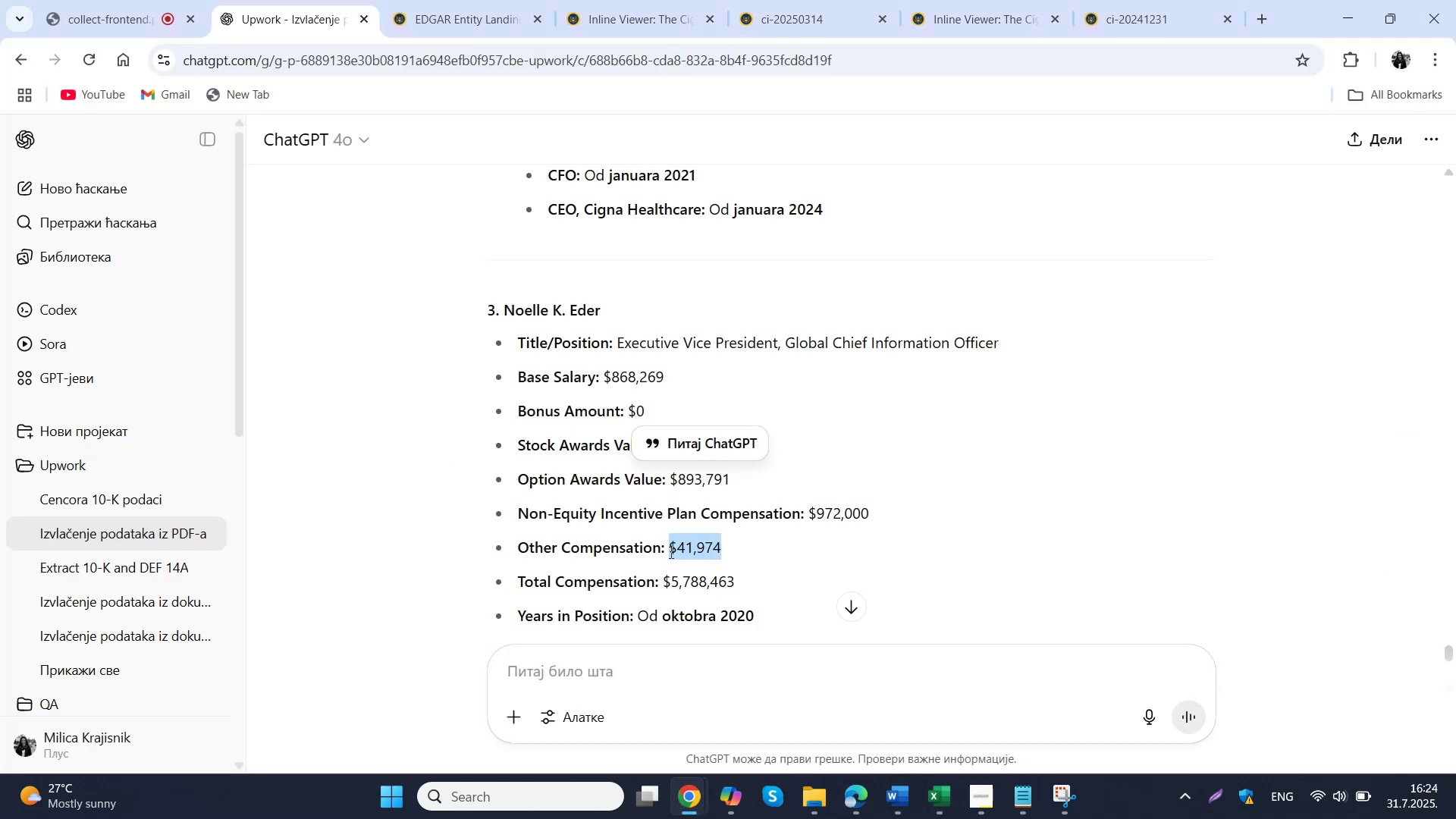 
key(Control+C)
 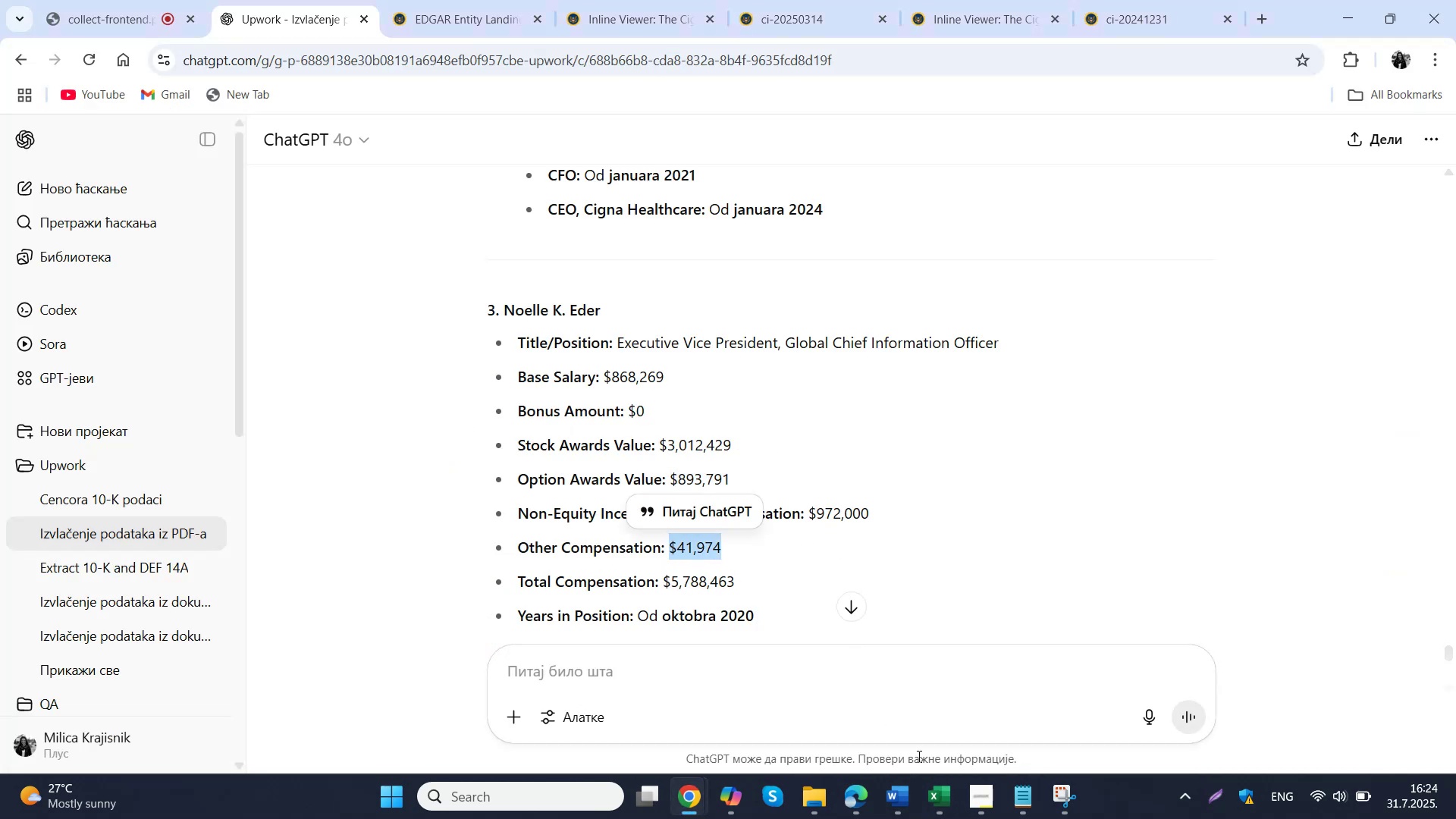 
left_click([945, 813])
 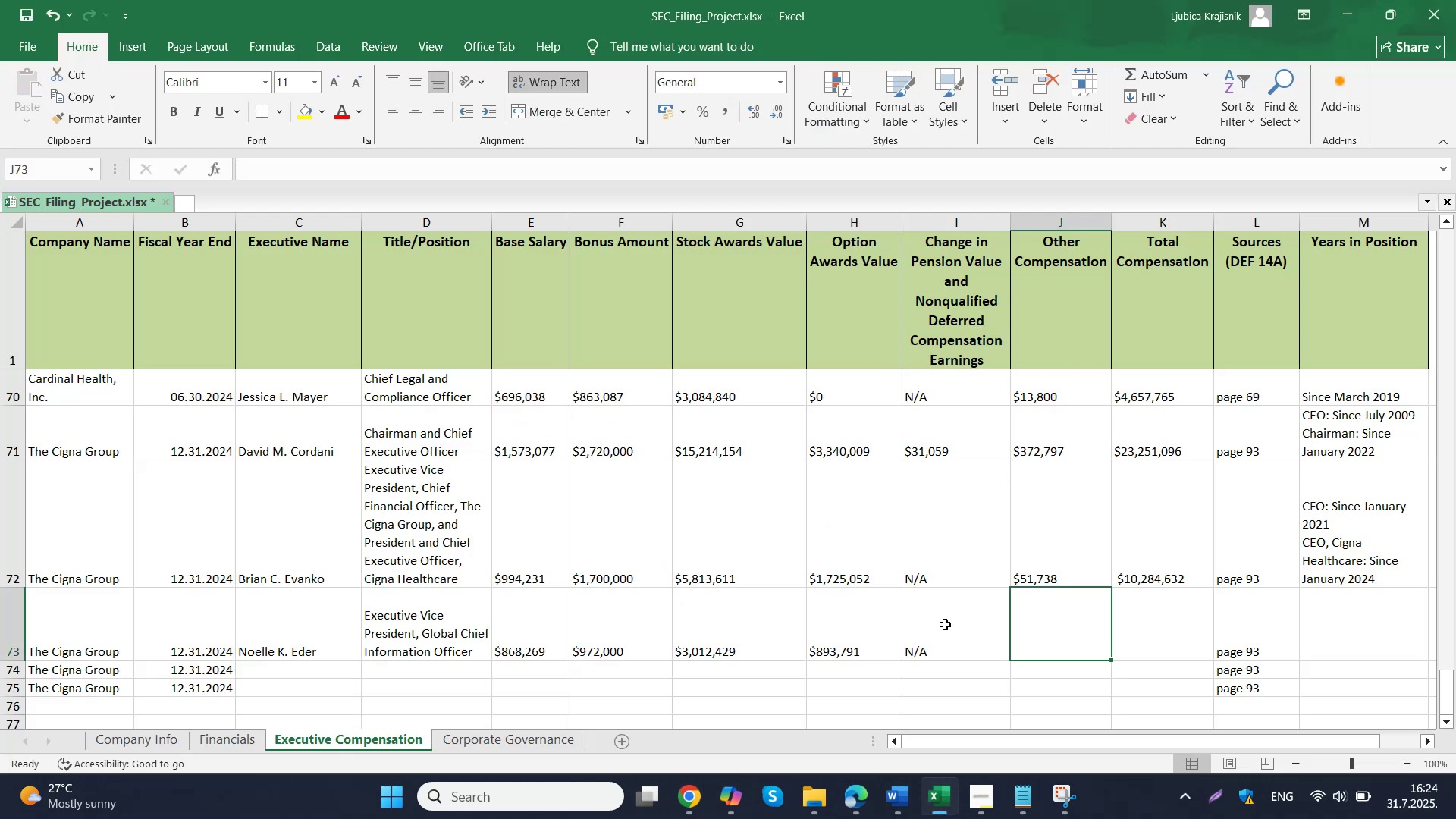 
double_click([1076, 625])
 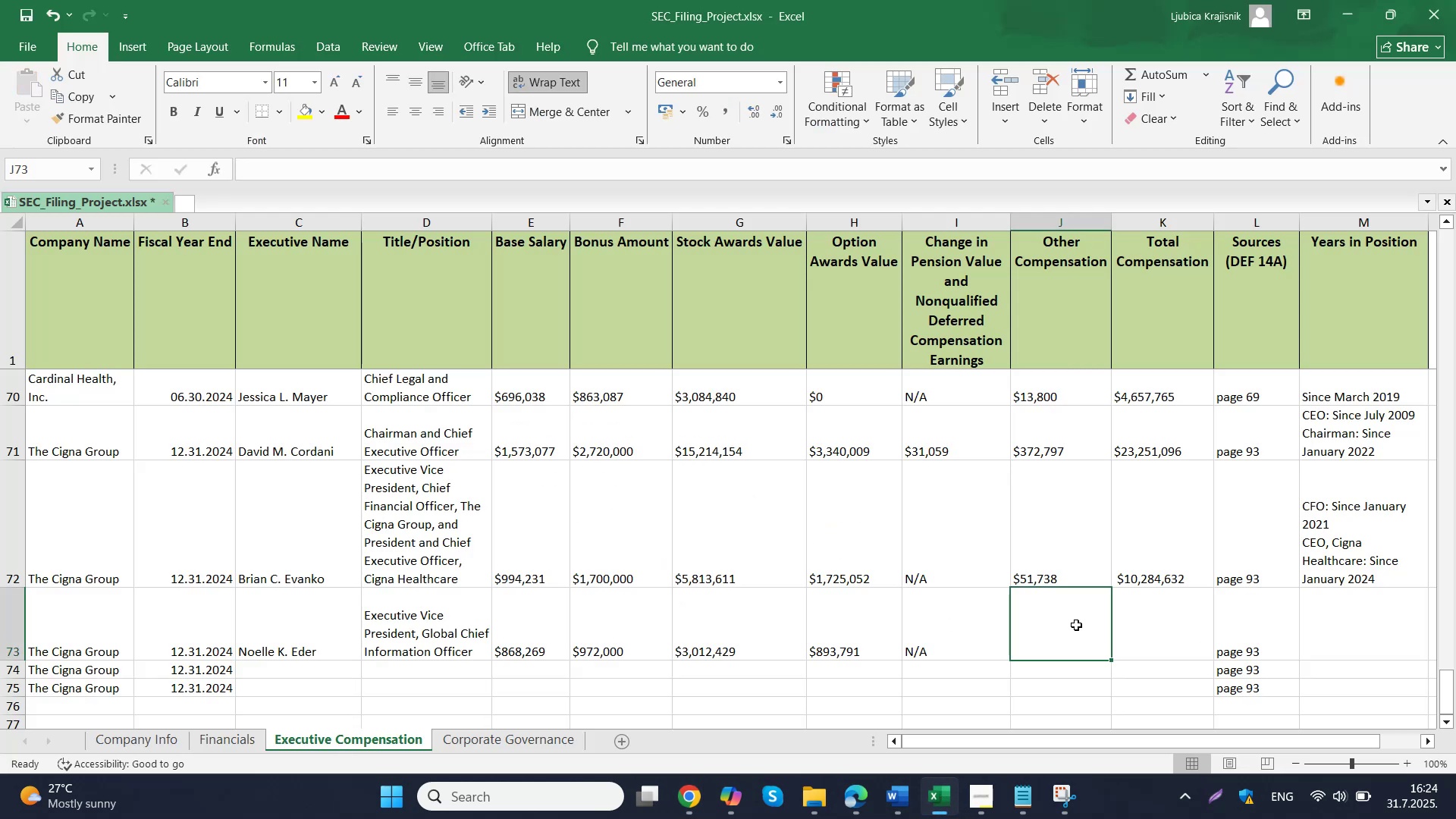 
key(Control+ControlLeft)
 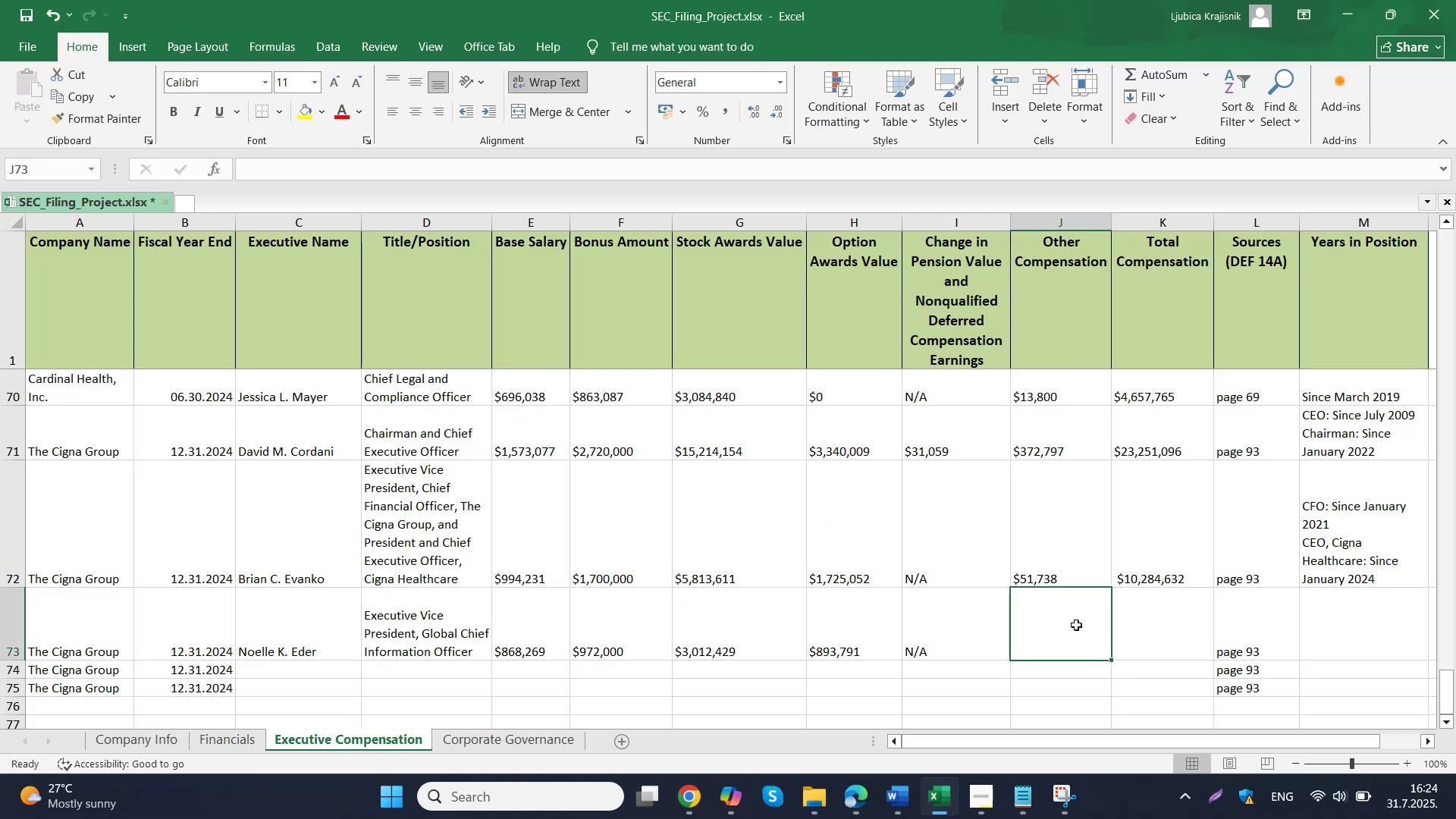 
key(Control+V)
 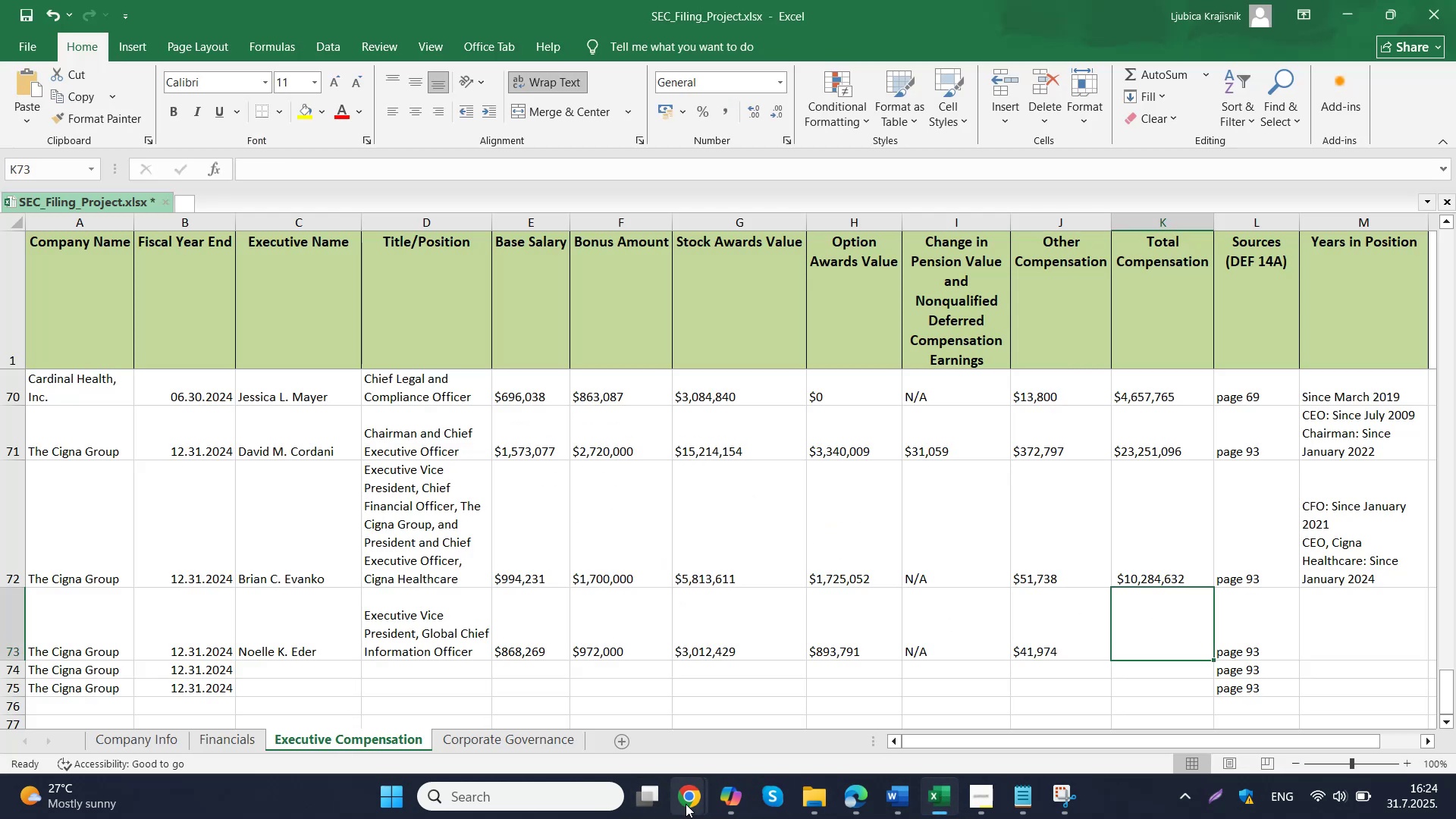 
left_click([604, 727])
 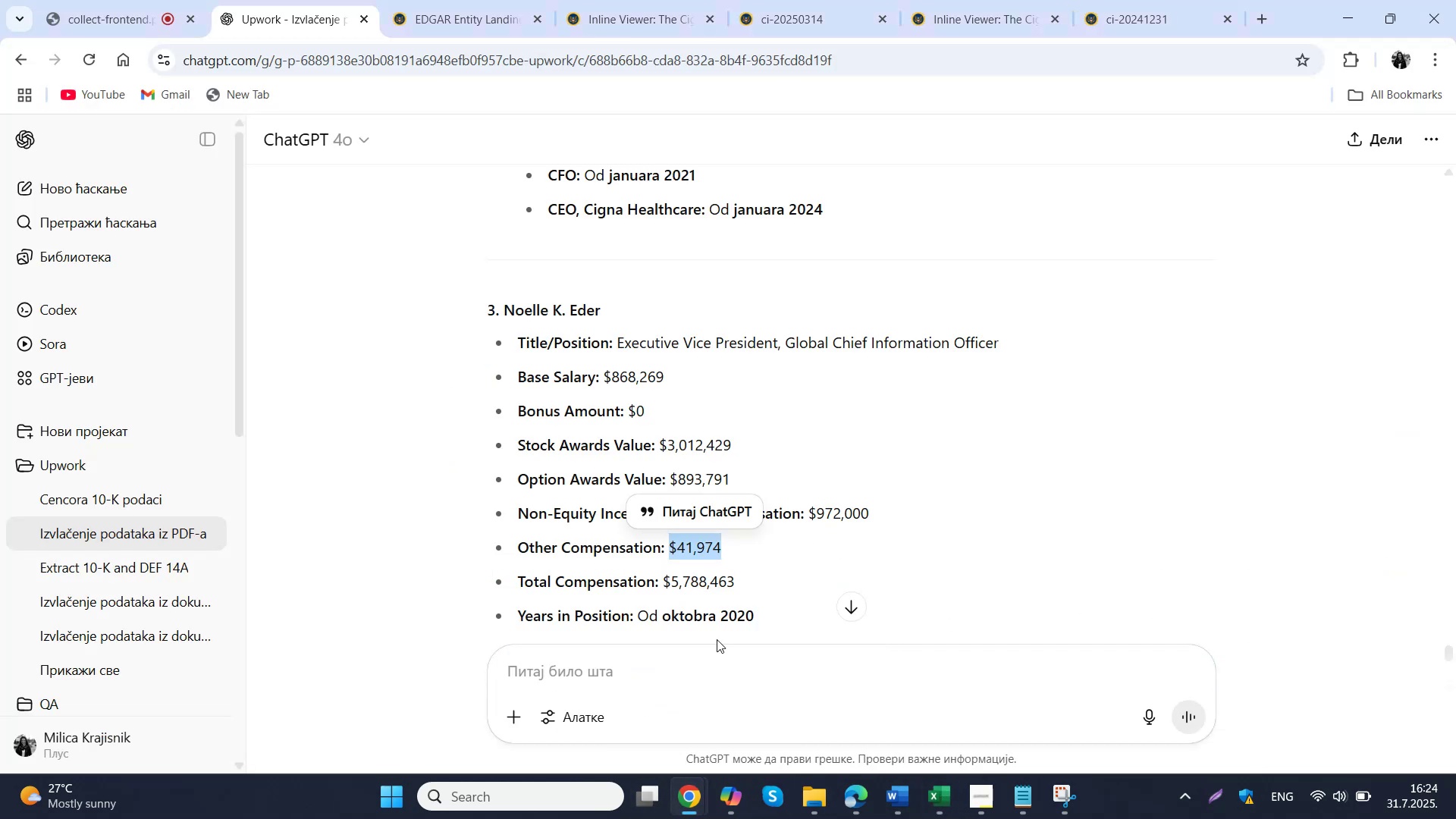 
left_click_drag(start_coordinate=[772, 582], to_coordinate=[661, 584])
 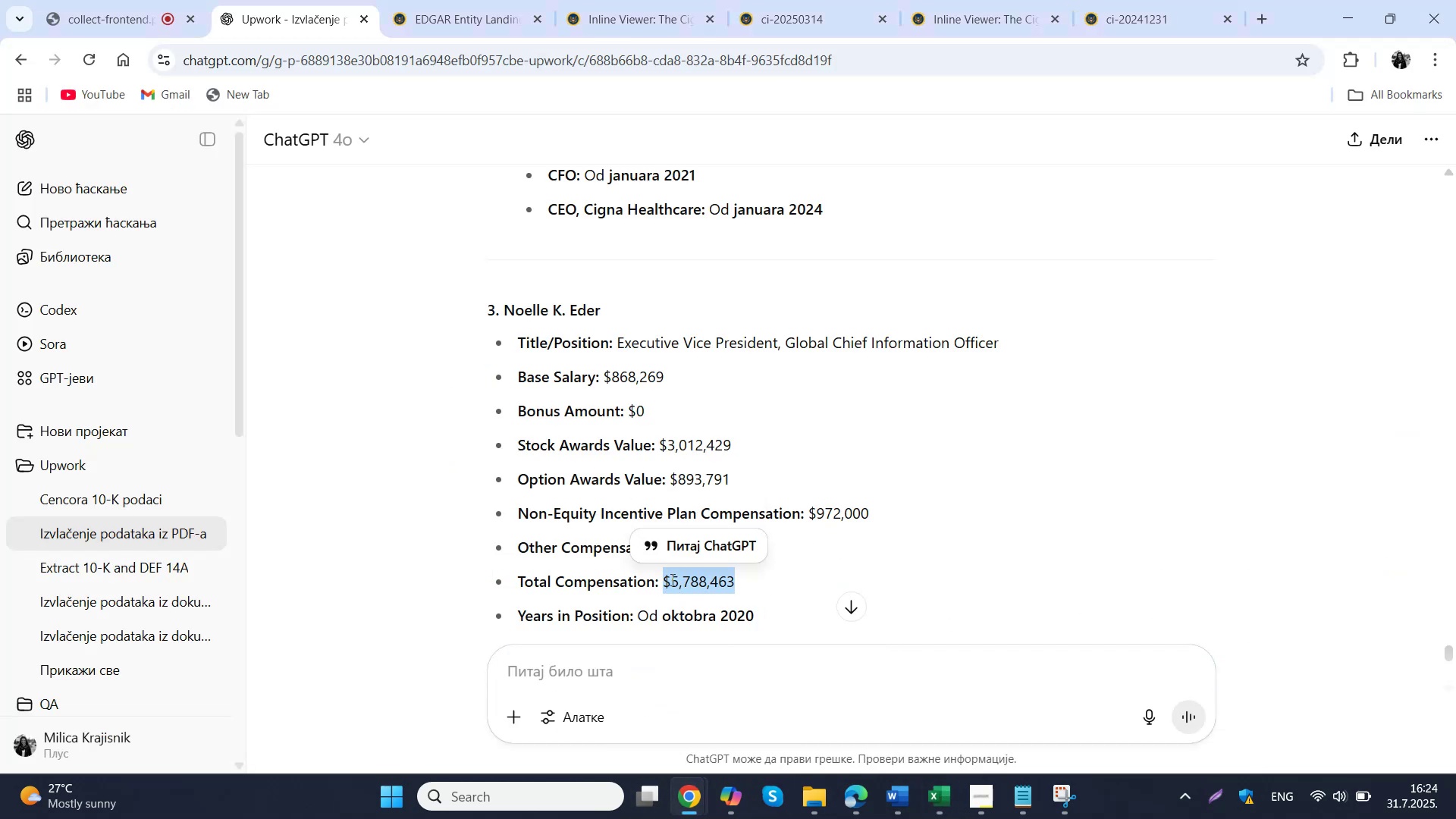 
key(Control+ControlLeft)
 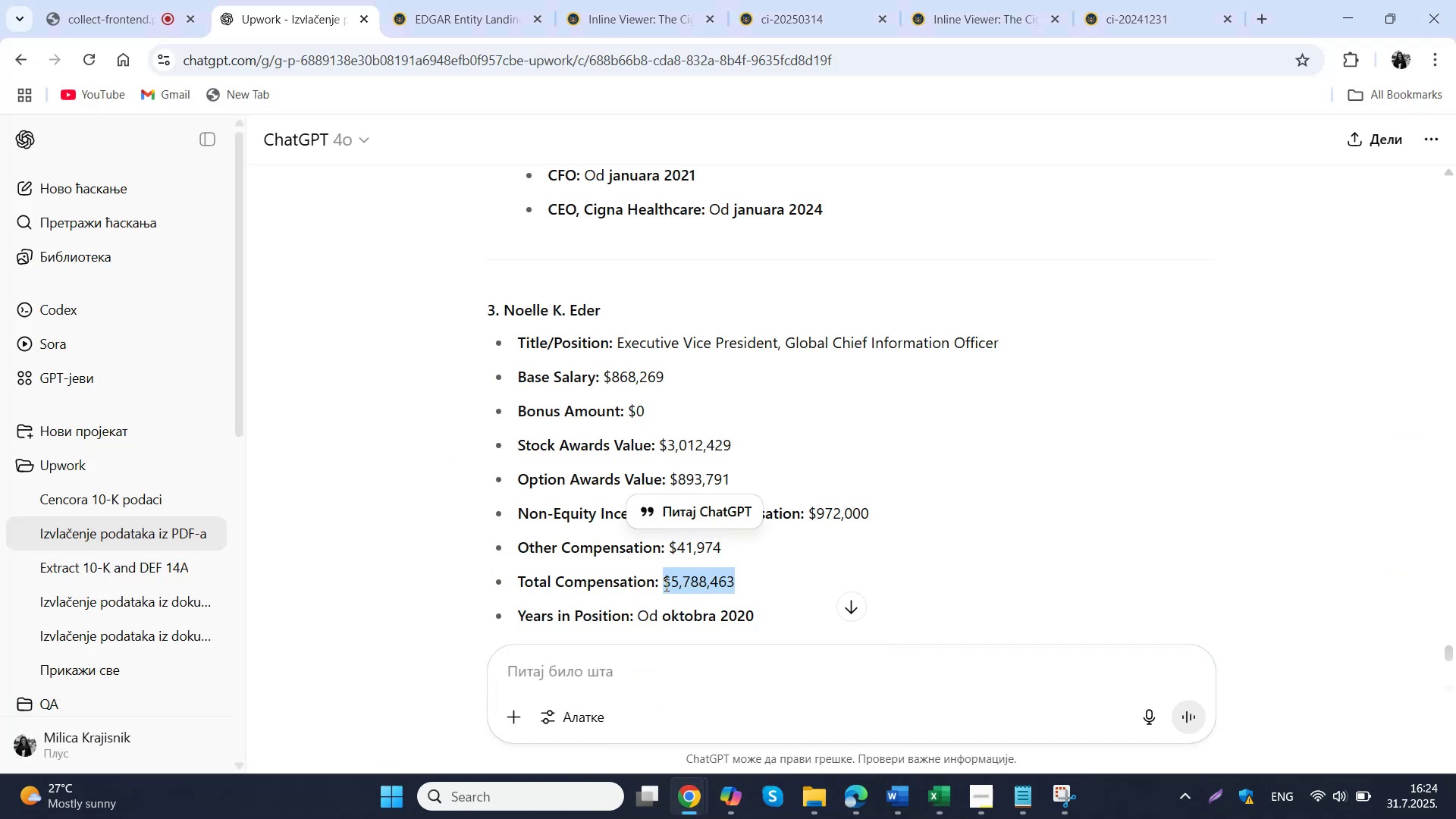 
key(Control+C)
 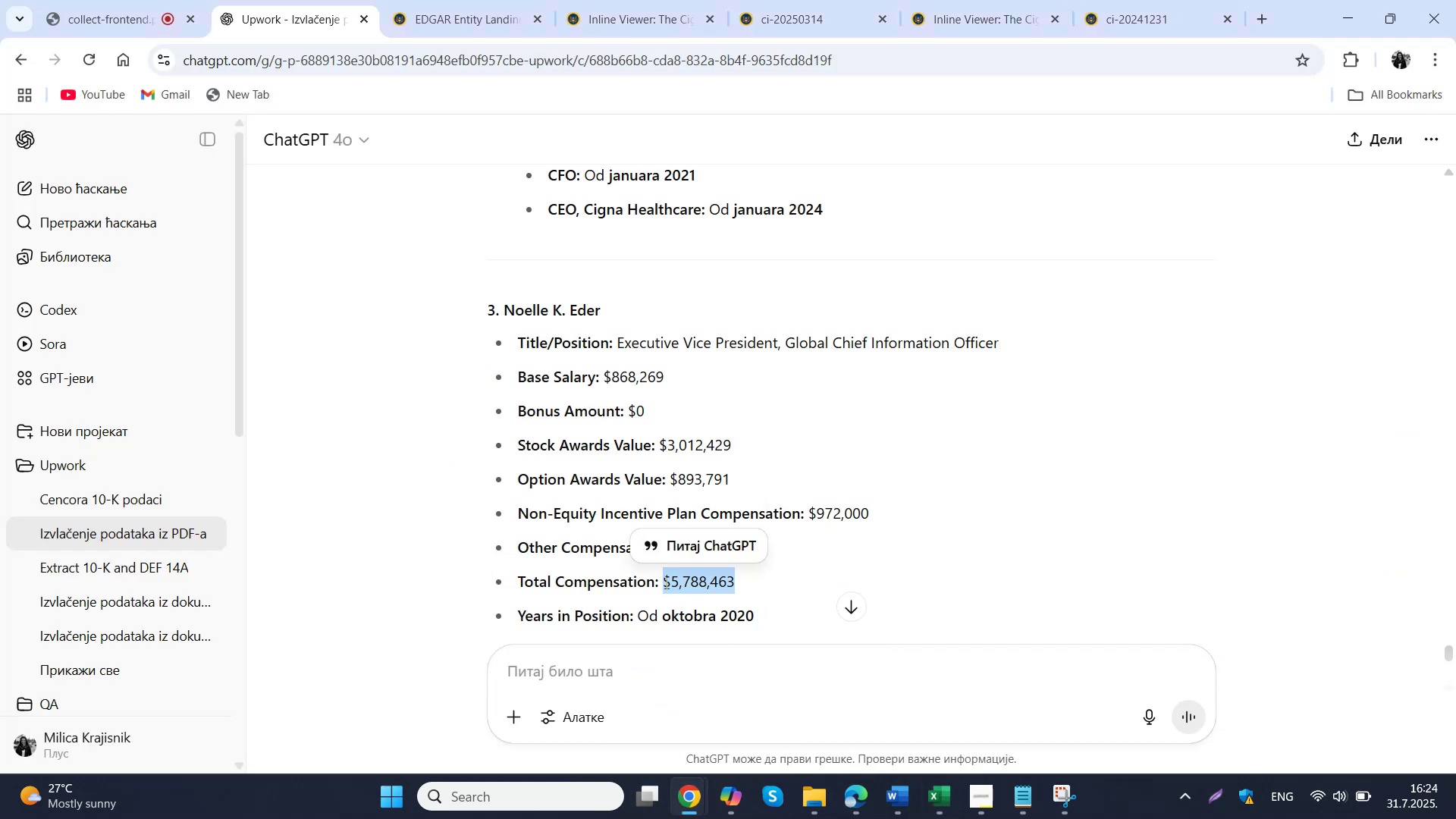 
scroll: coordinate [1013, 495], scroll_direction: down, amount: 1.0
 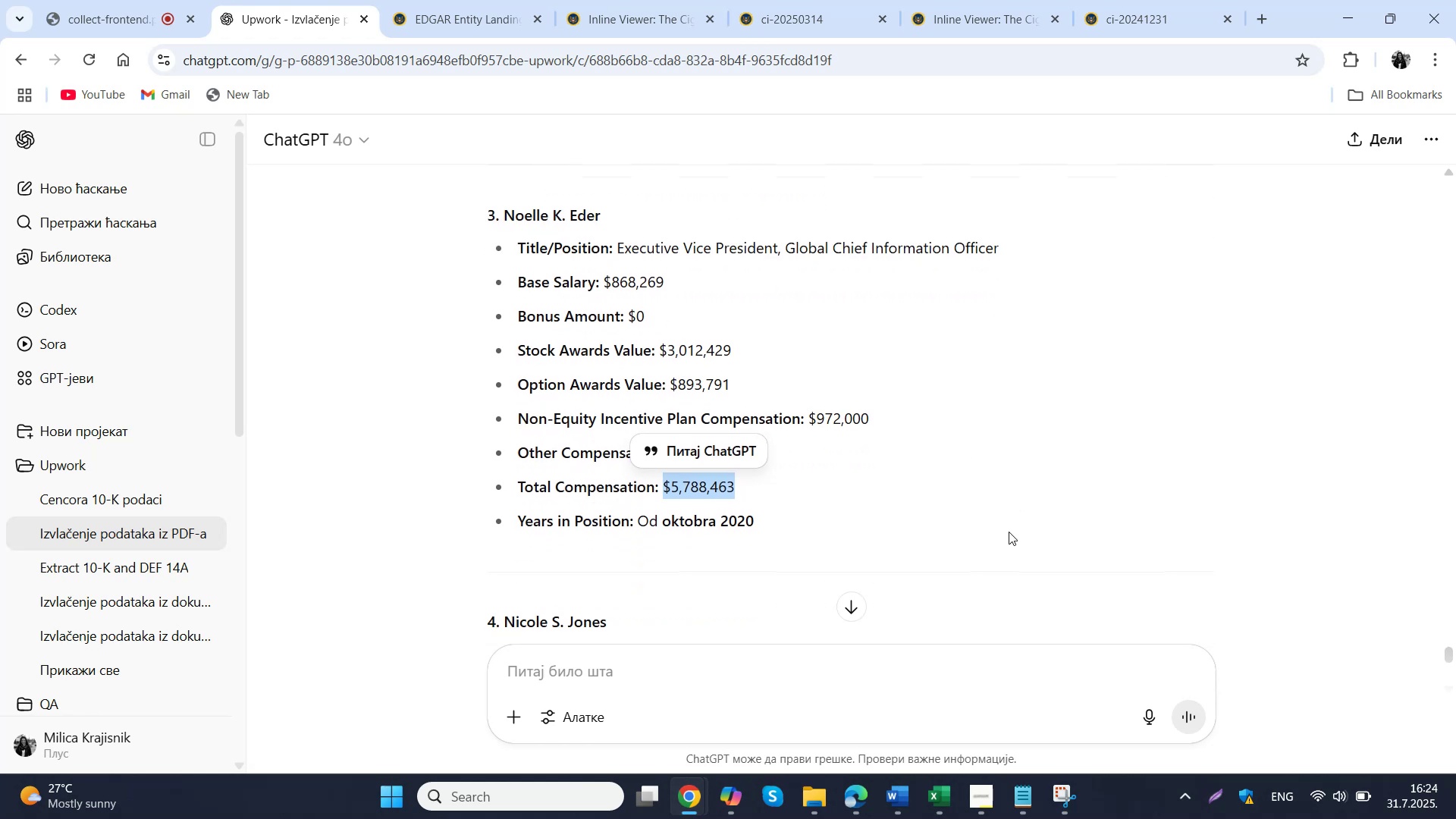 
left_click([942, 798])
 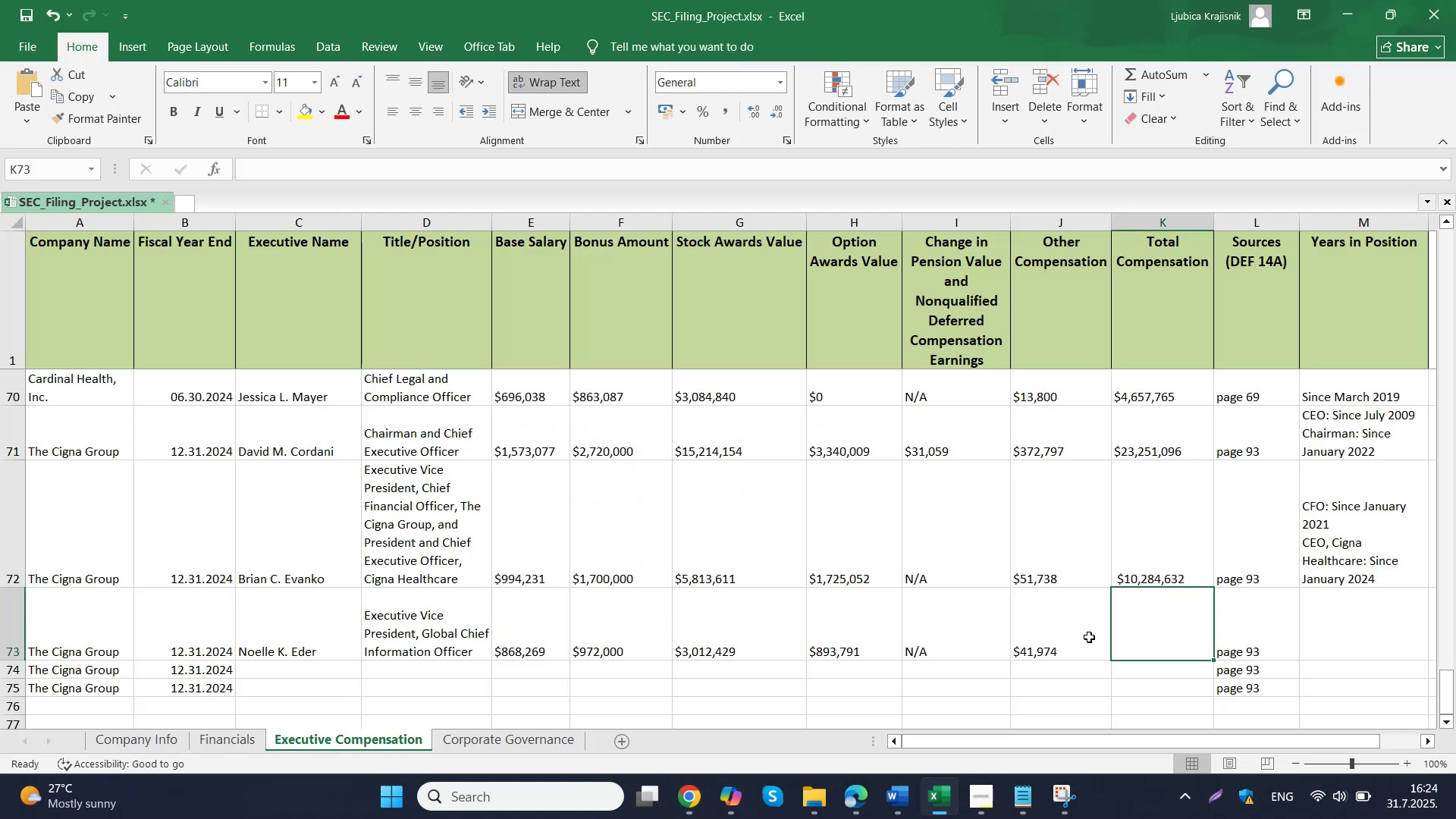 
double_click([1162, 635])
 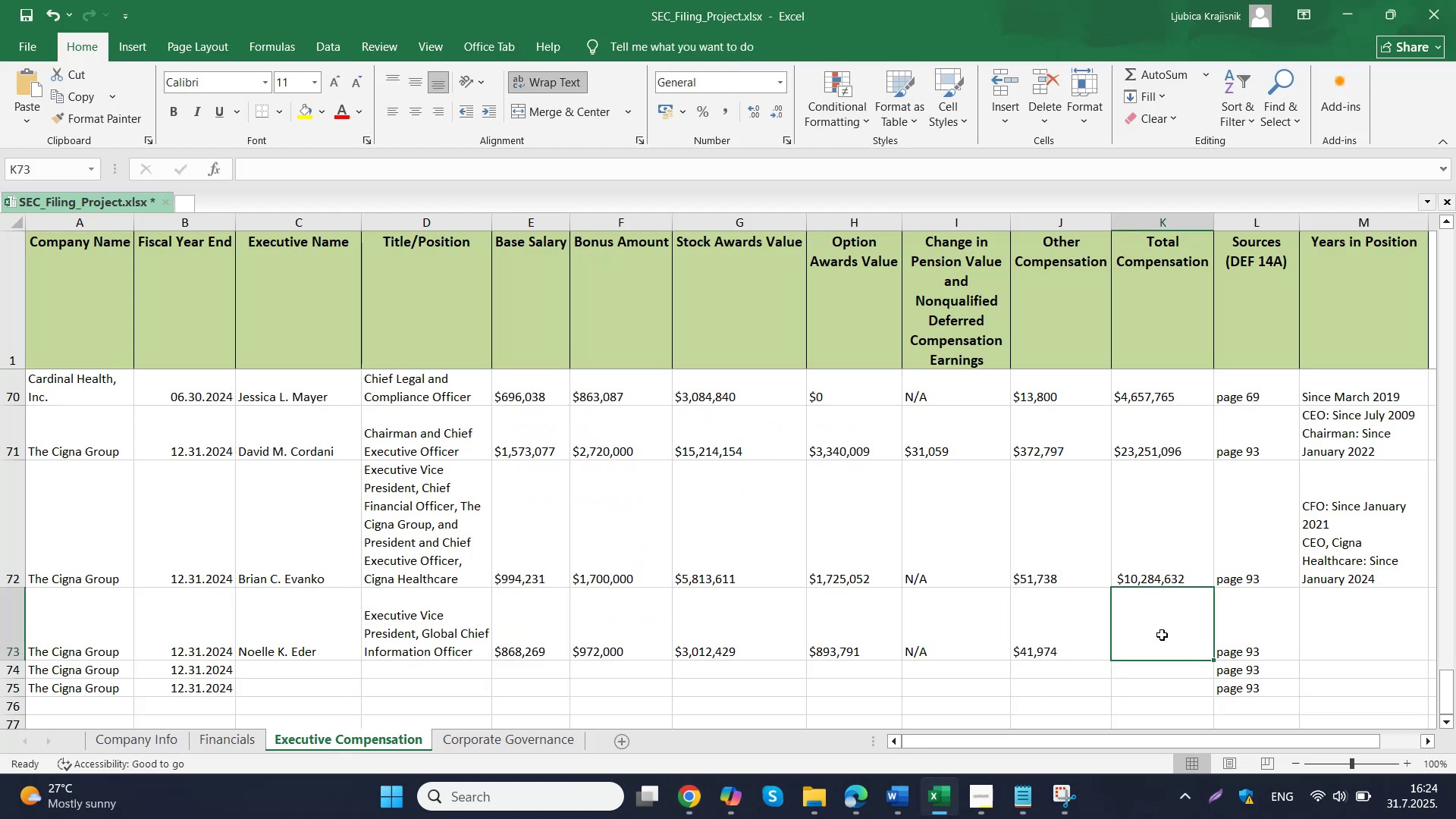 
key(Control+ControlLeft)
 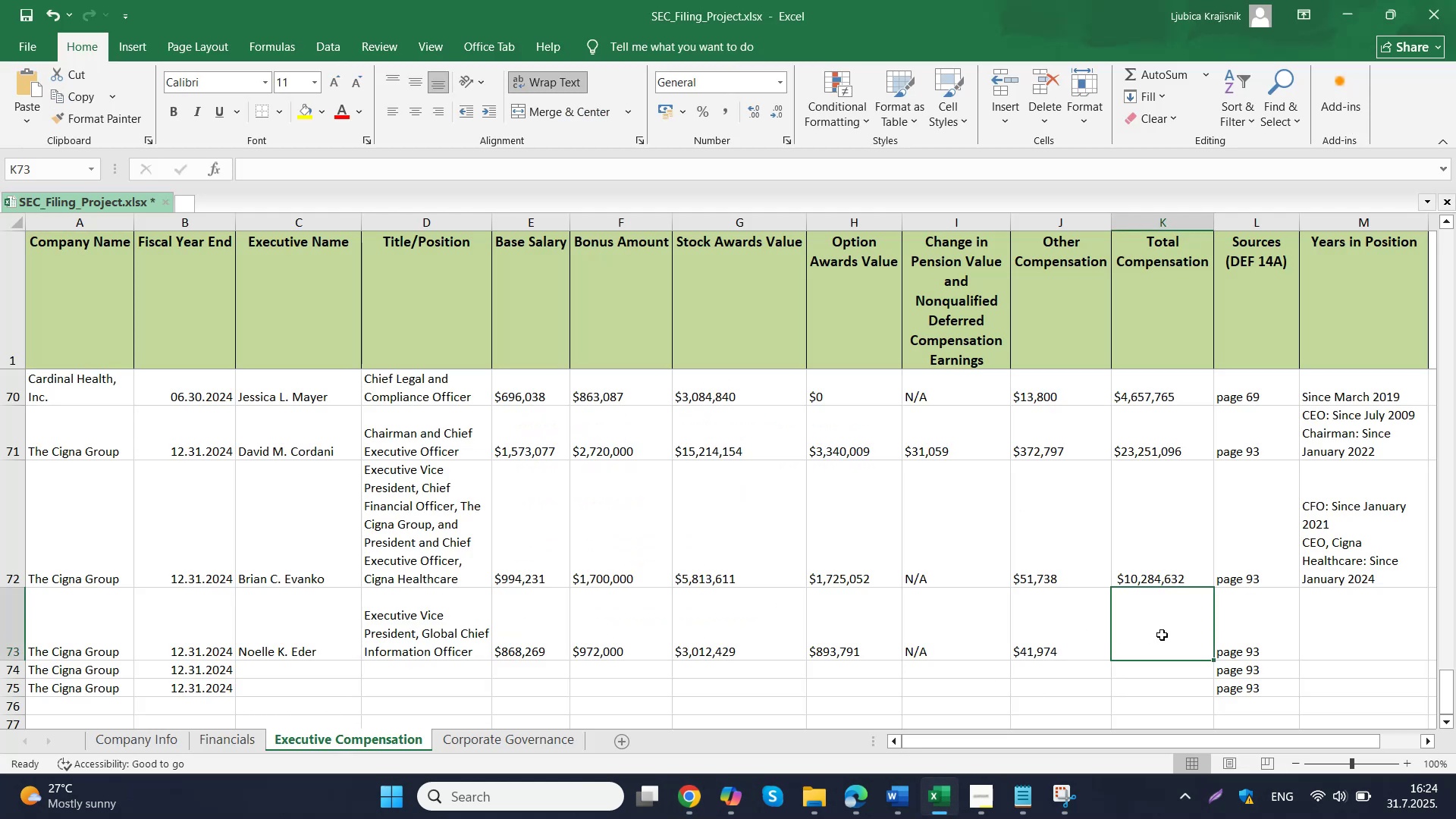 
key(Control+V)
 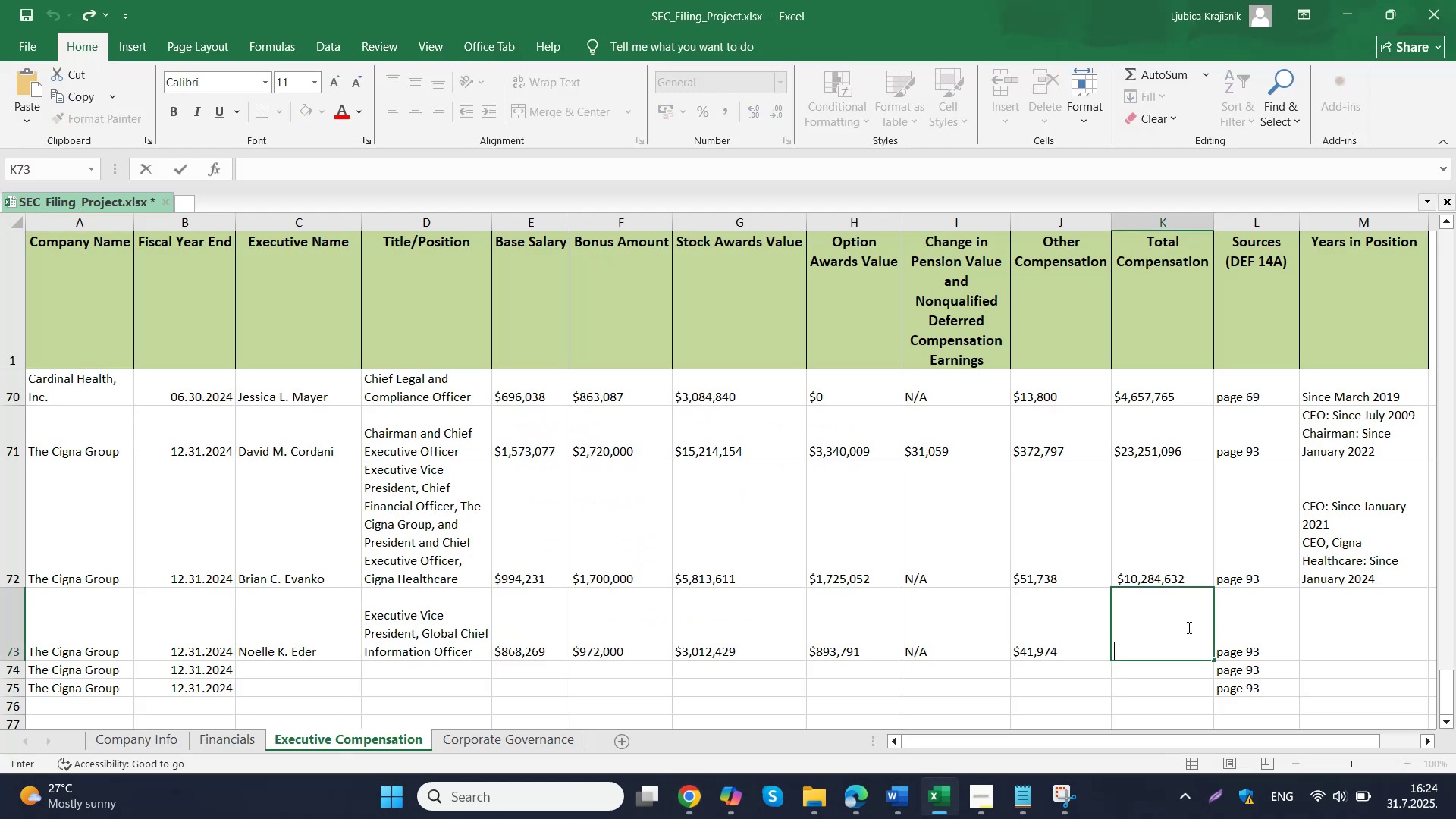 
triple_click([1363, 625])
 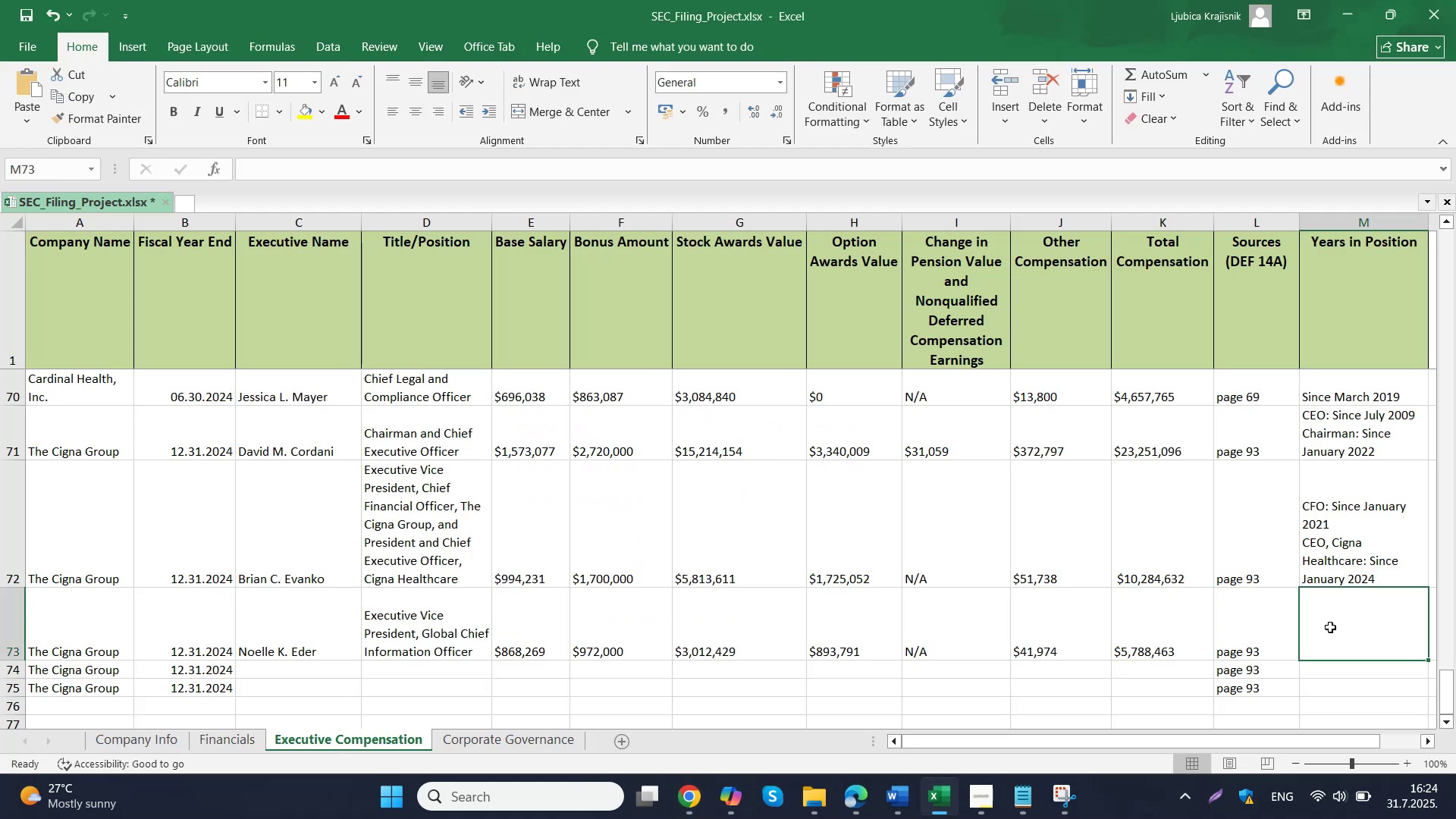 
type(Since October 2020)
 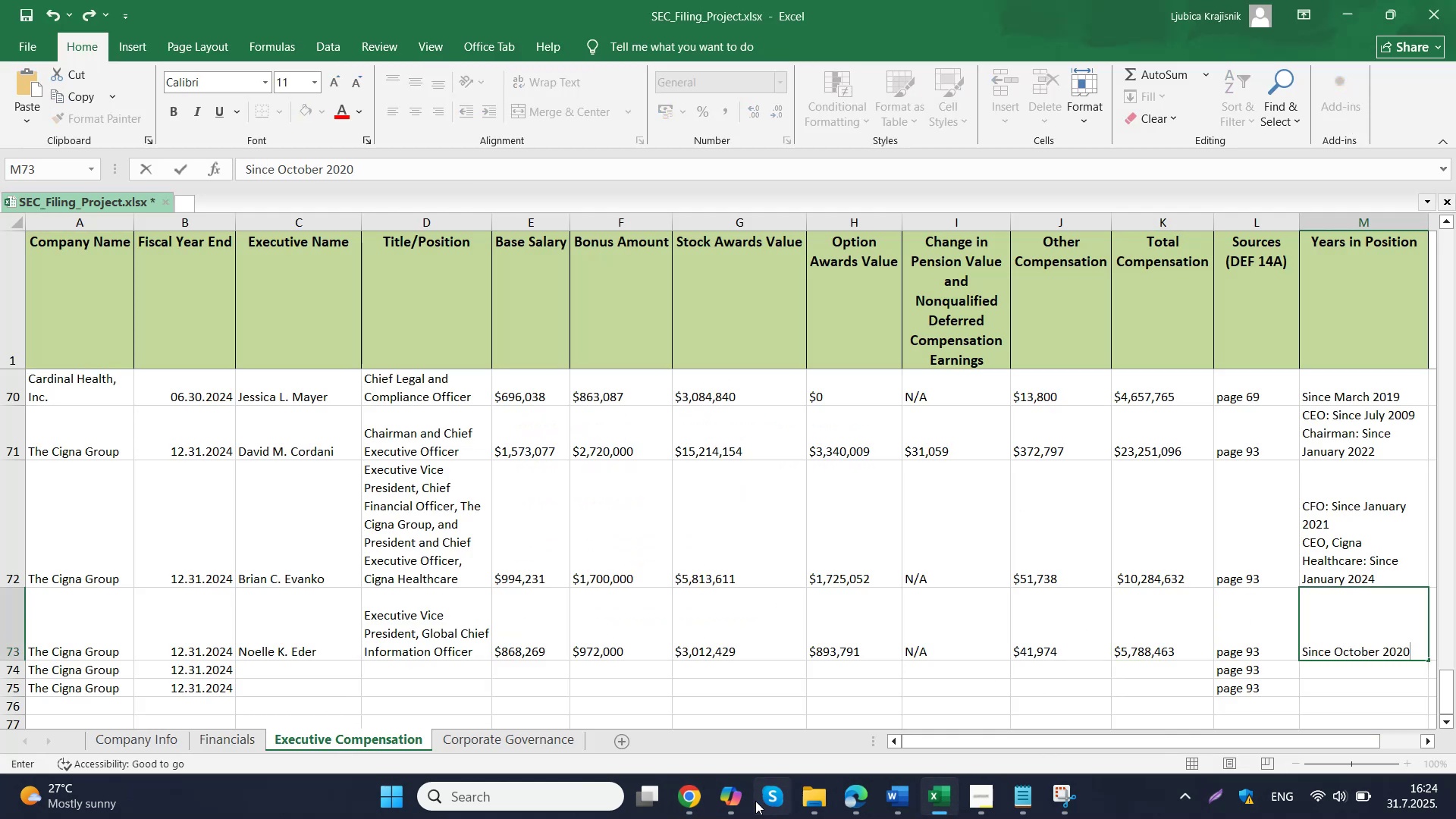 
mouse_move([591, 668])
 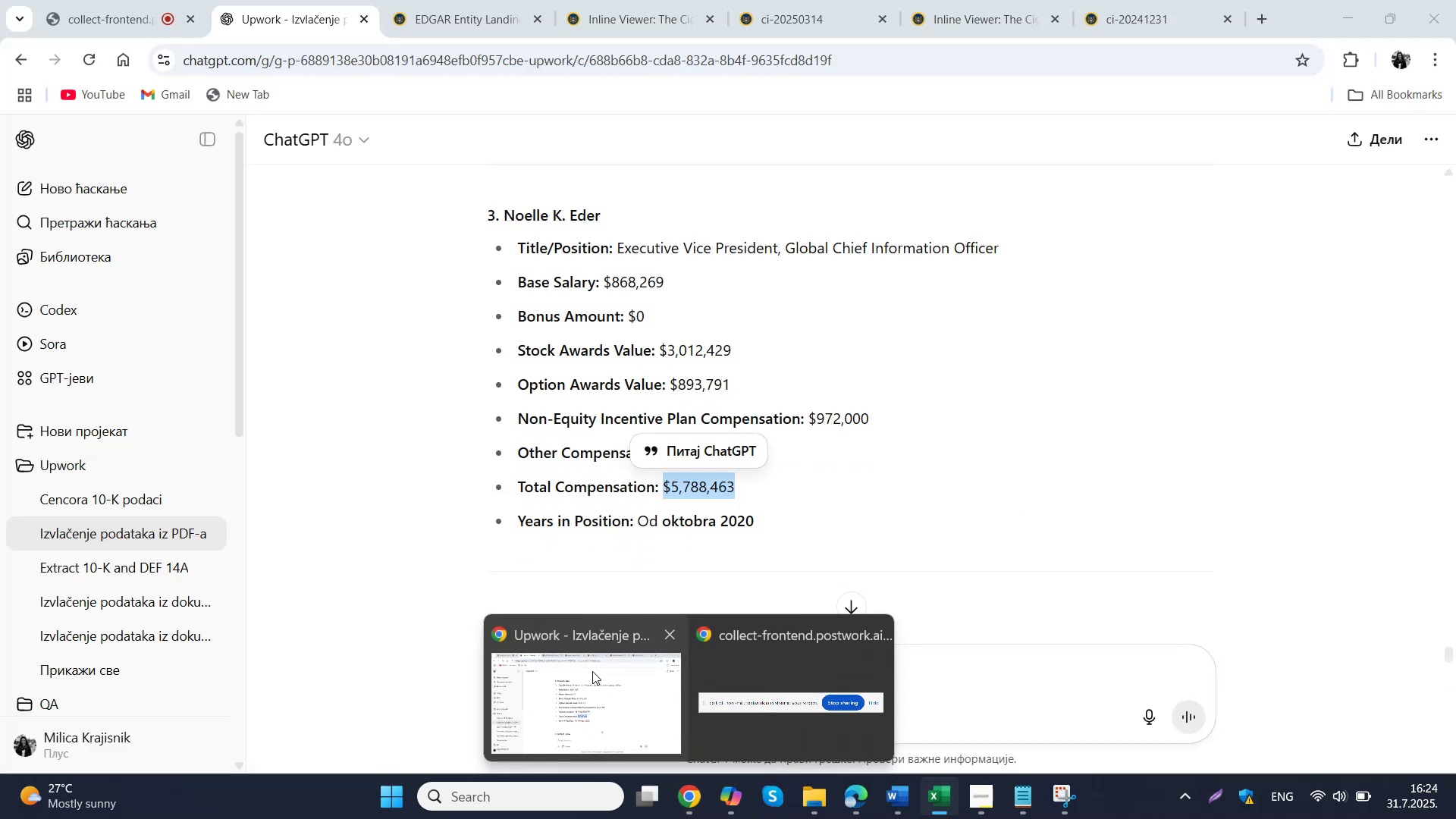 
left_click([591, 667])
 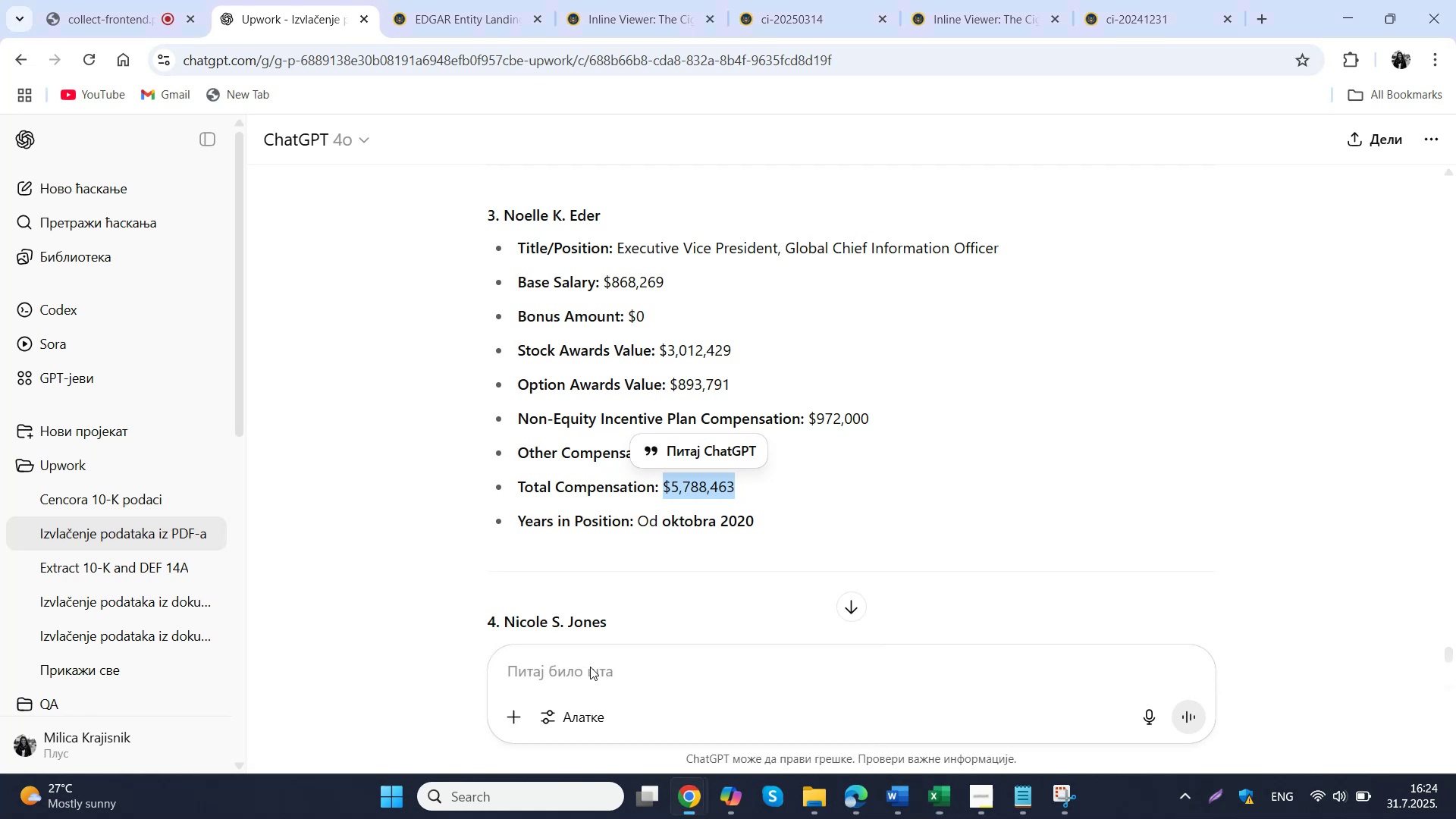 
scroll: coordinate [608, 523], scroll_direction: down, amount: 2.0
 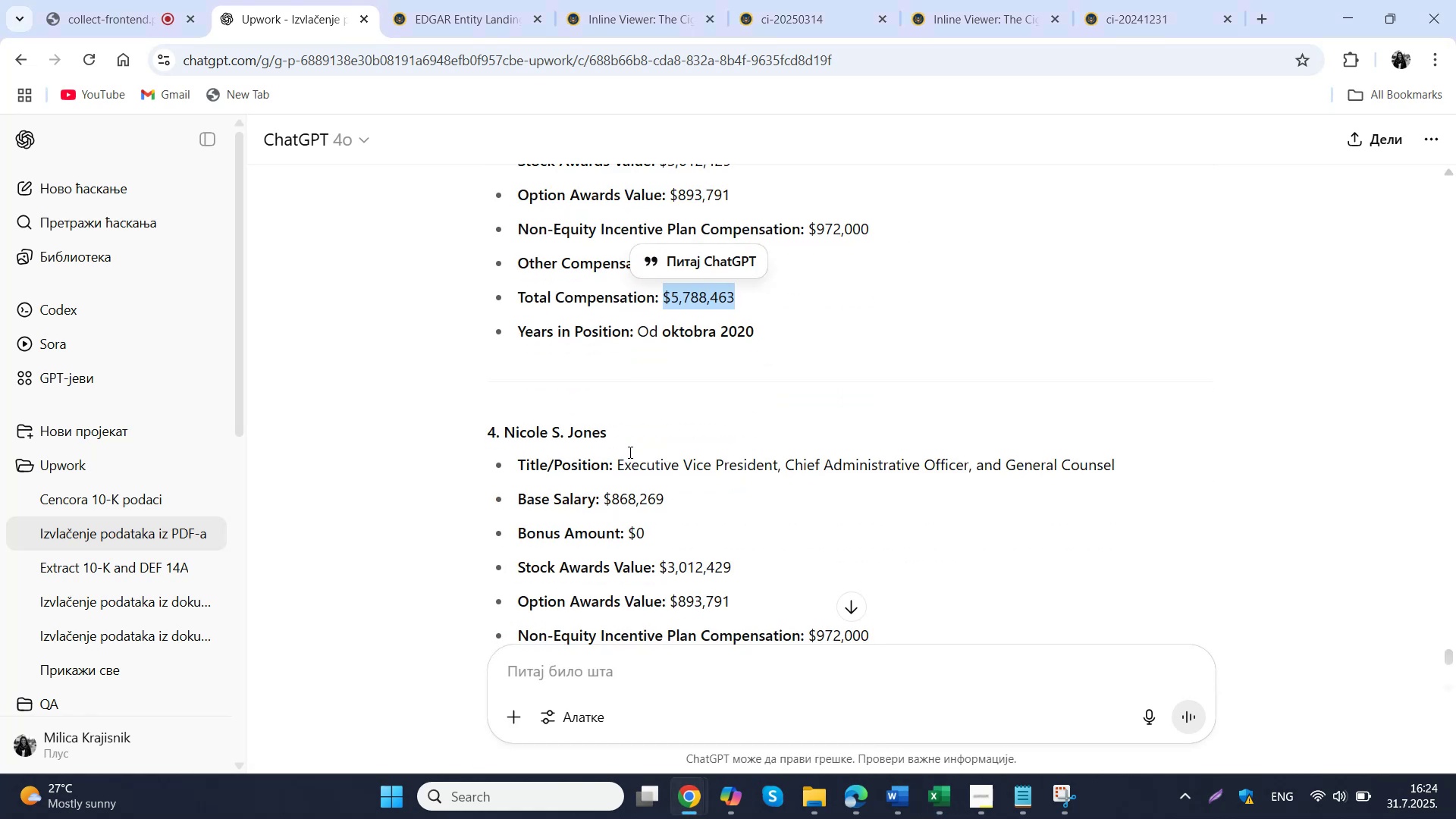 
left_click_drag(start_coordinate=[626, 435], to_coordinate=[505, 441])
 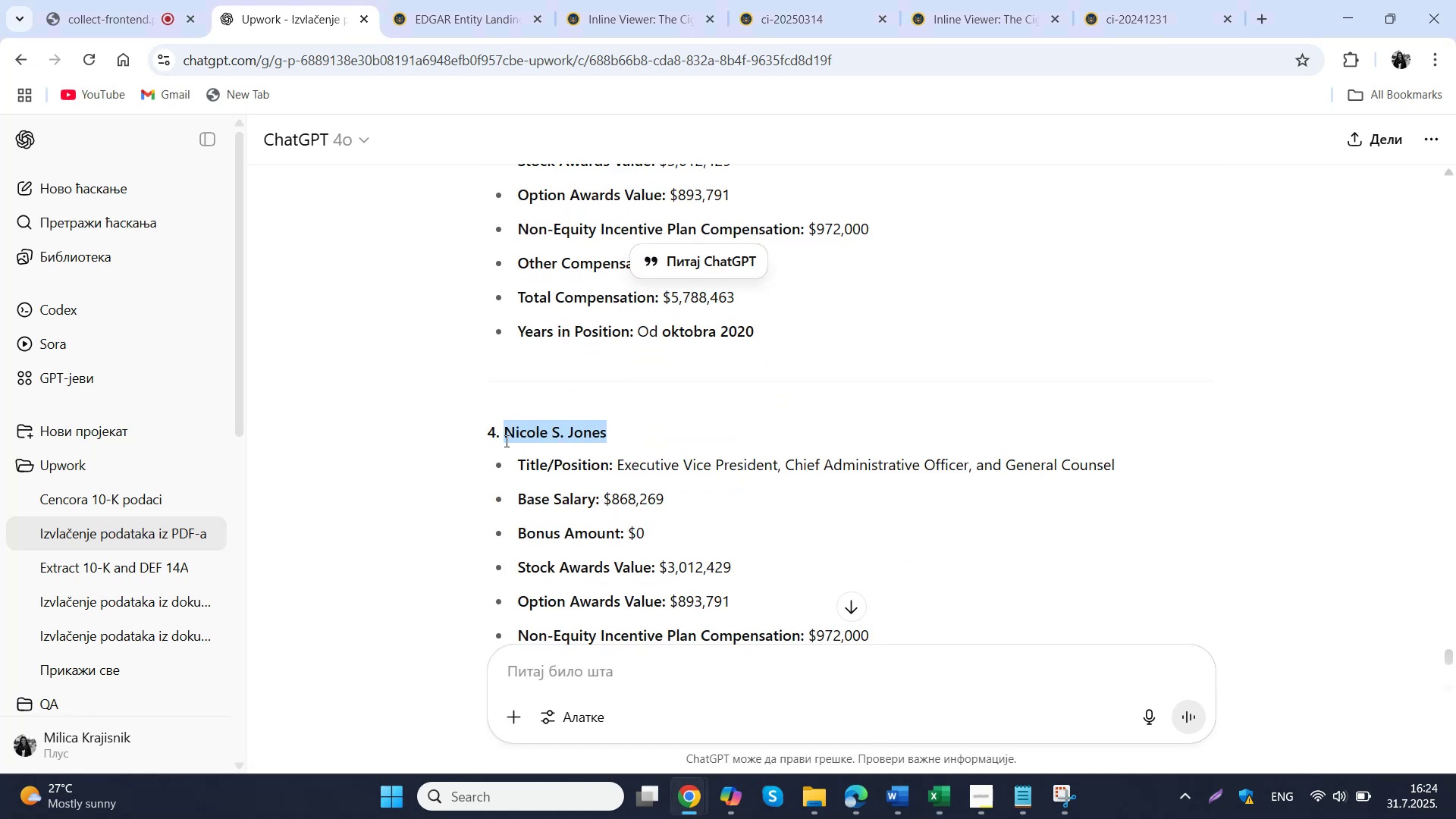 
key(Control+ControlLeft)
 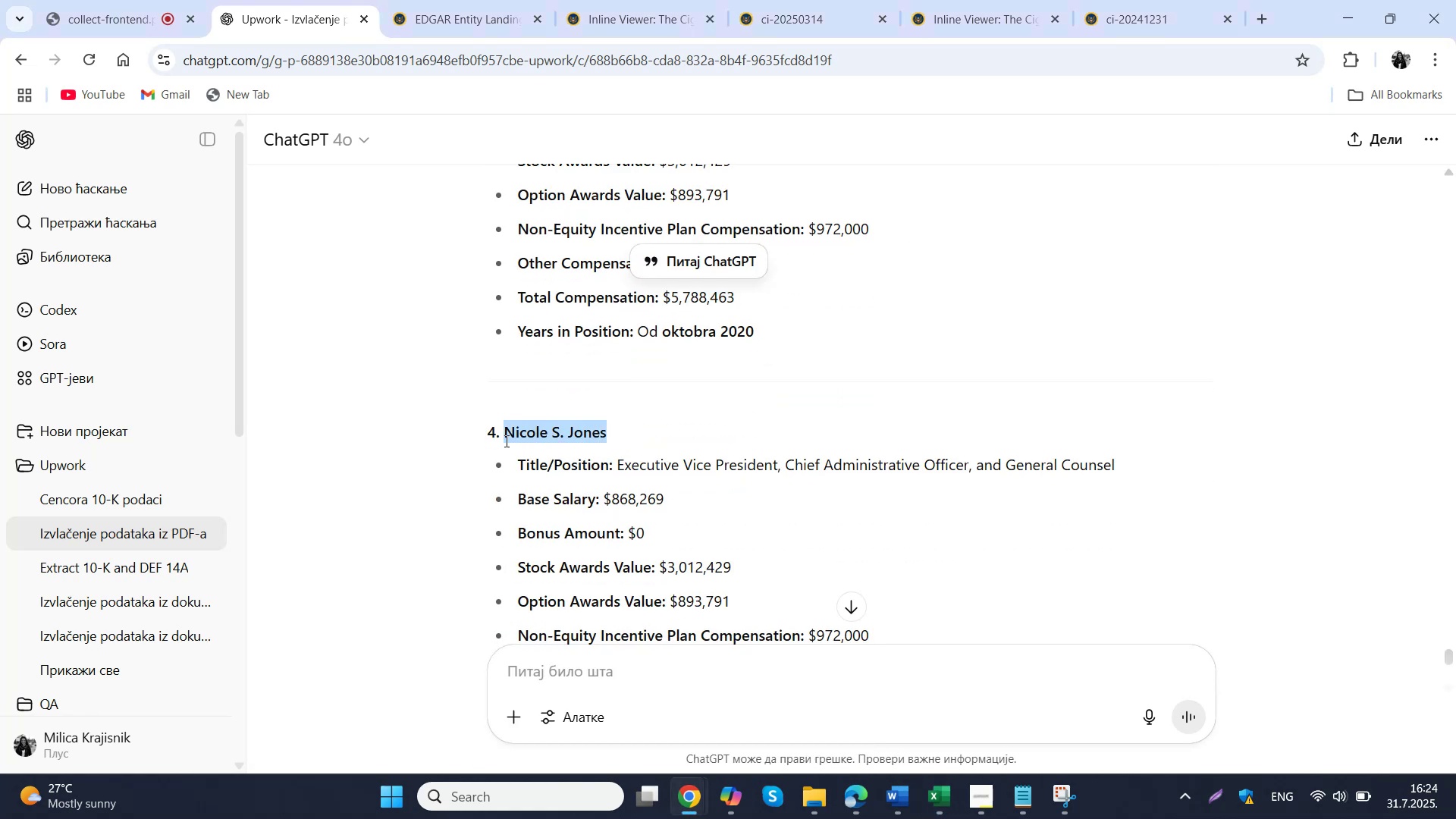 
key(Control+C)
 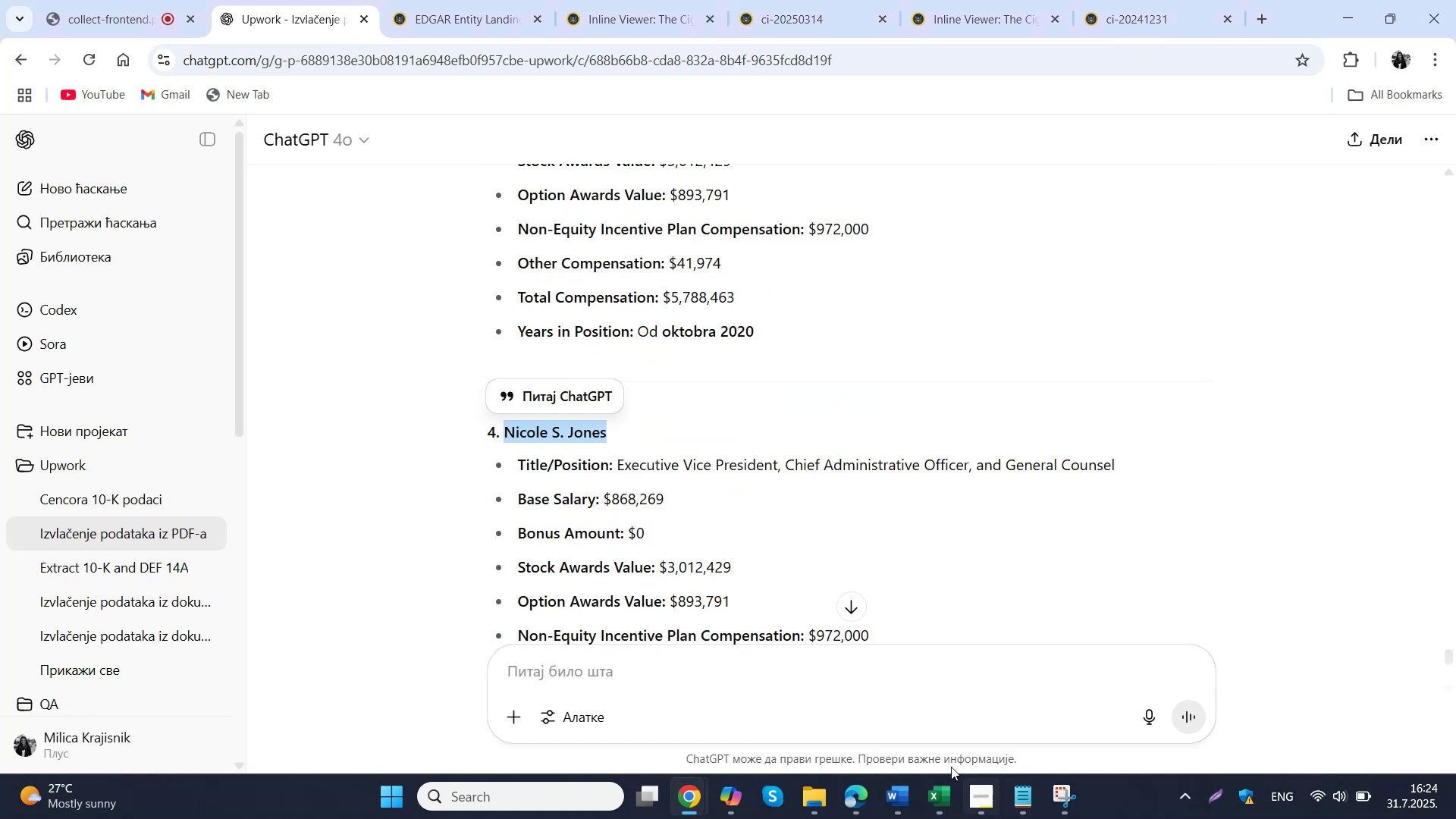 
left_click([945, 785])
 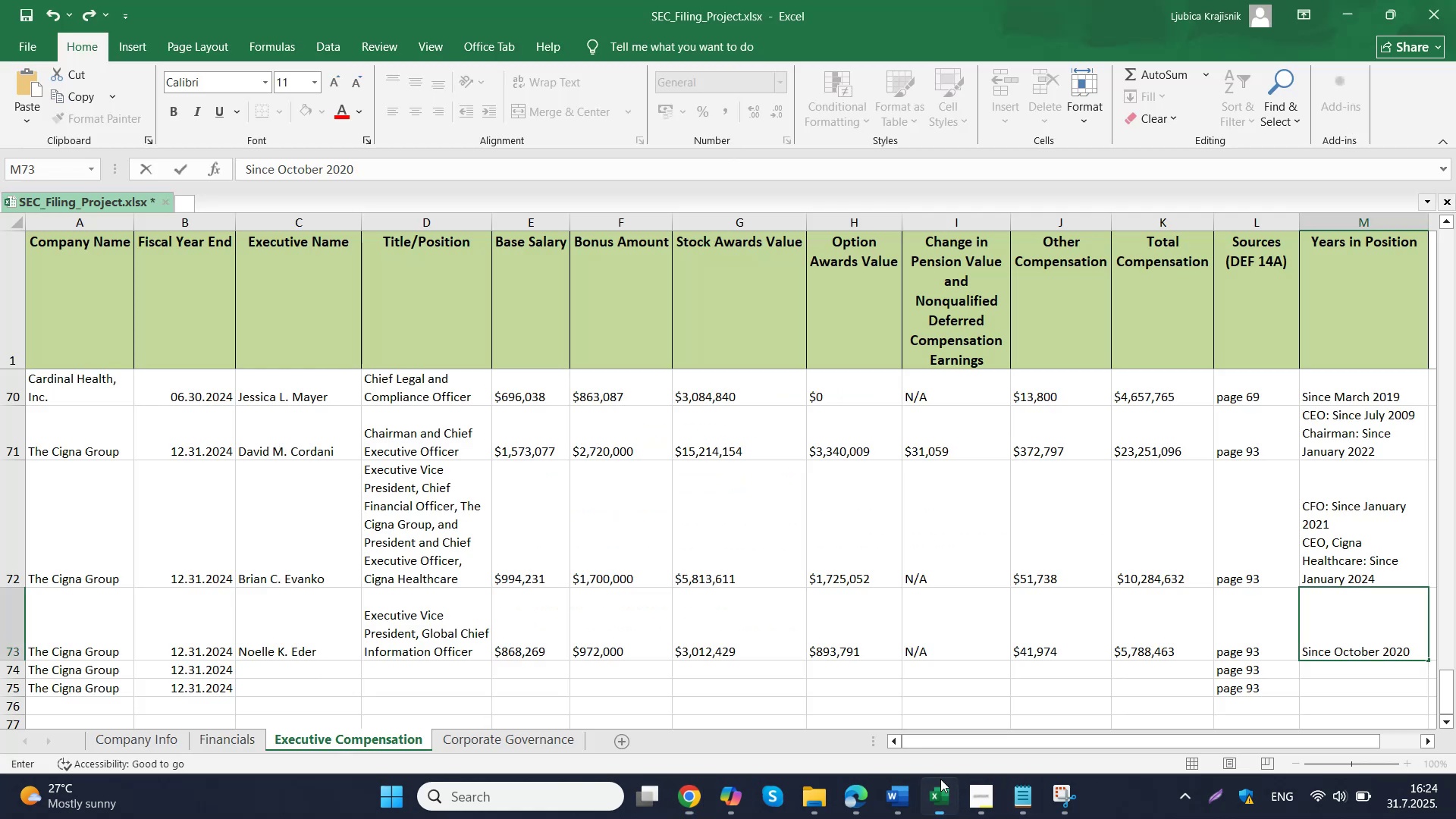 
scroll: coordinate [437, 572], scroll_direction: down, amount: 2.0
 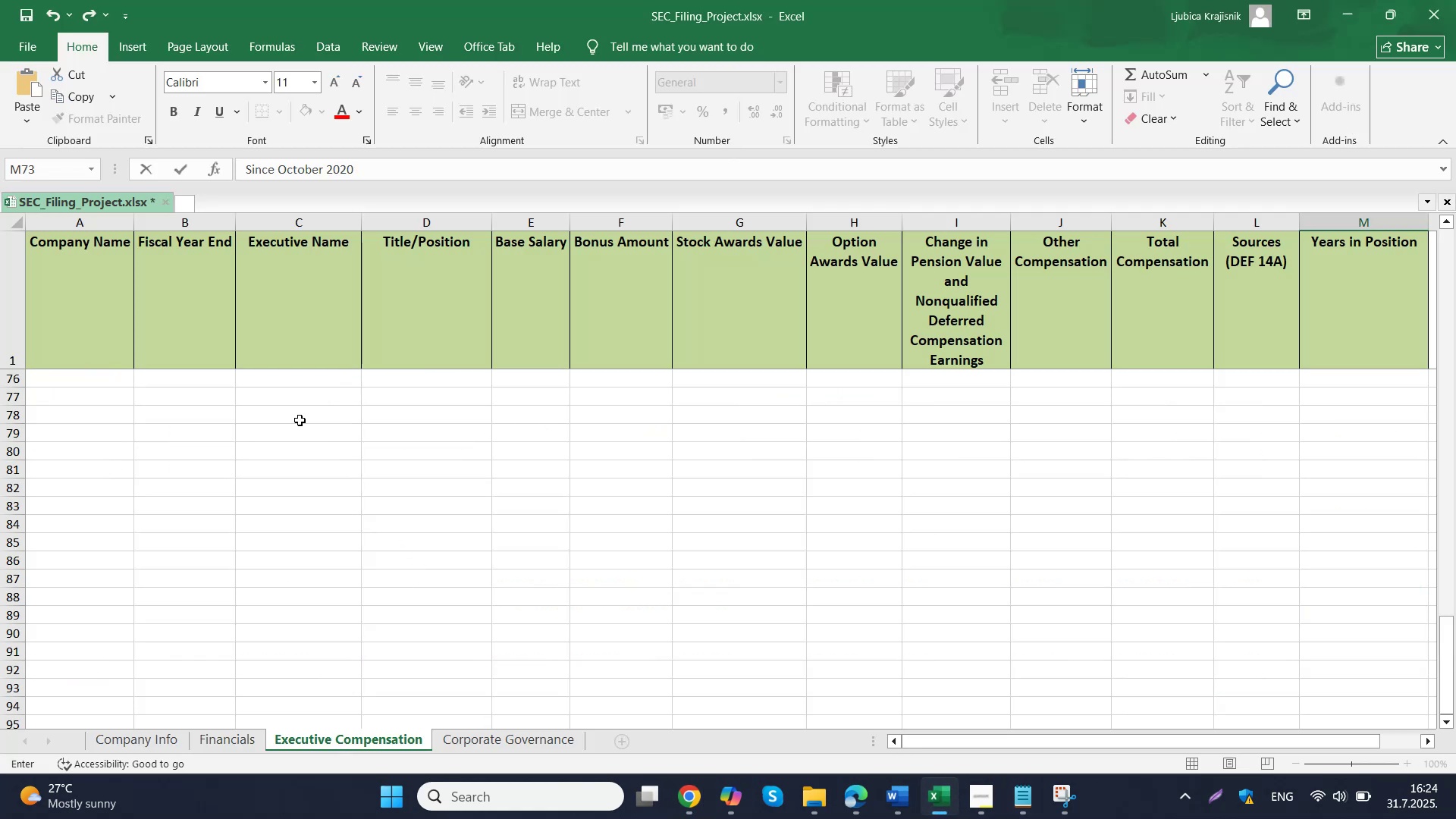 
scroll: coordinate [284, 453], scroll_direction: none, amount: 0.0
 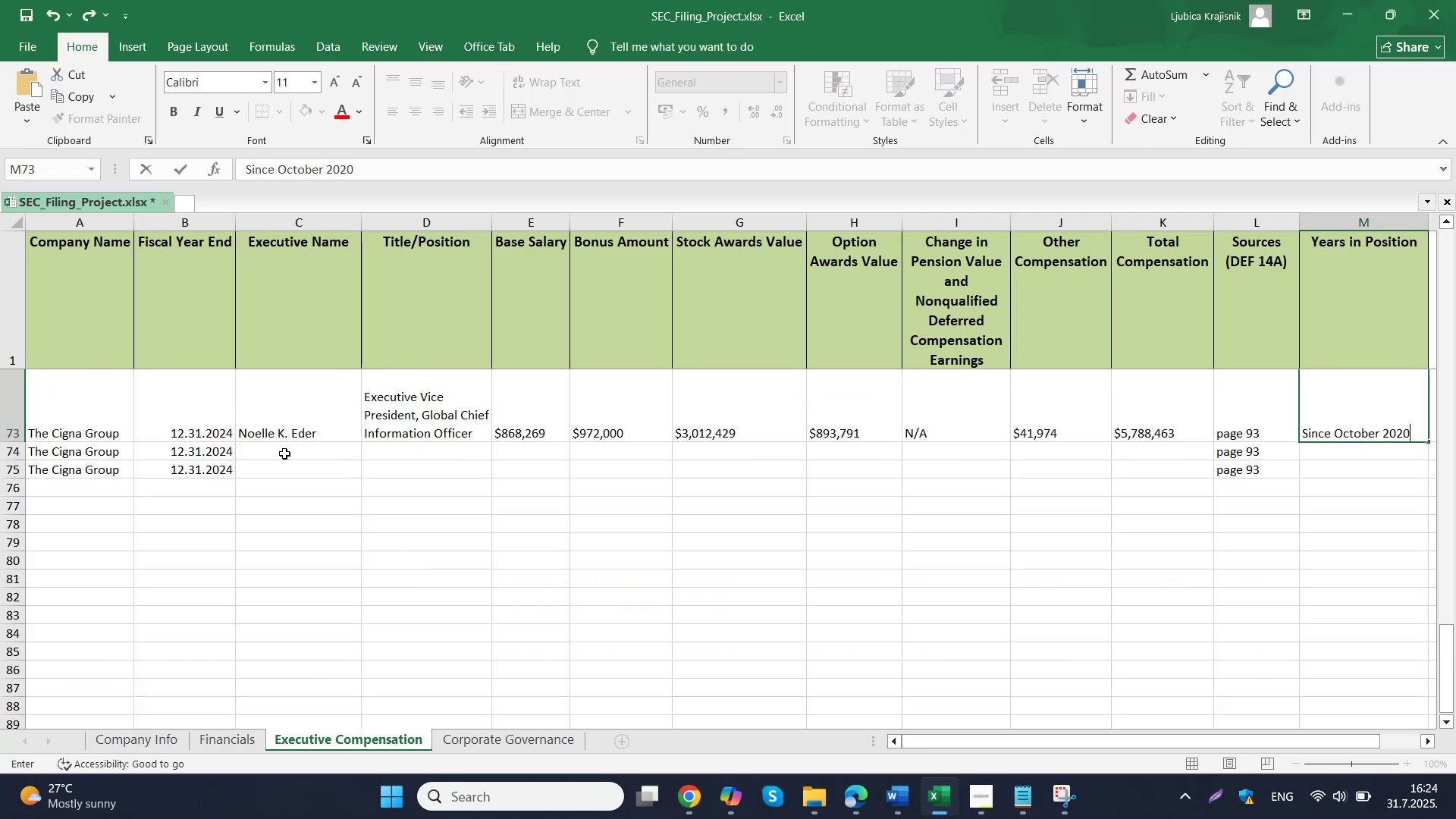 
left_click([282, 458])
 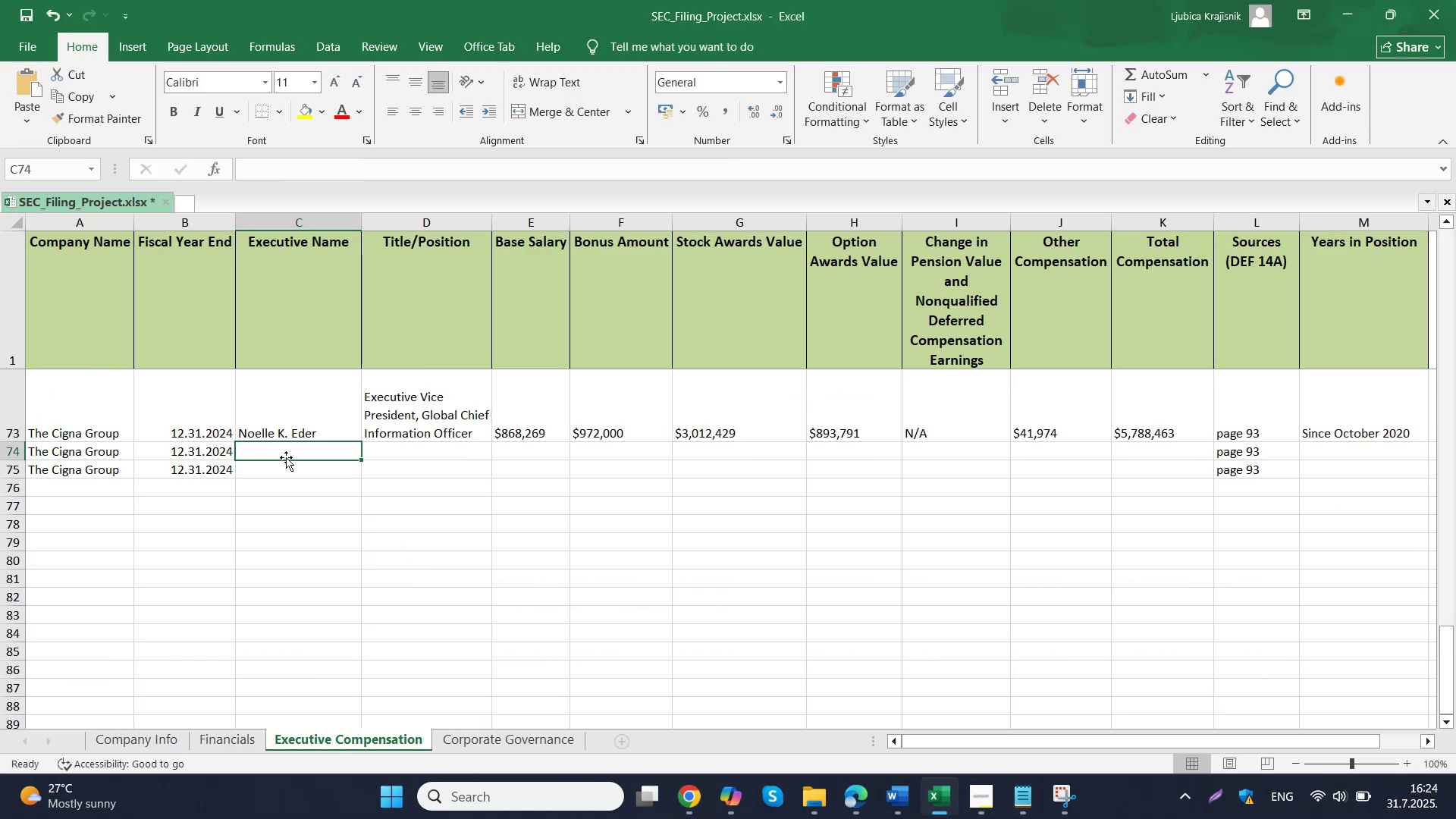 
double_click([289, 453])
 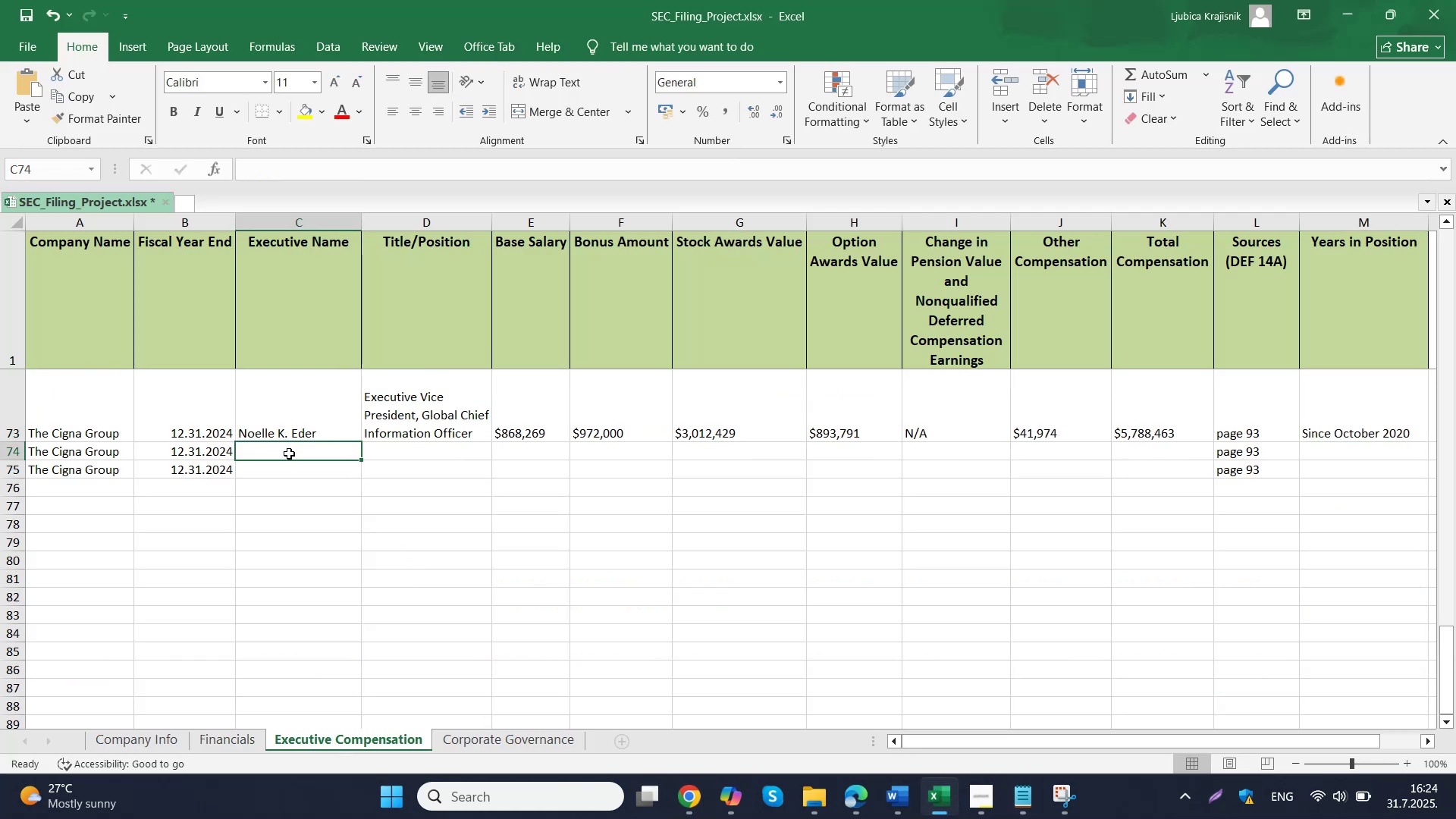 
key(Control+ControlLeft)
 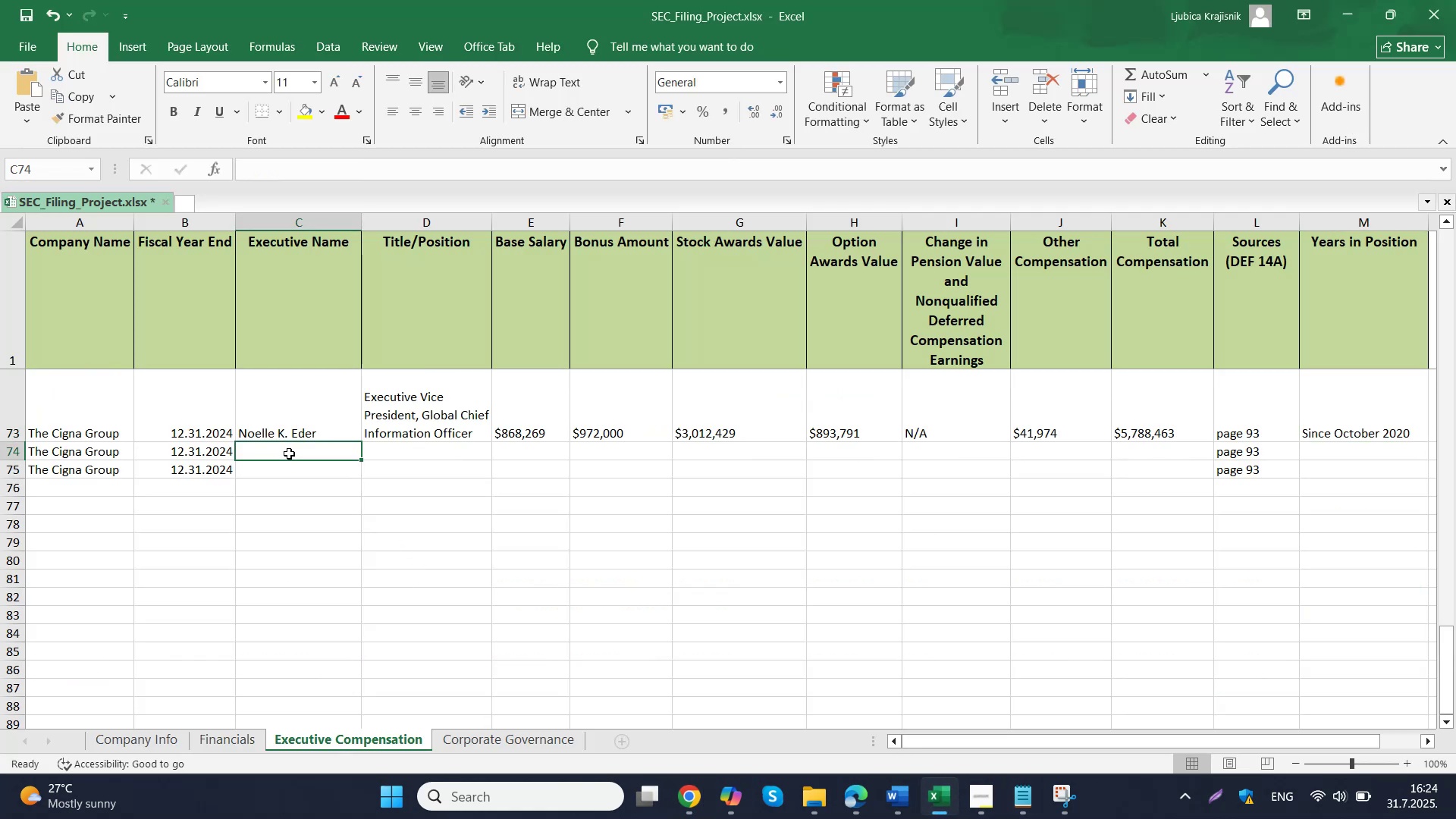 
key(Control+V)
 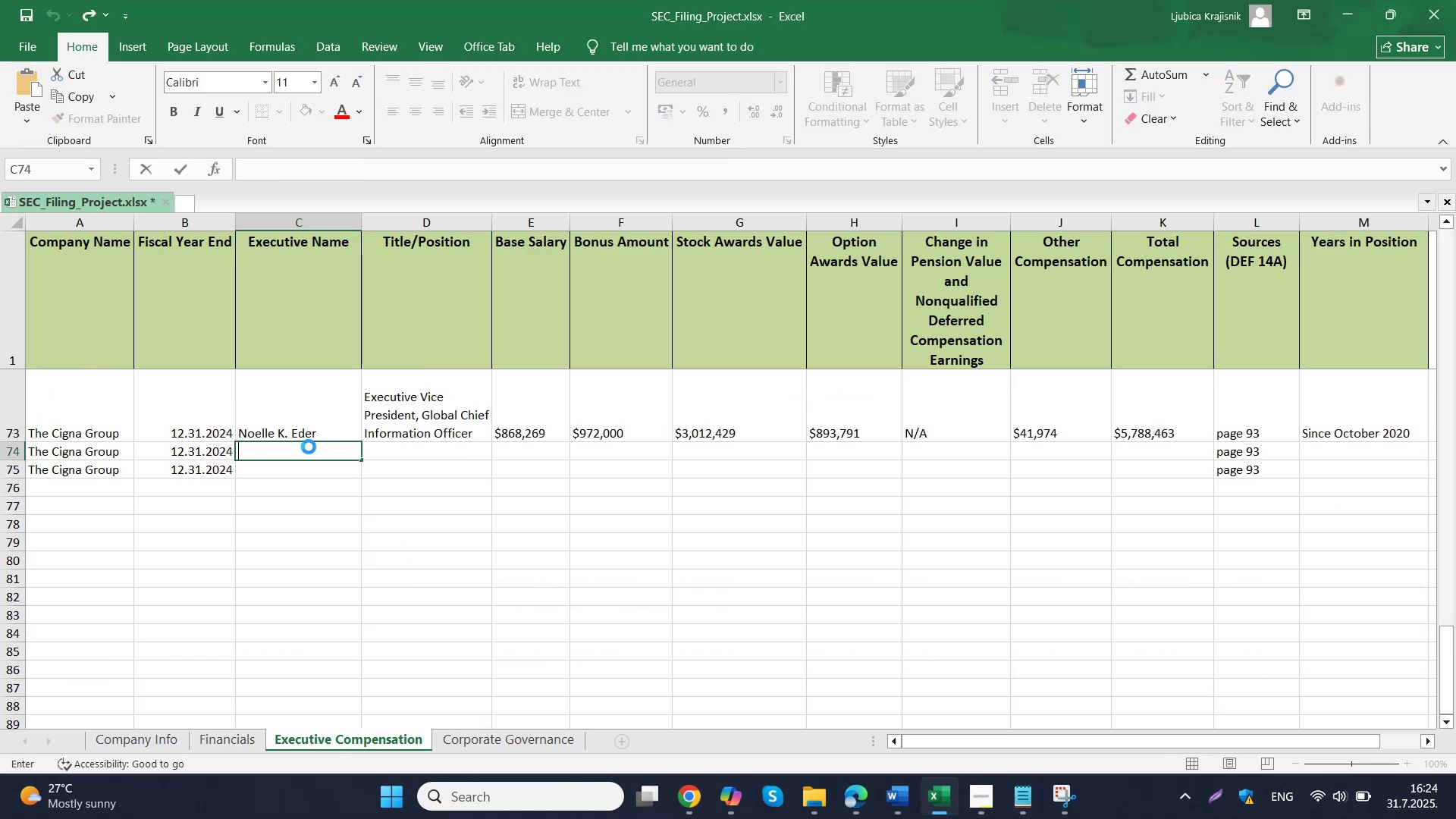 
left_click([388, 447])
 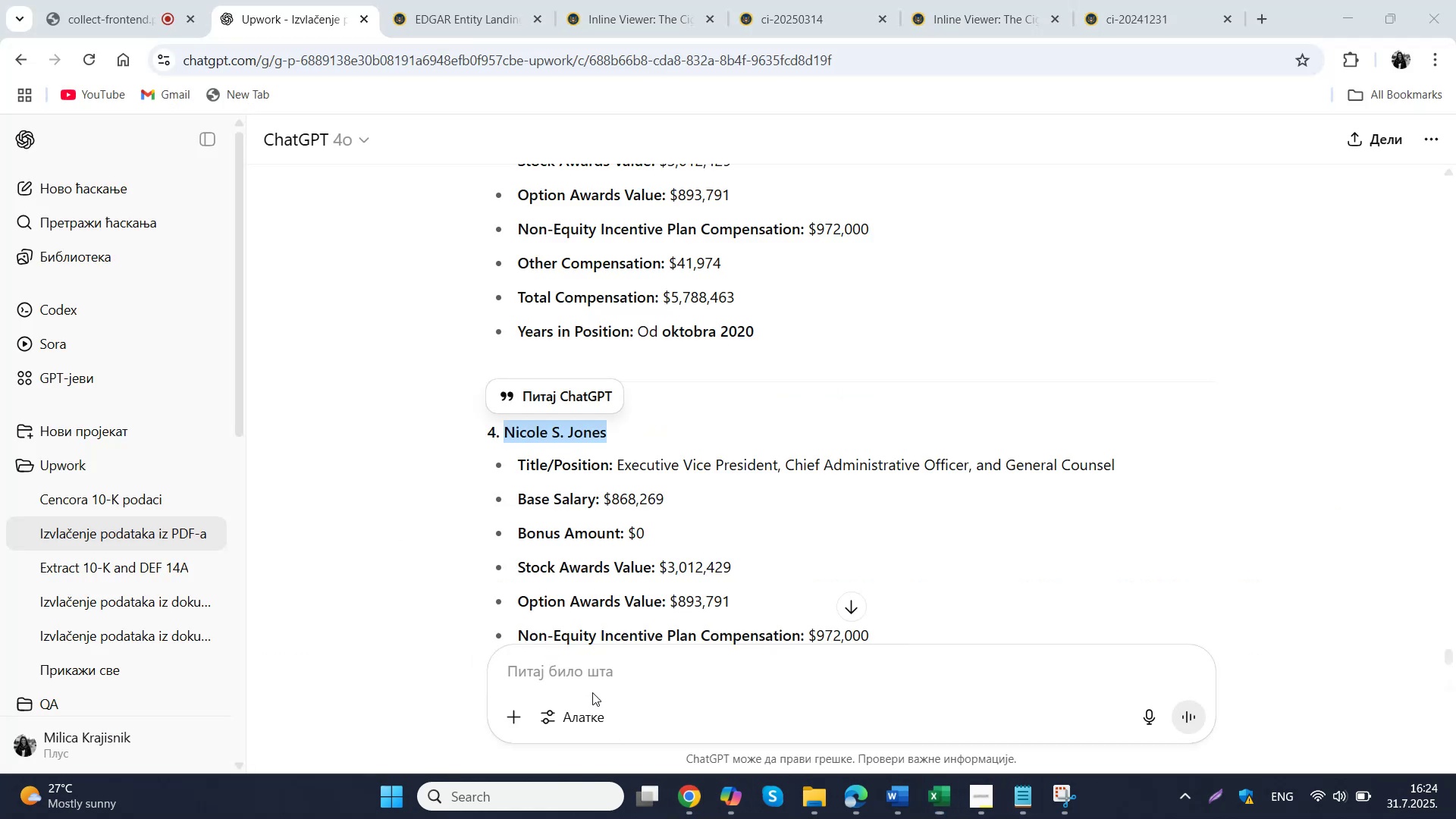 
left_click_drag(start_coordinate=[1147, 463], to_coordinate=[618, 461])
 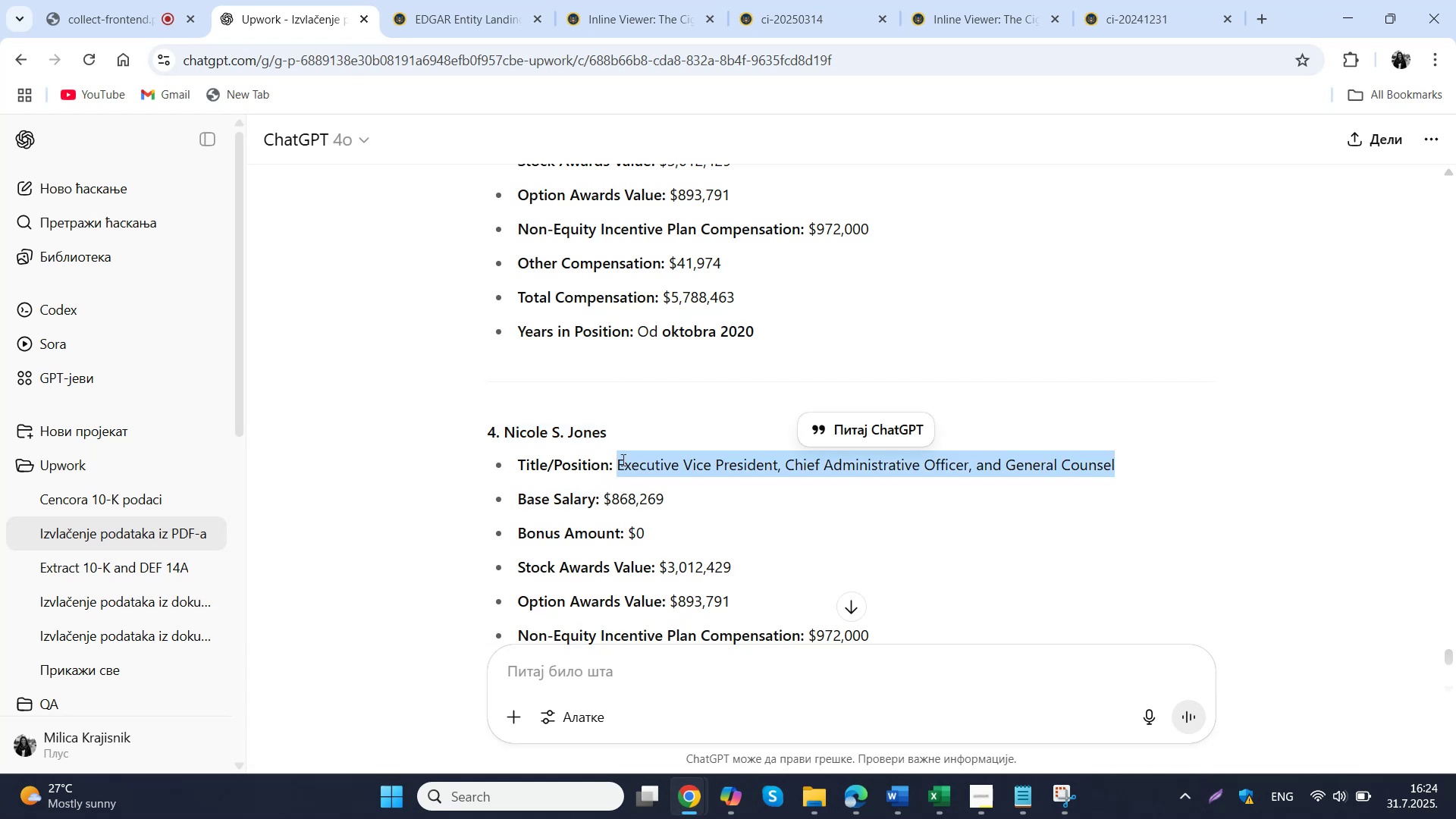 
key(Control+ControlLeft)
 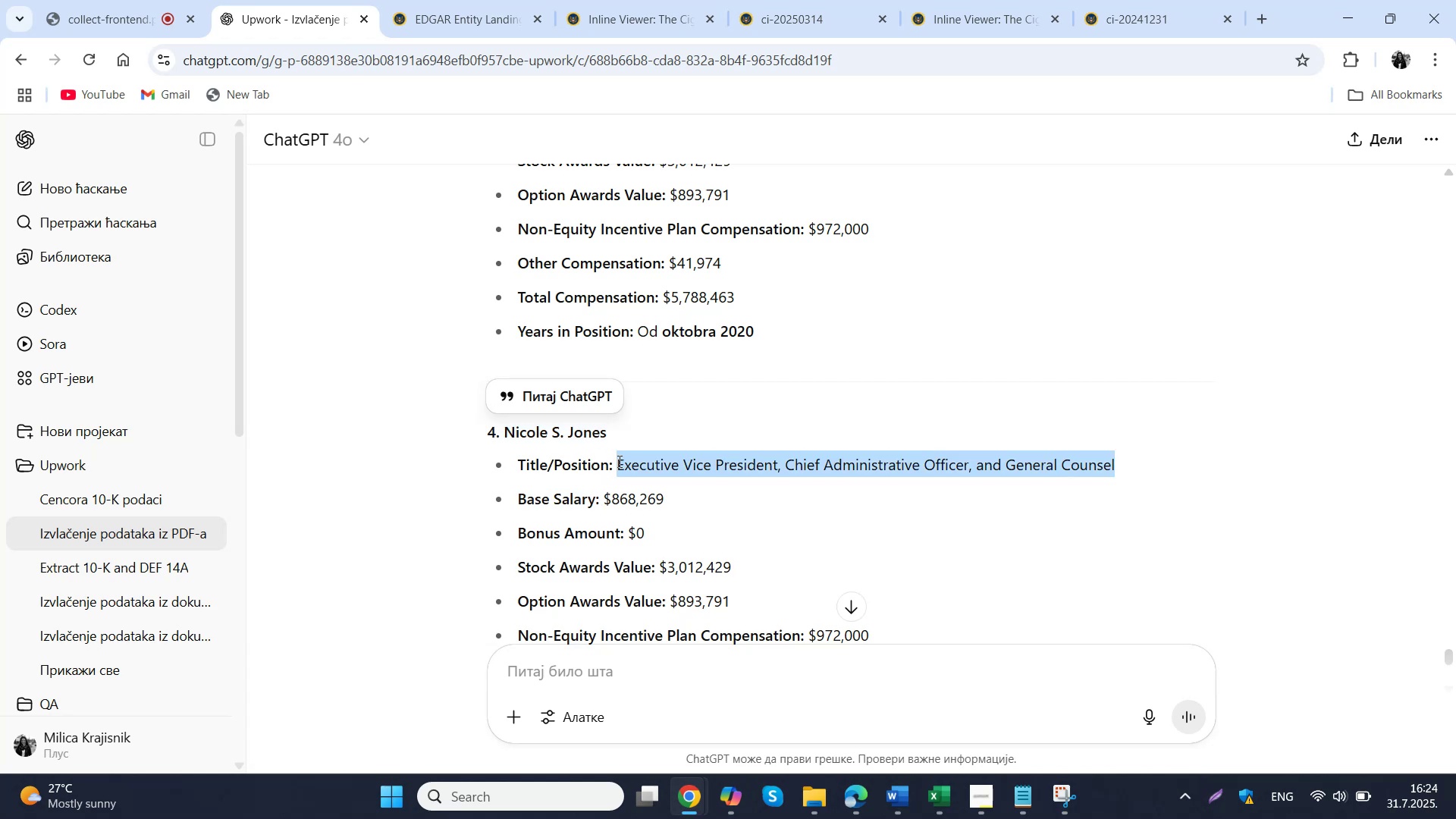 
key(Control+C)
 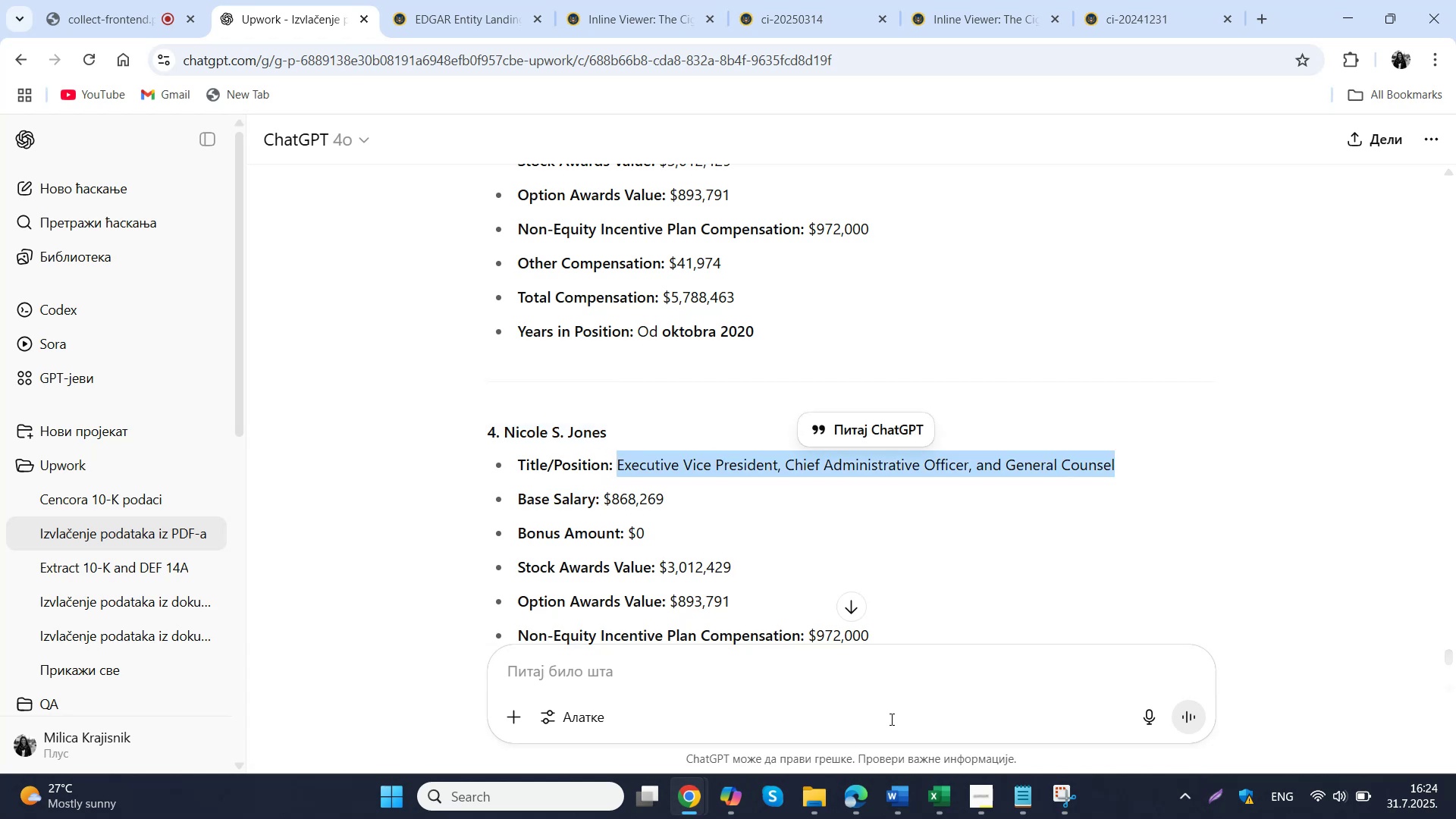 
left_click([942, 802])
 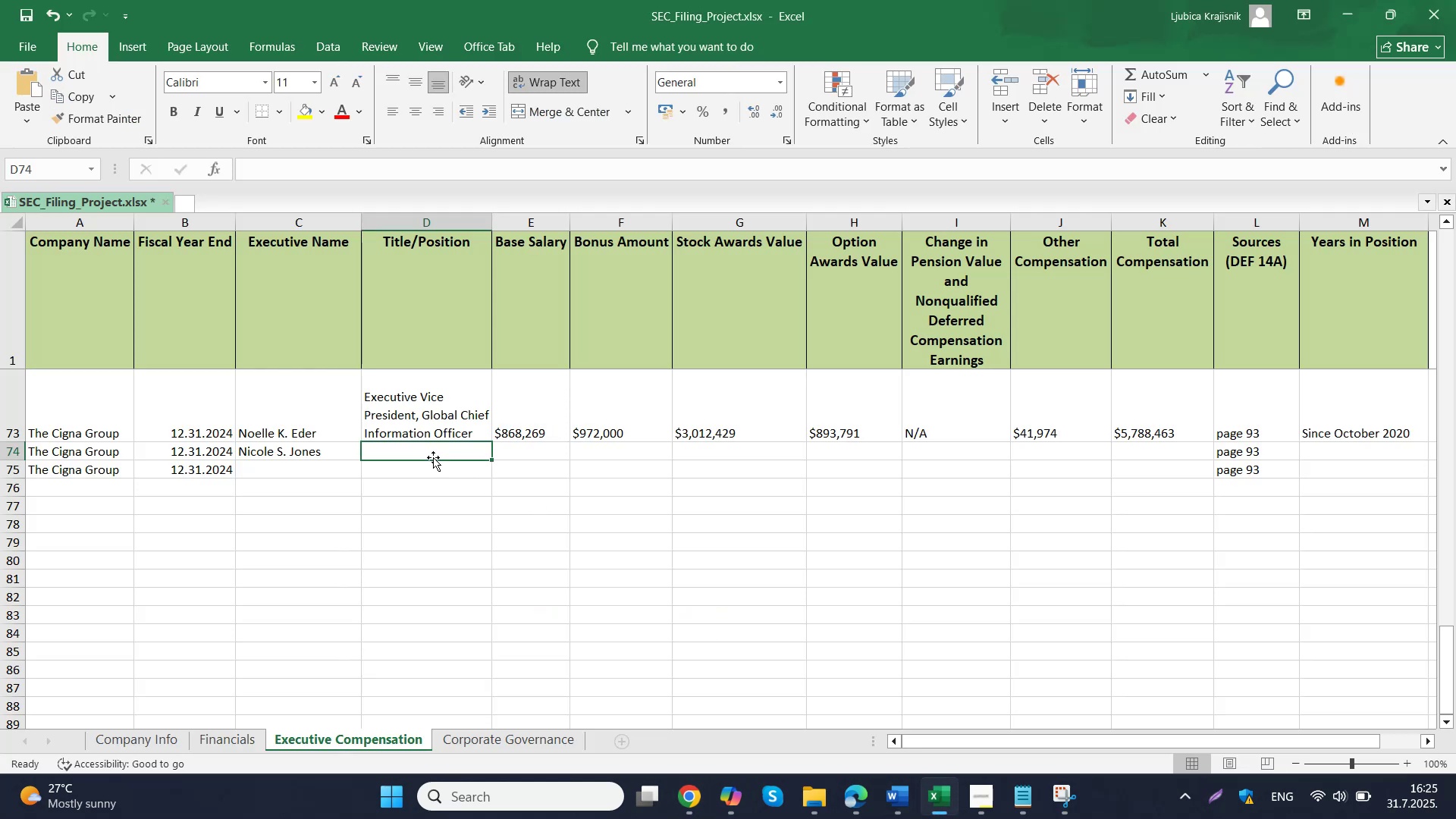 
double_click([432, 447])
 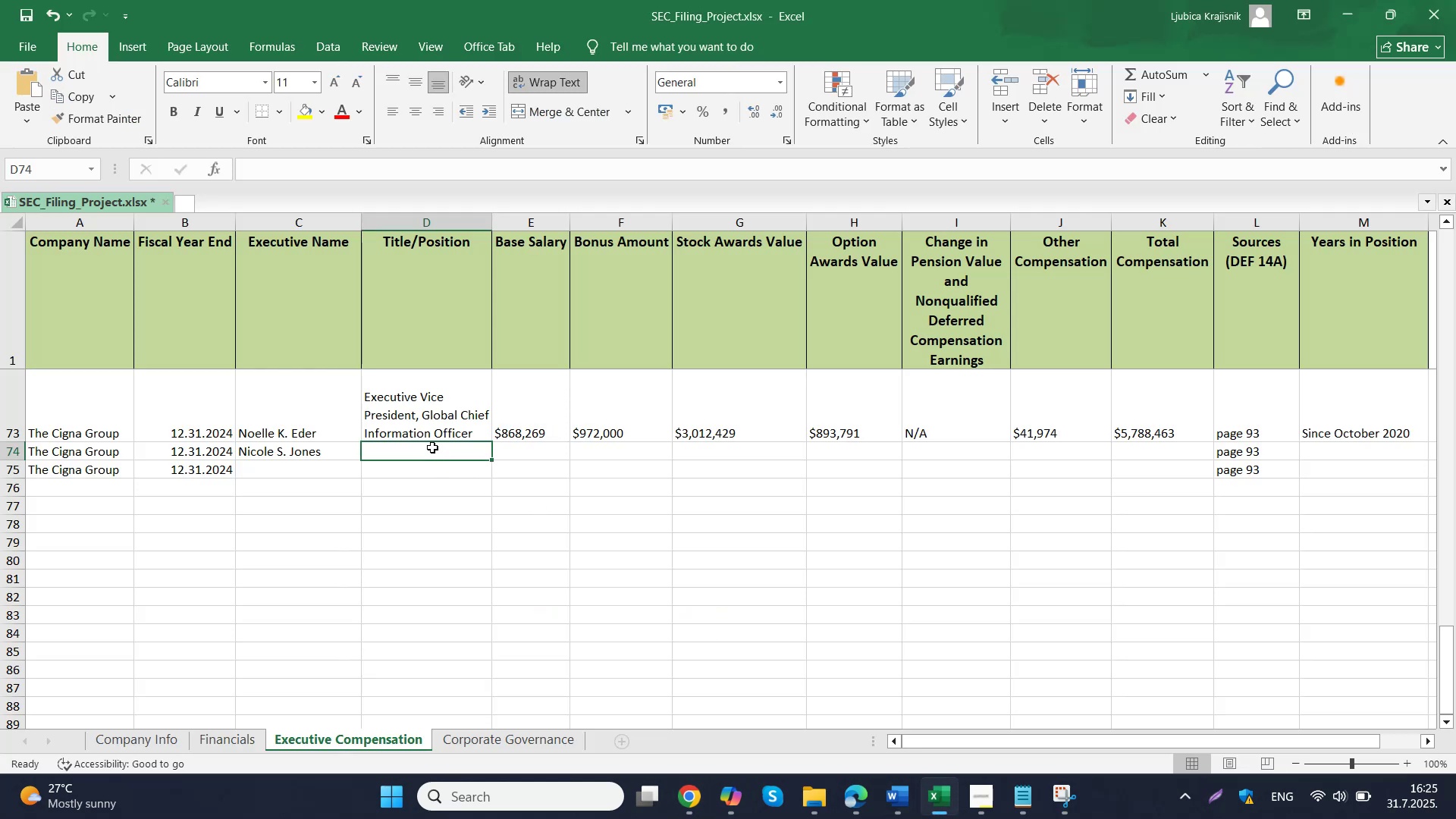 
key(Control+V)
 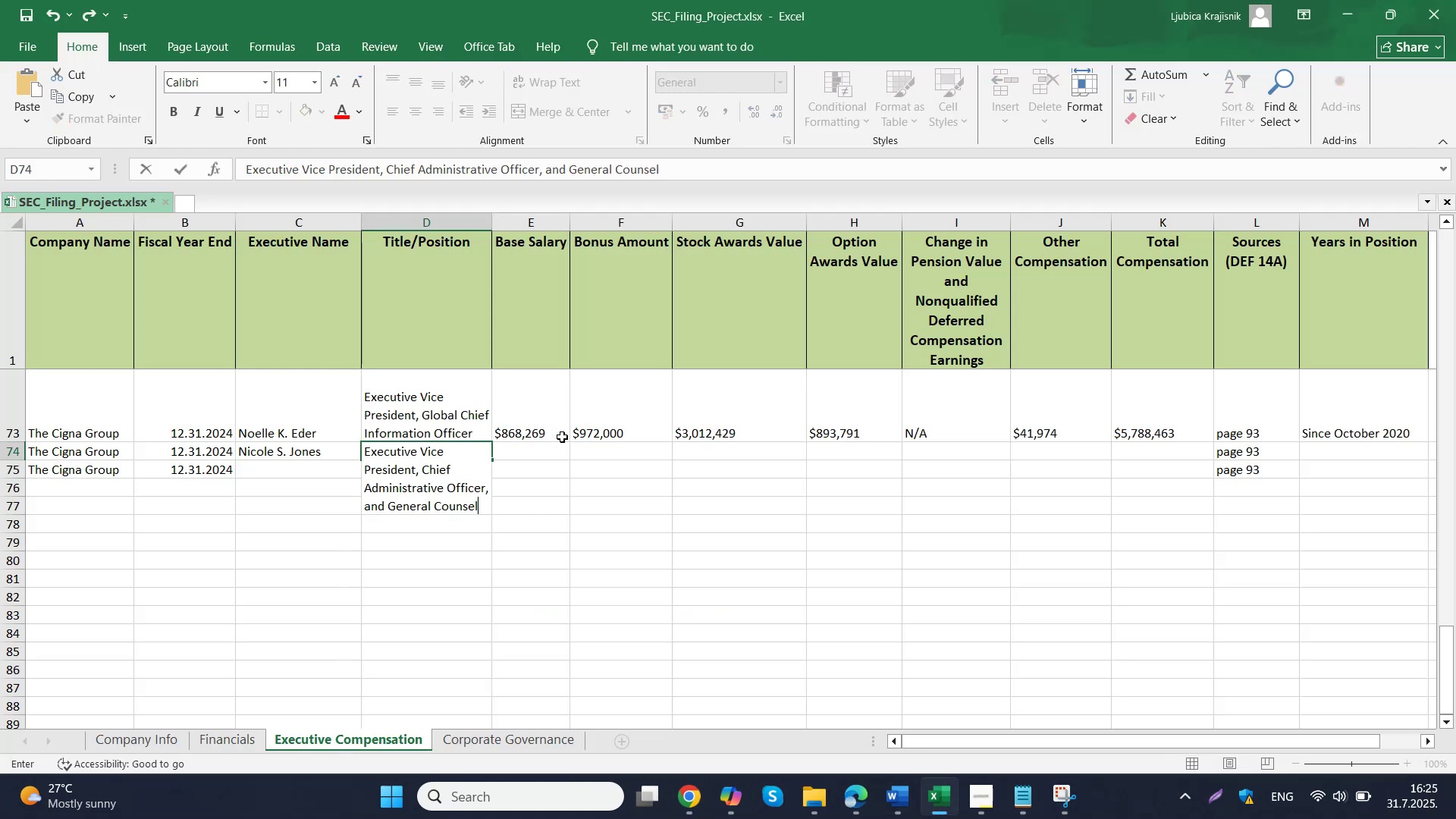 
left_click([557, 449])
 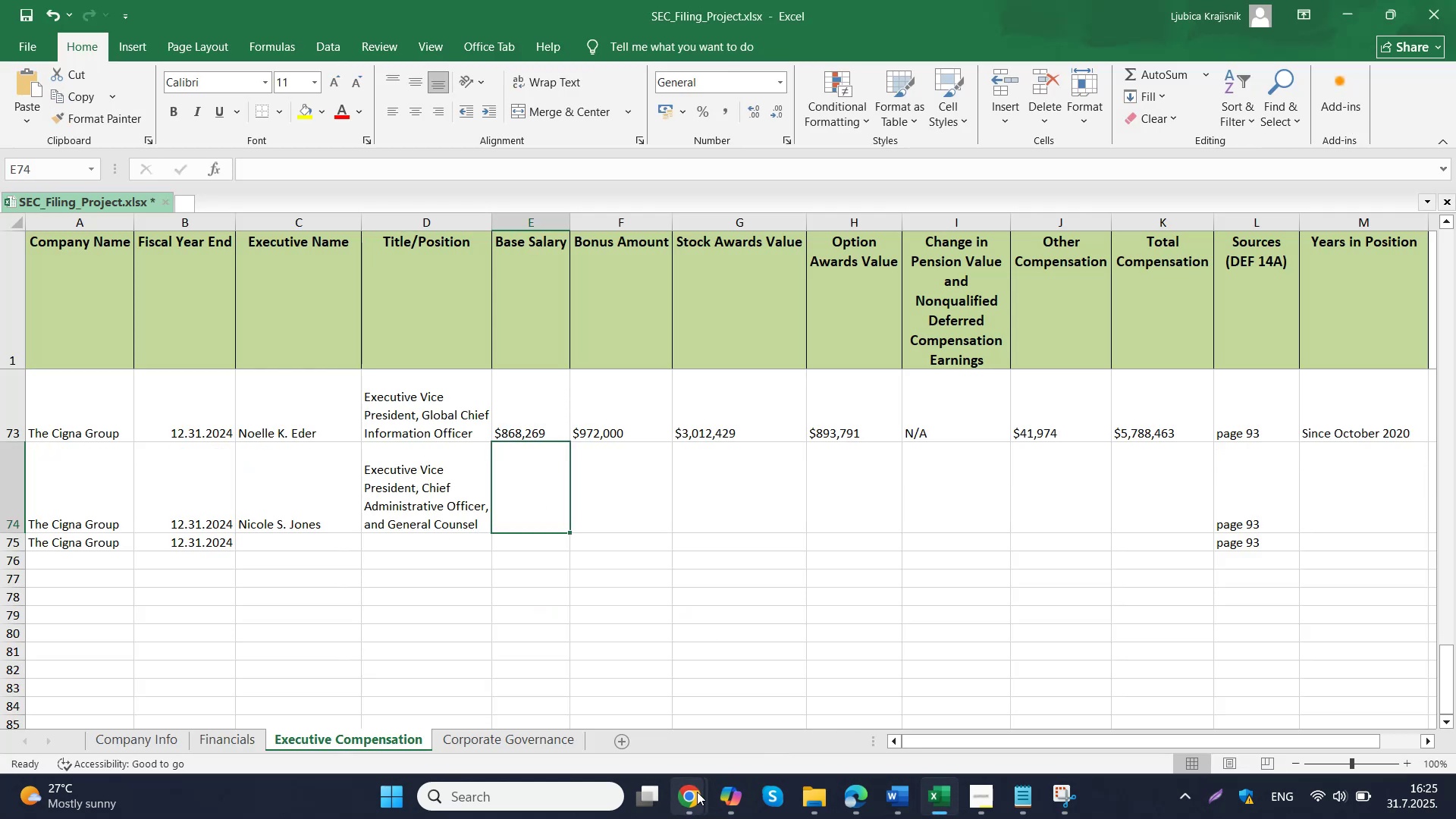 
left_click([639, 708])
 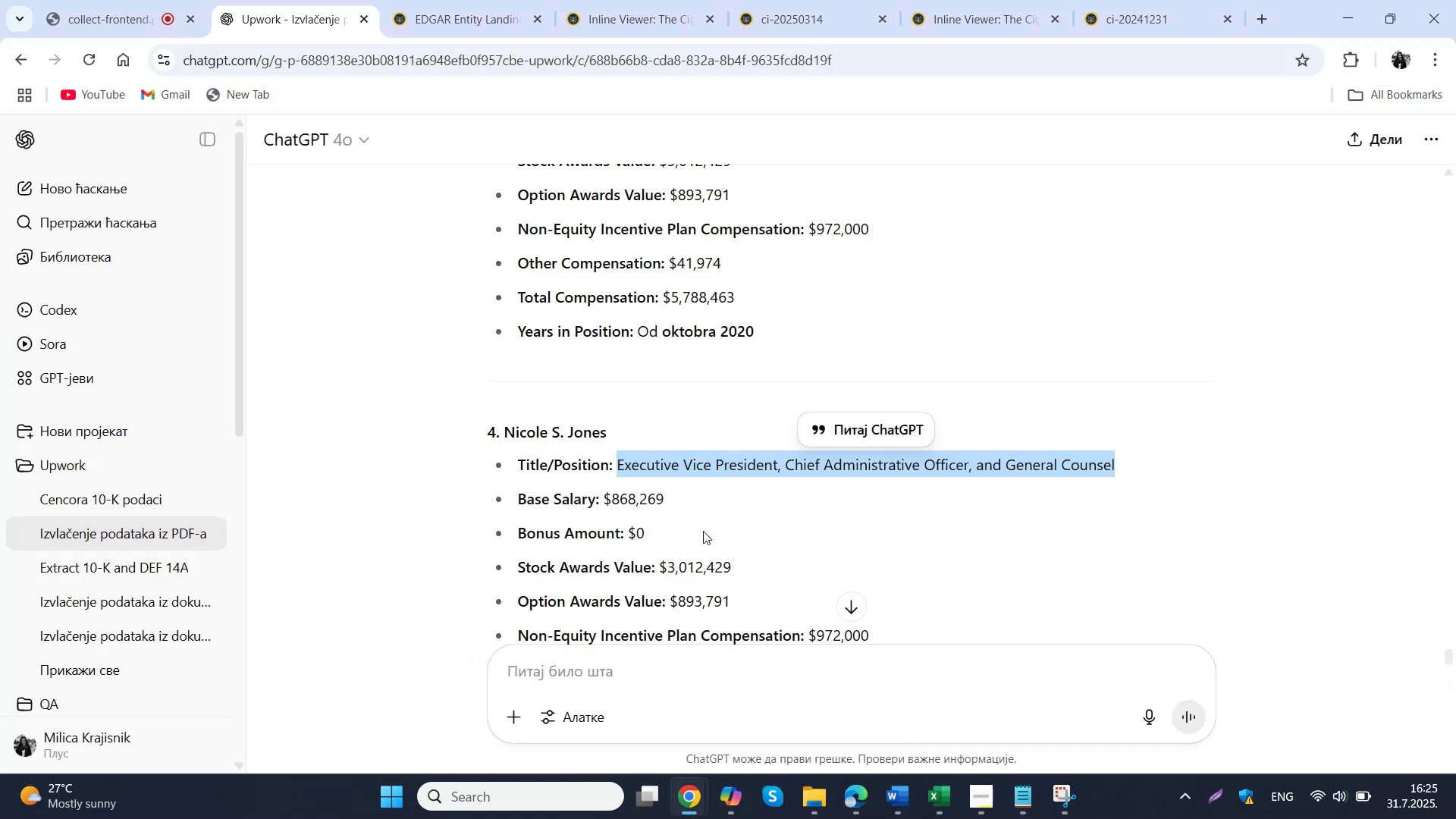 
left_click_drag(start_coordinate=[684, 504], to_coordinate=[603, 500])
 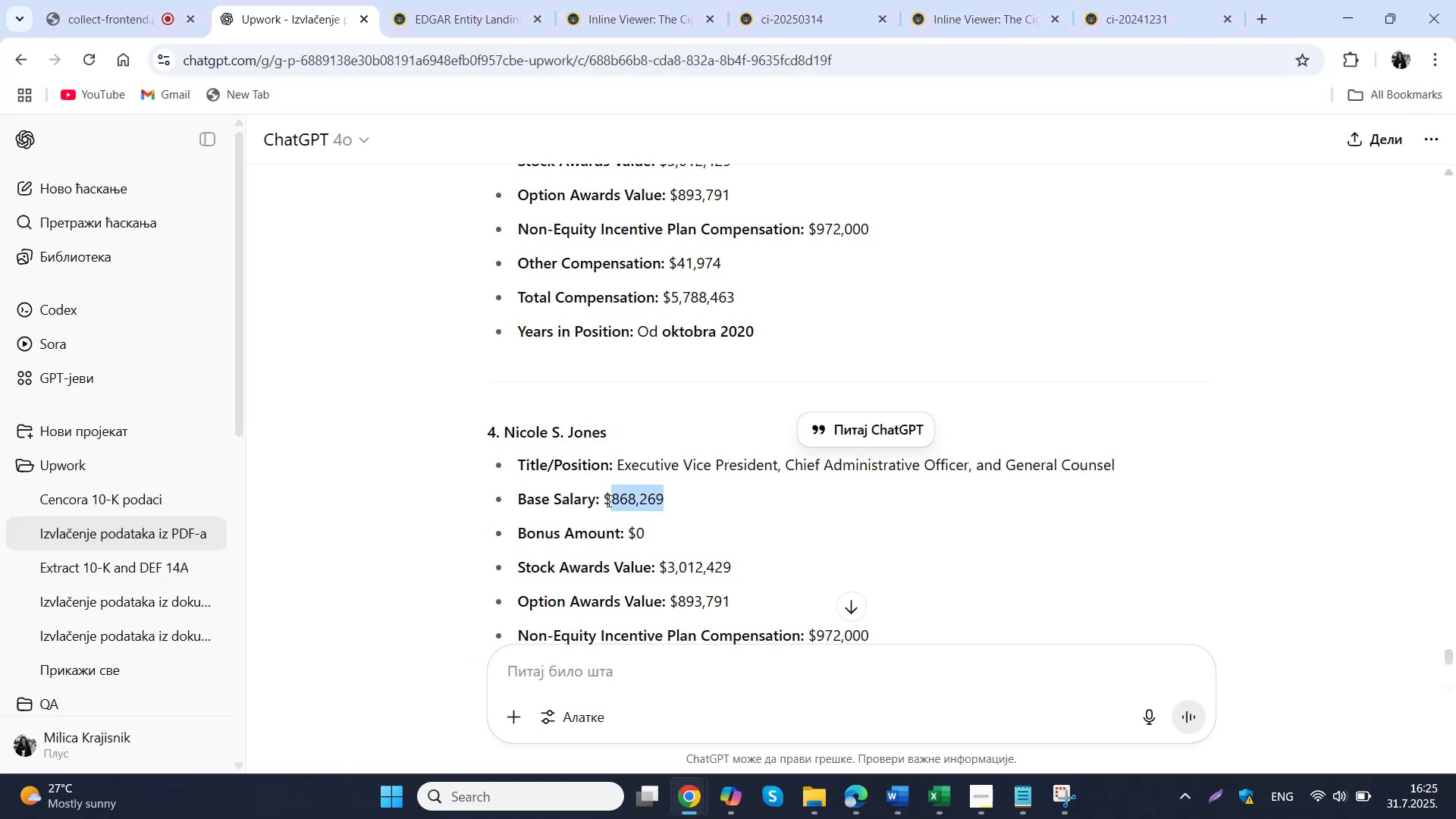 
key(Control+ControlLeft)
 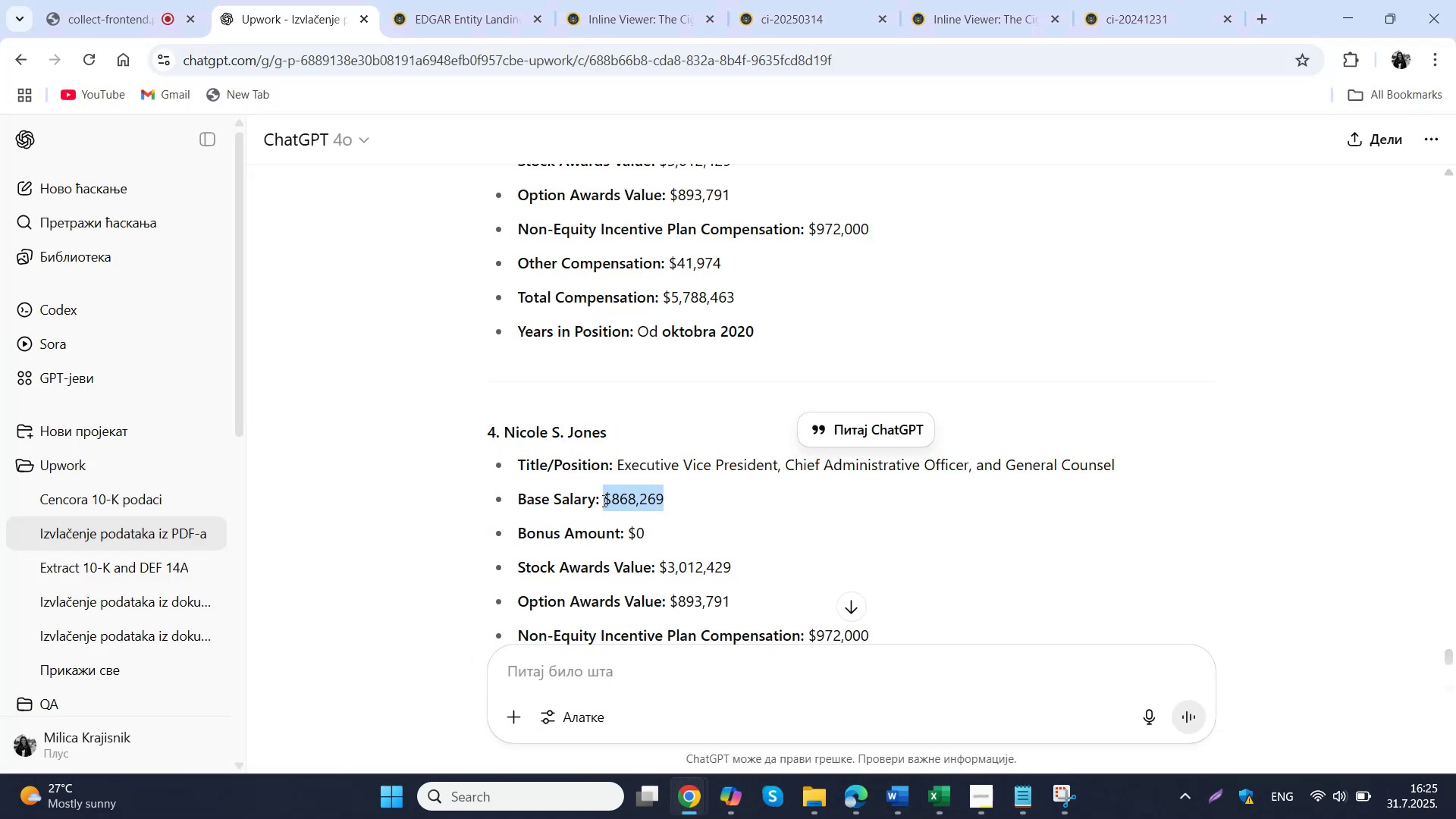 
key(Control+C)
 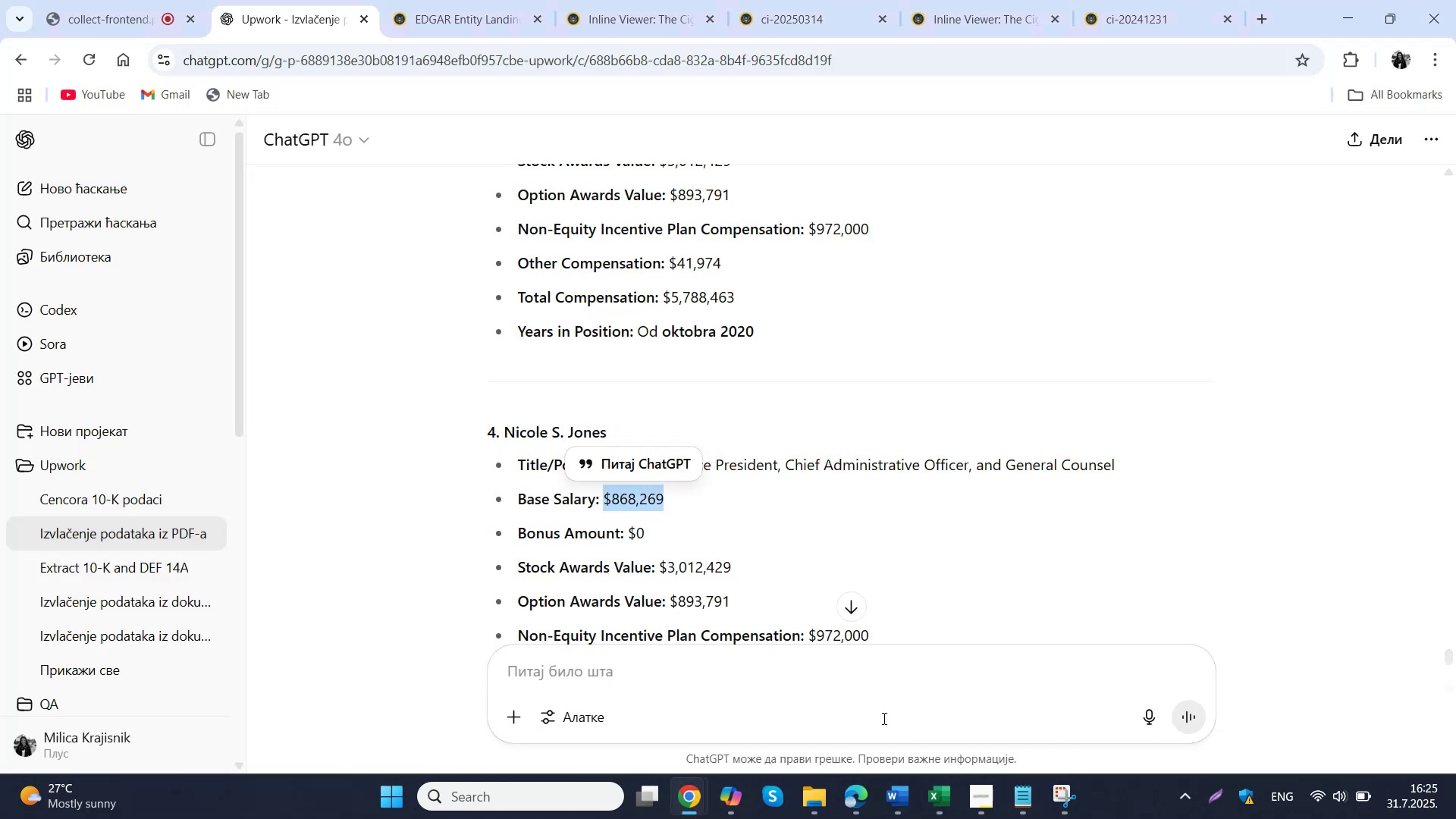 
left_click([942, 798])
 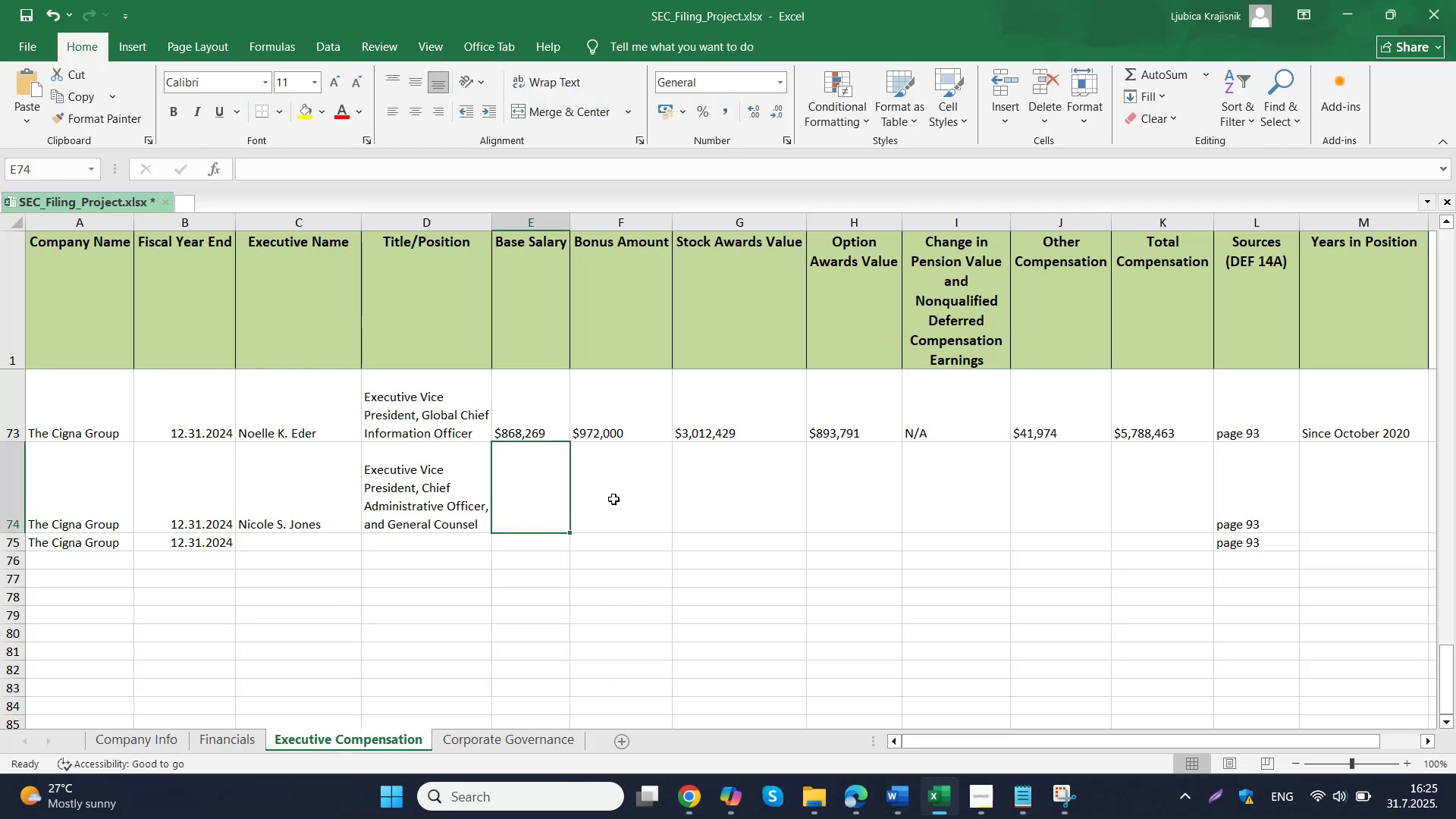 
double_click([552, 472])
 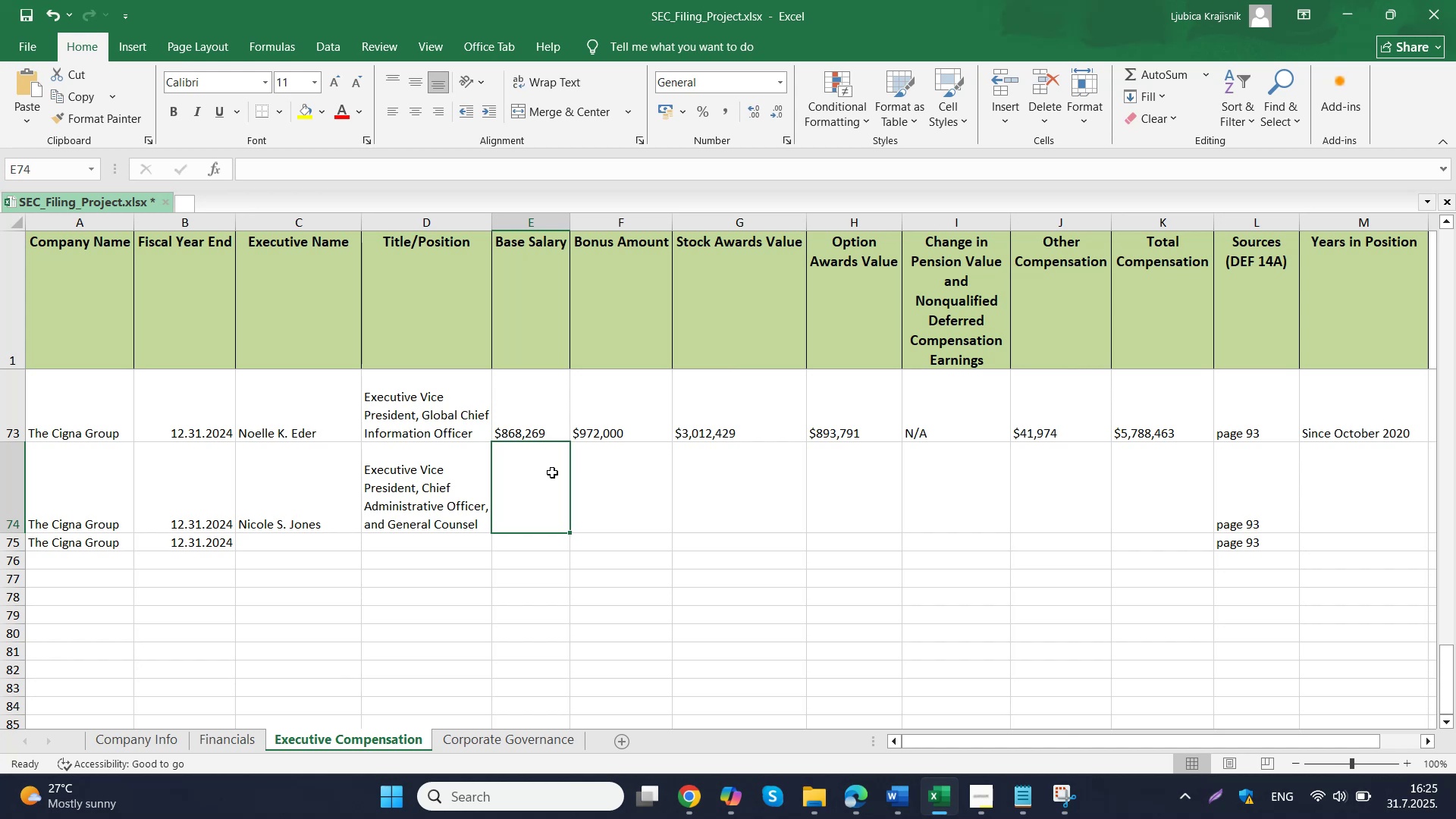 
key(Control+ControlLeft)
 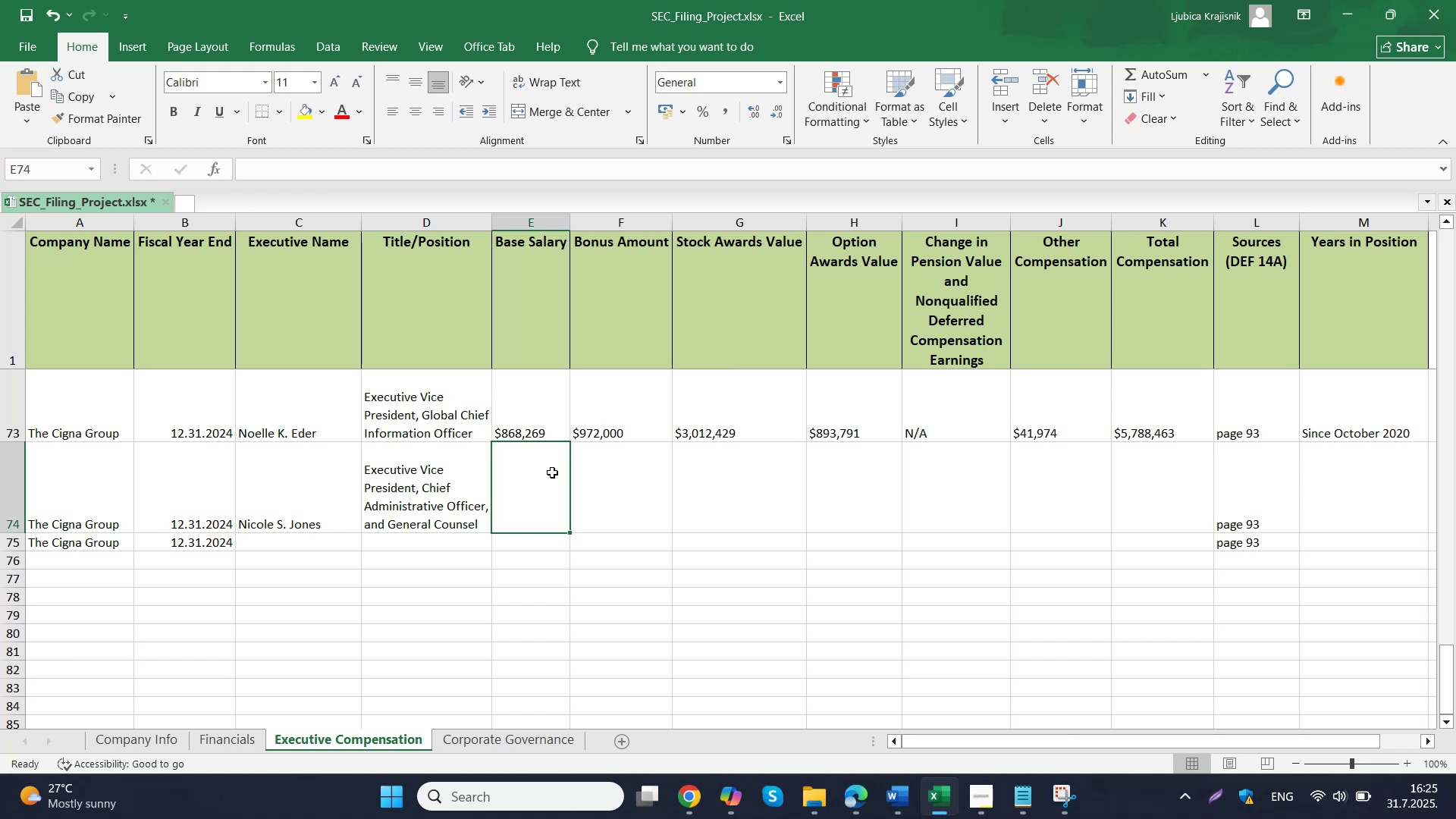 
key(Control+V)
 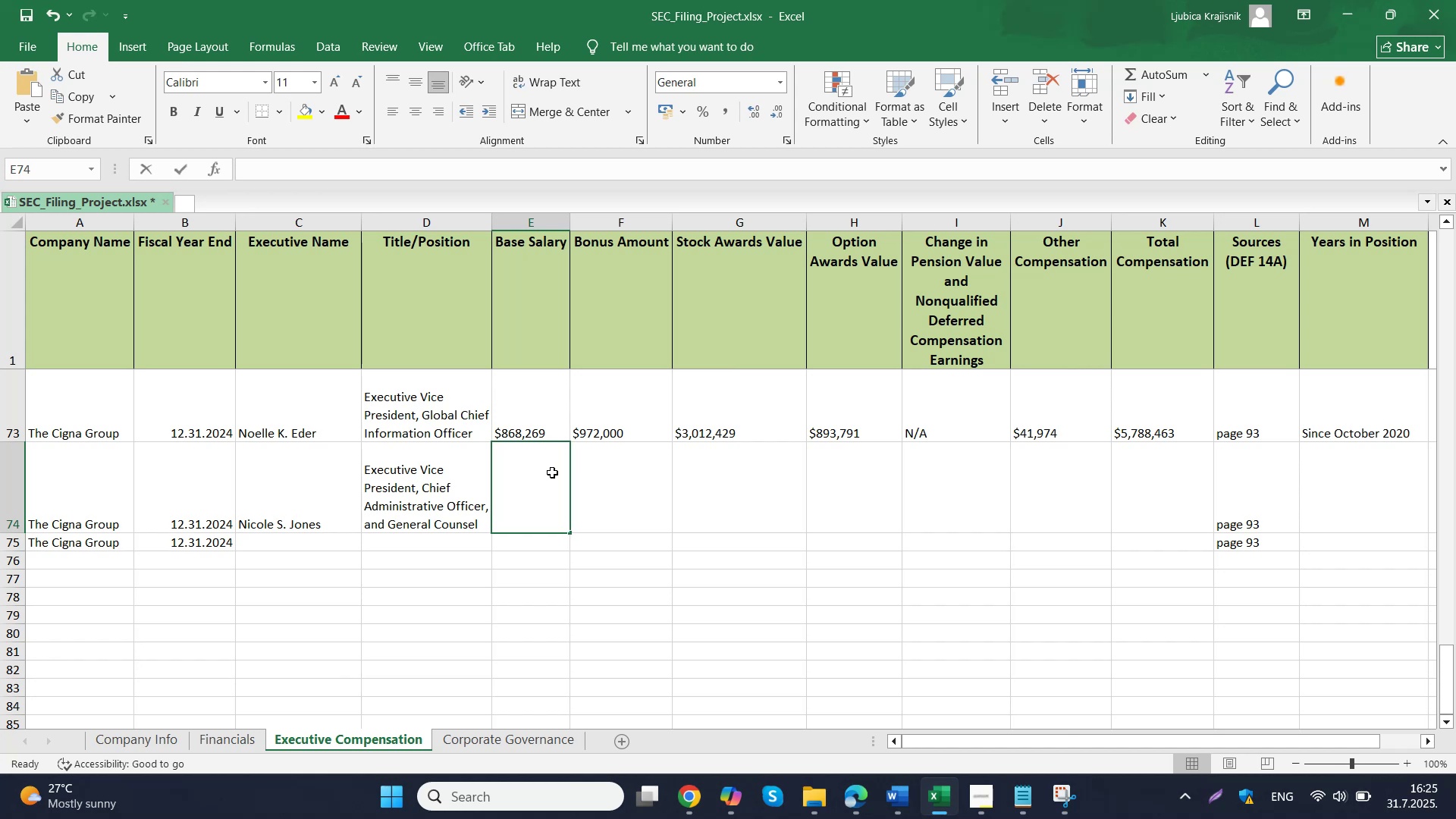 
triple_click([617, 472])
 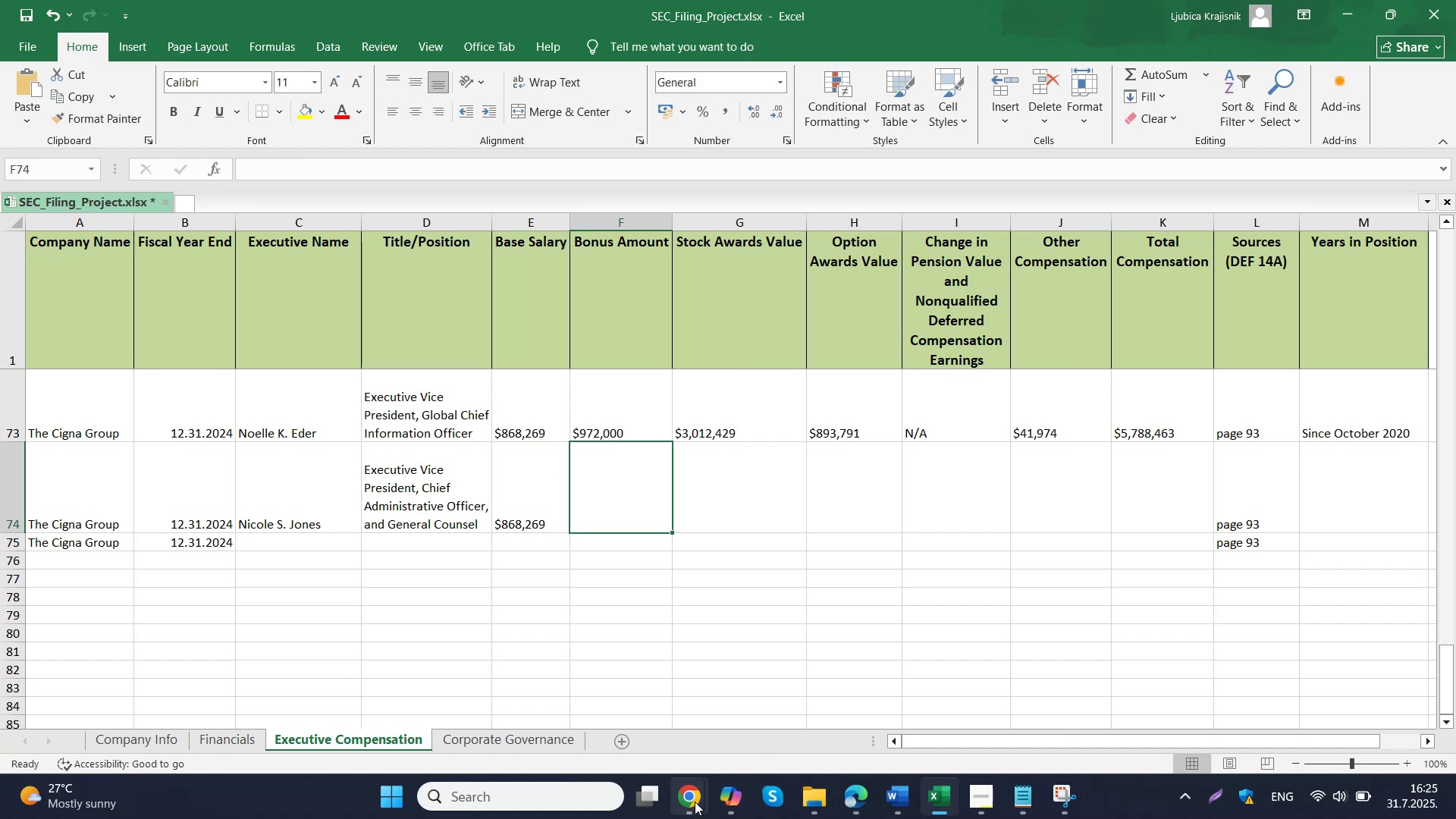 
left_click([617, 704])
 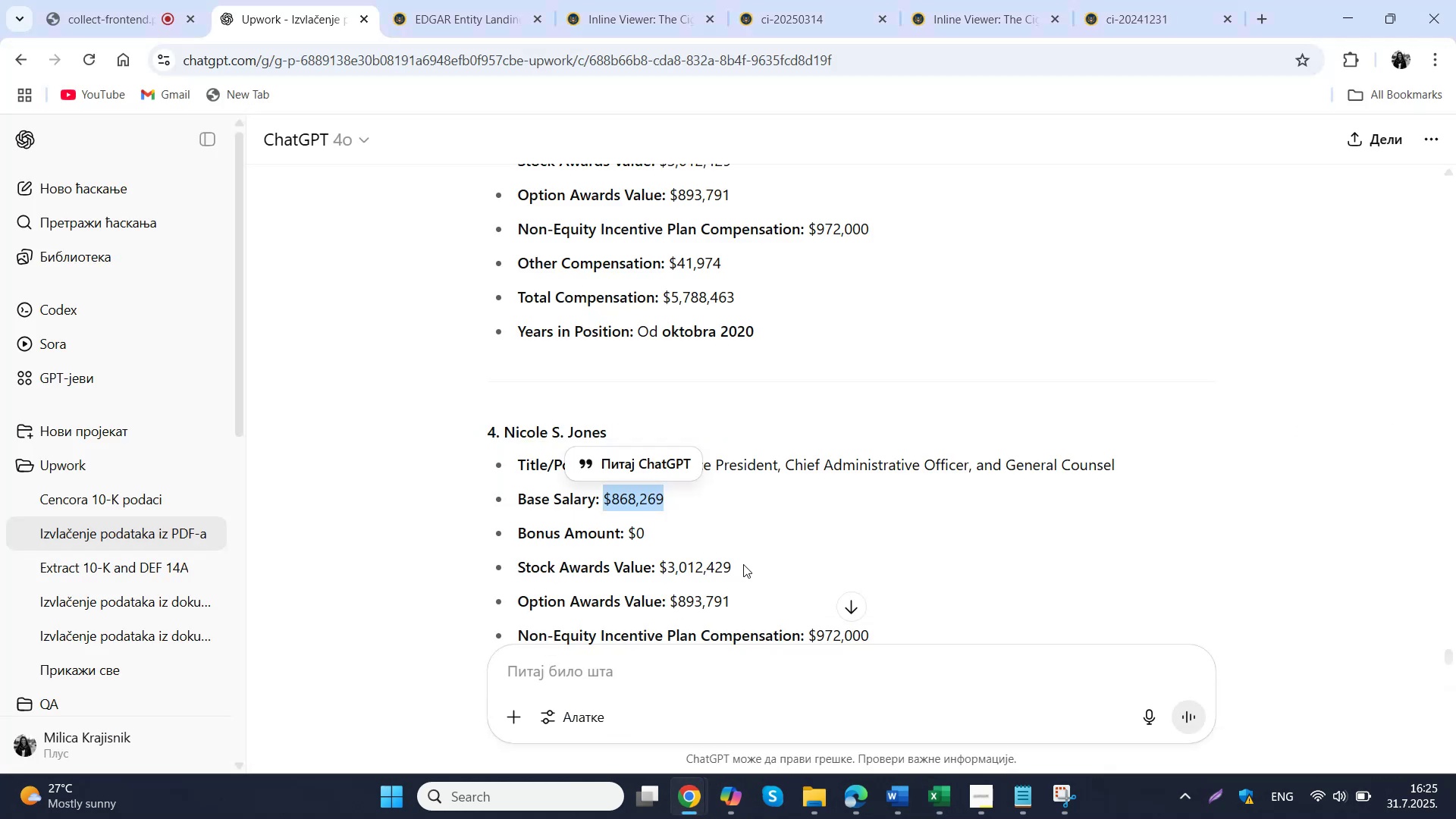 
left_click_drag(start_coordinate=[770, 569], to_coordinate=[659, 575])
 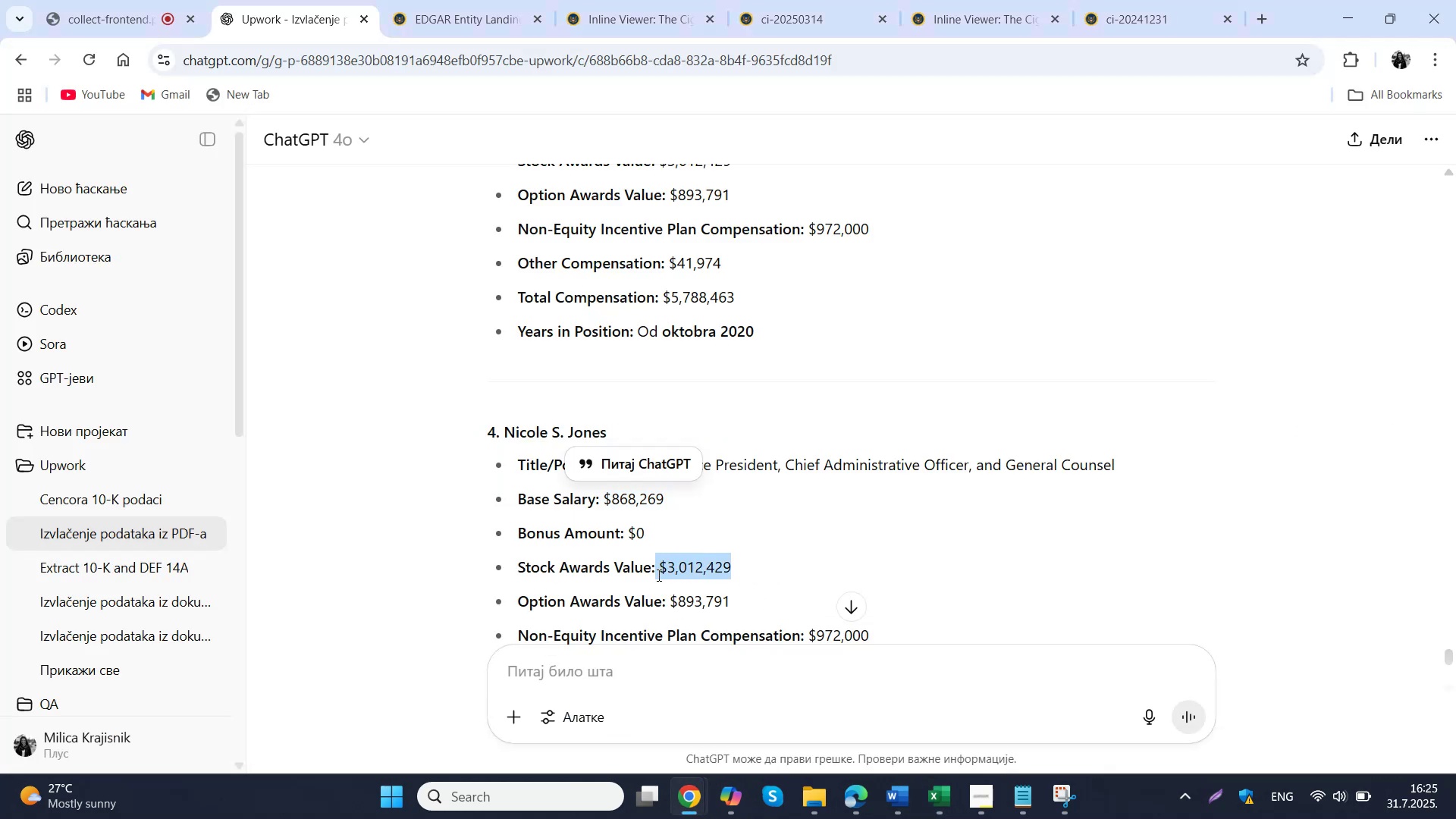 
key(Control+ControlLeft)
 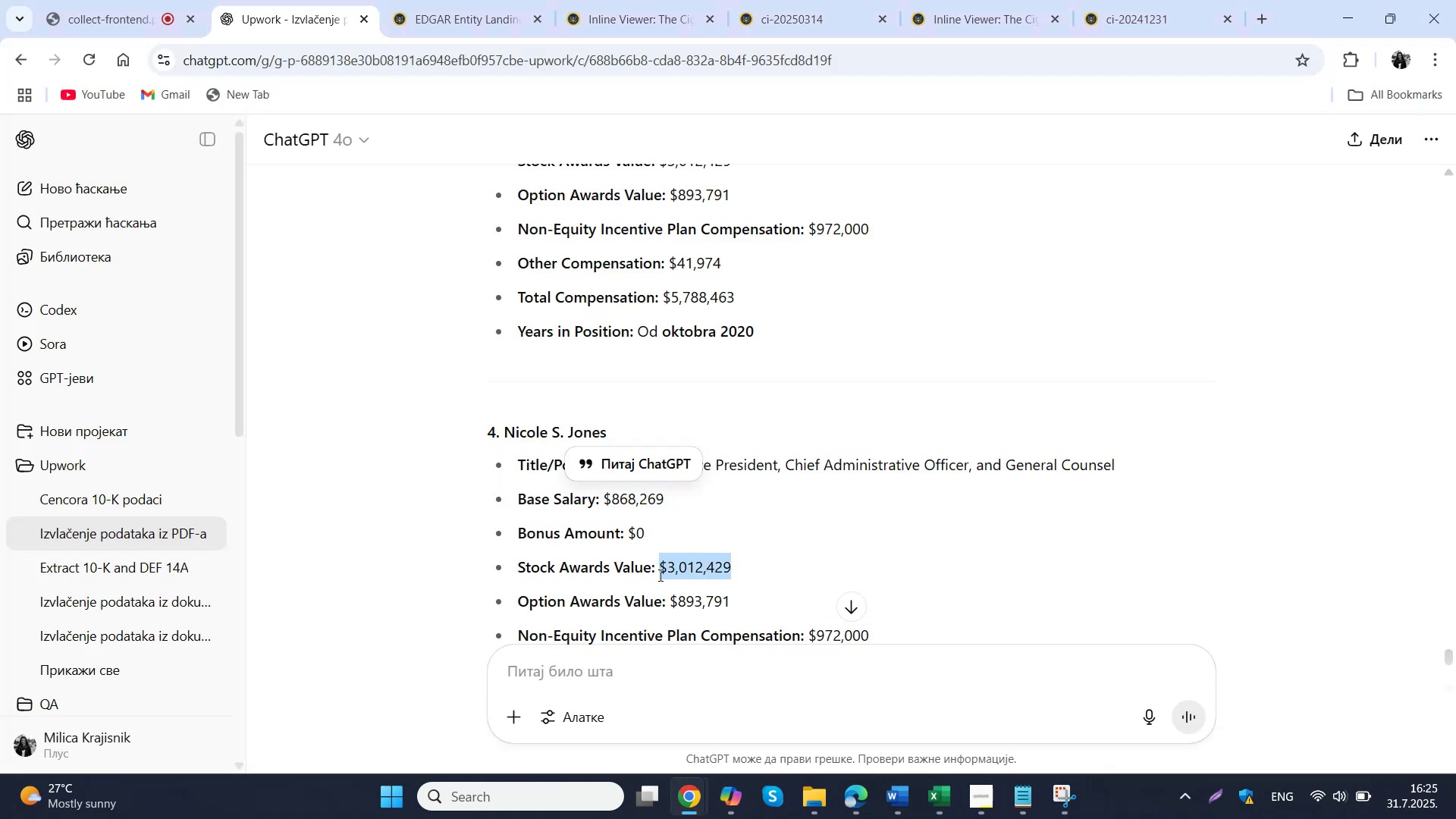 
key(Control+C)
 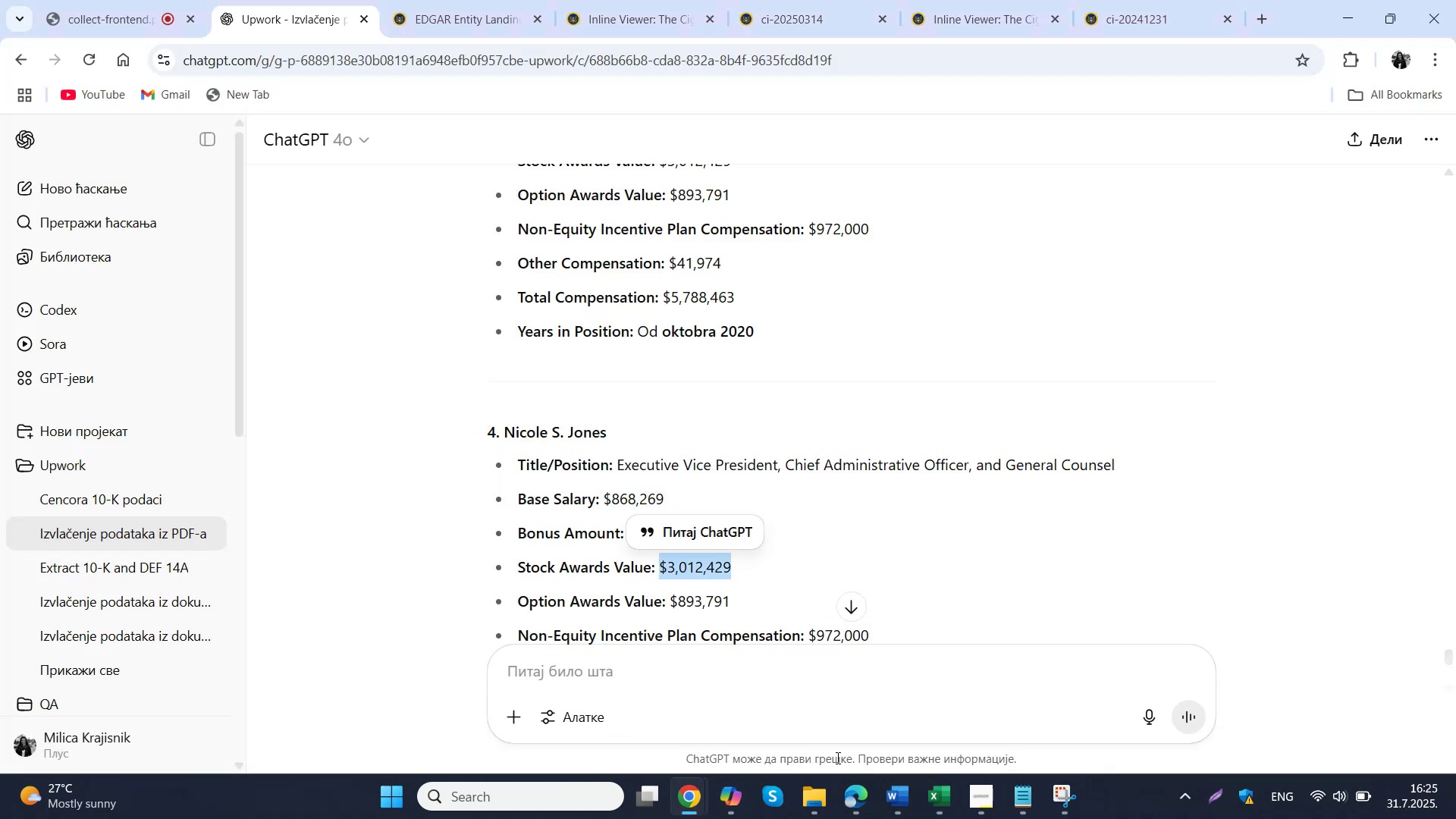 
left_click([944, 796])
 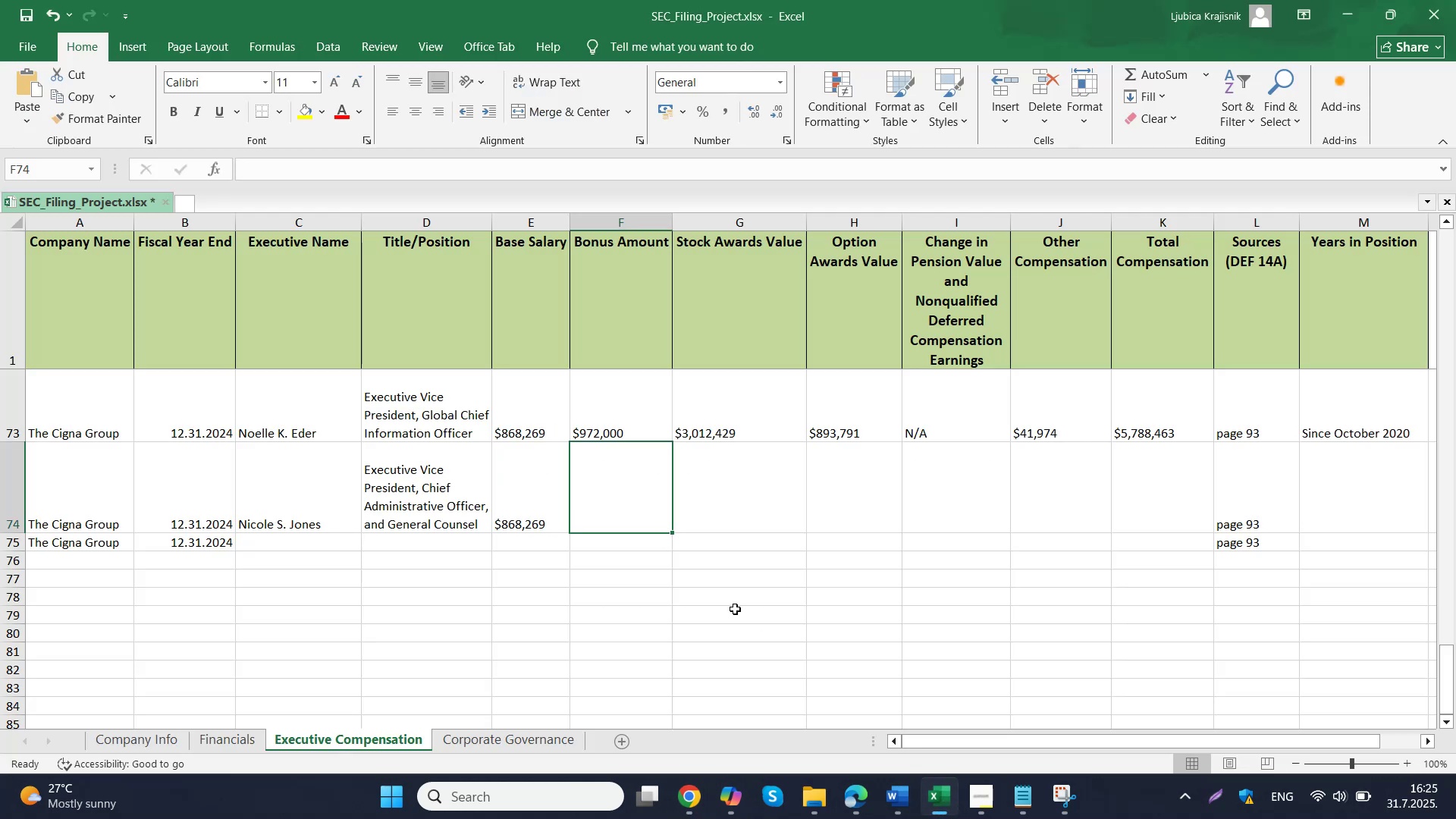 
double_click([627, 507])
 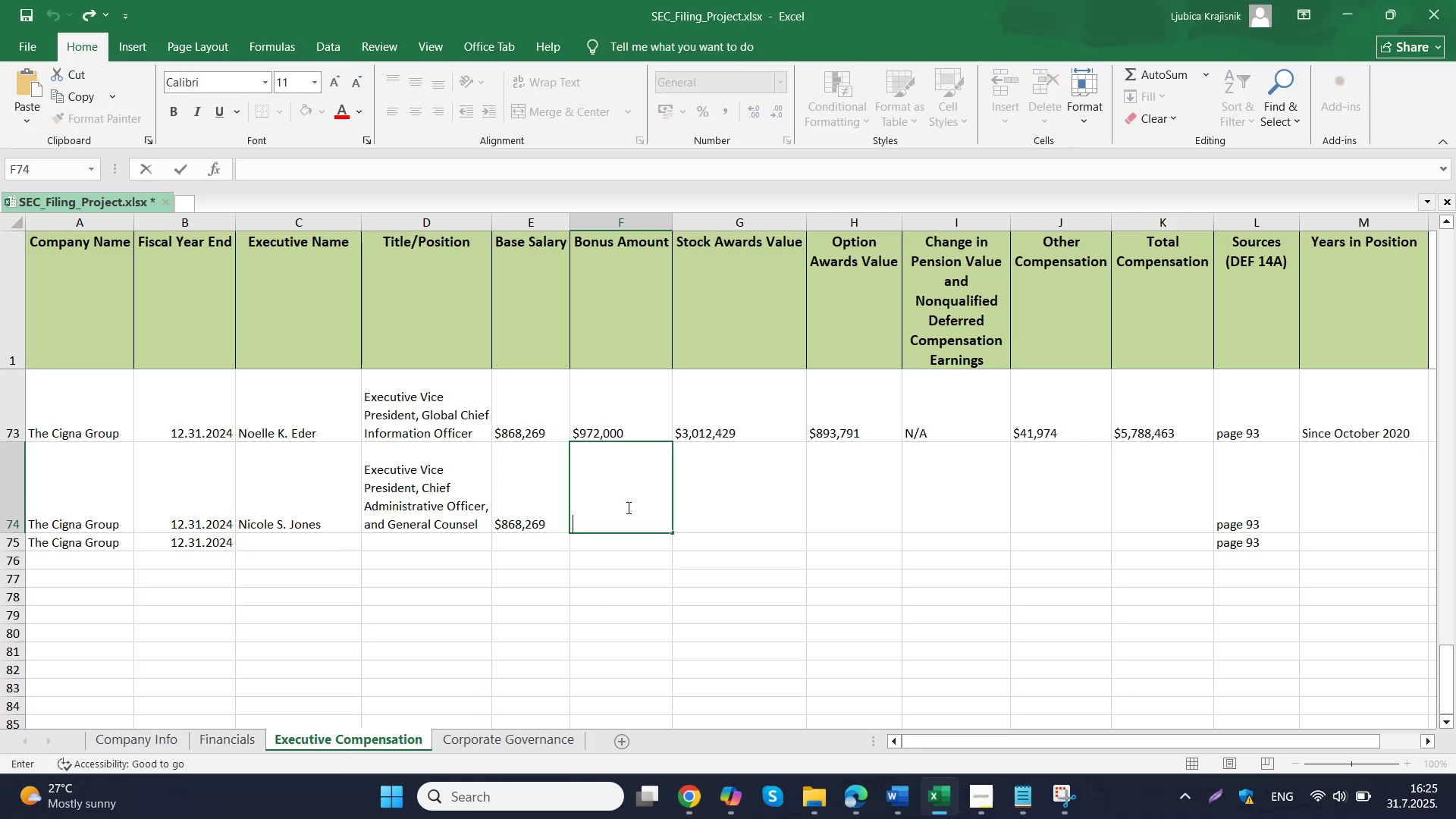 
left_click([741, 499])
 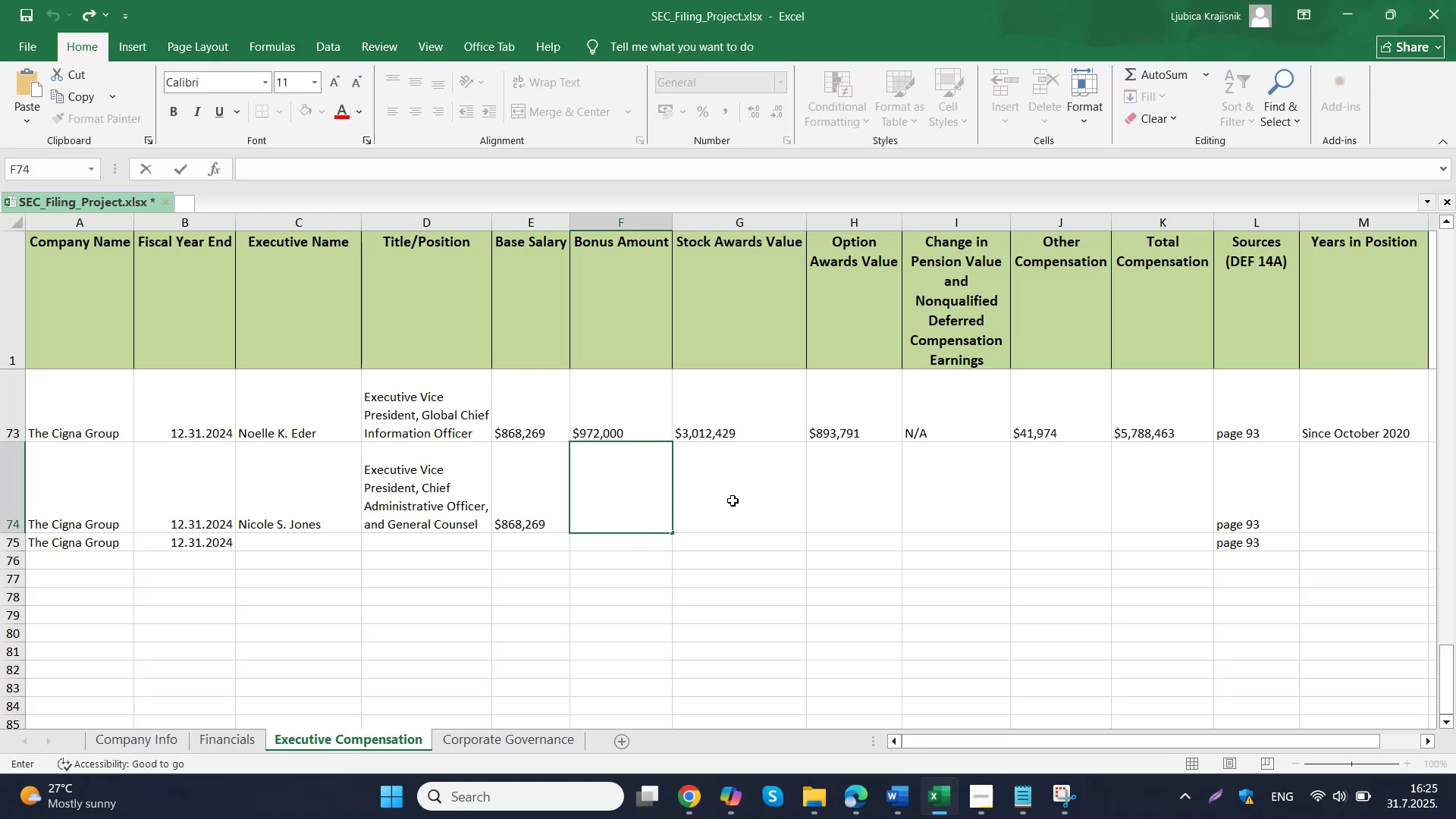 
key(Control+ControlLeft)
 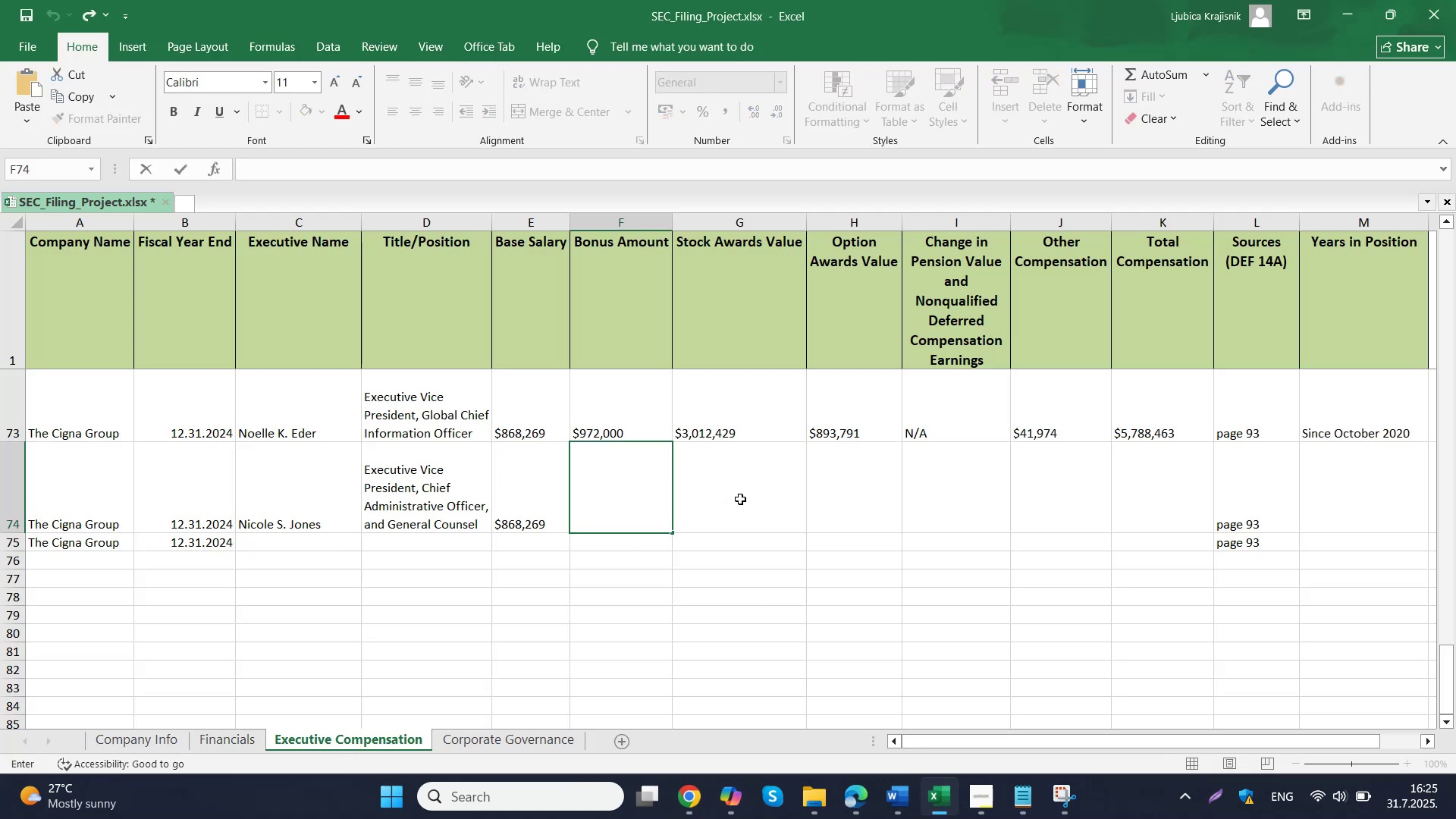 
double_click([741, 499])
 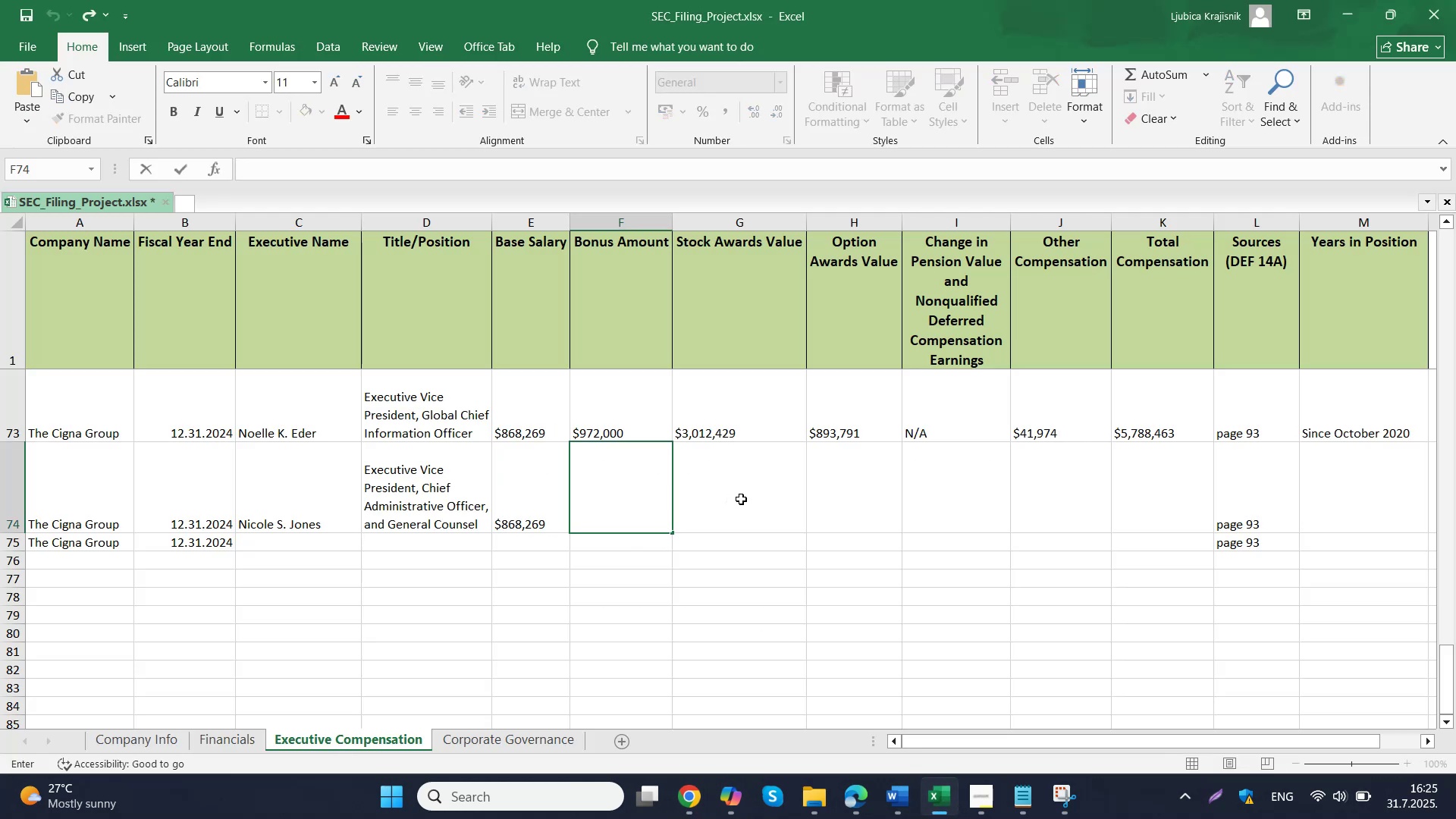 
key(Control+V)
 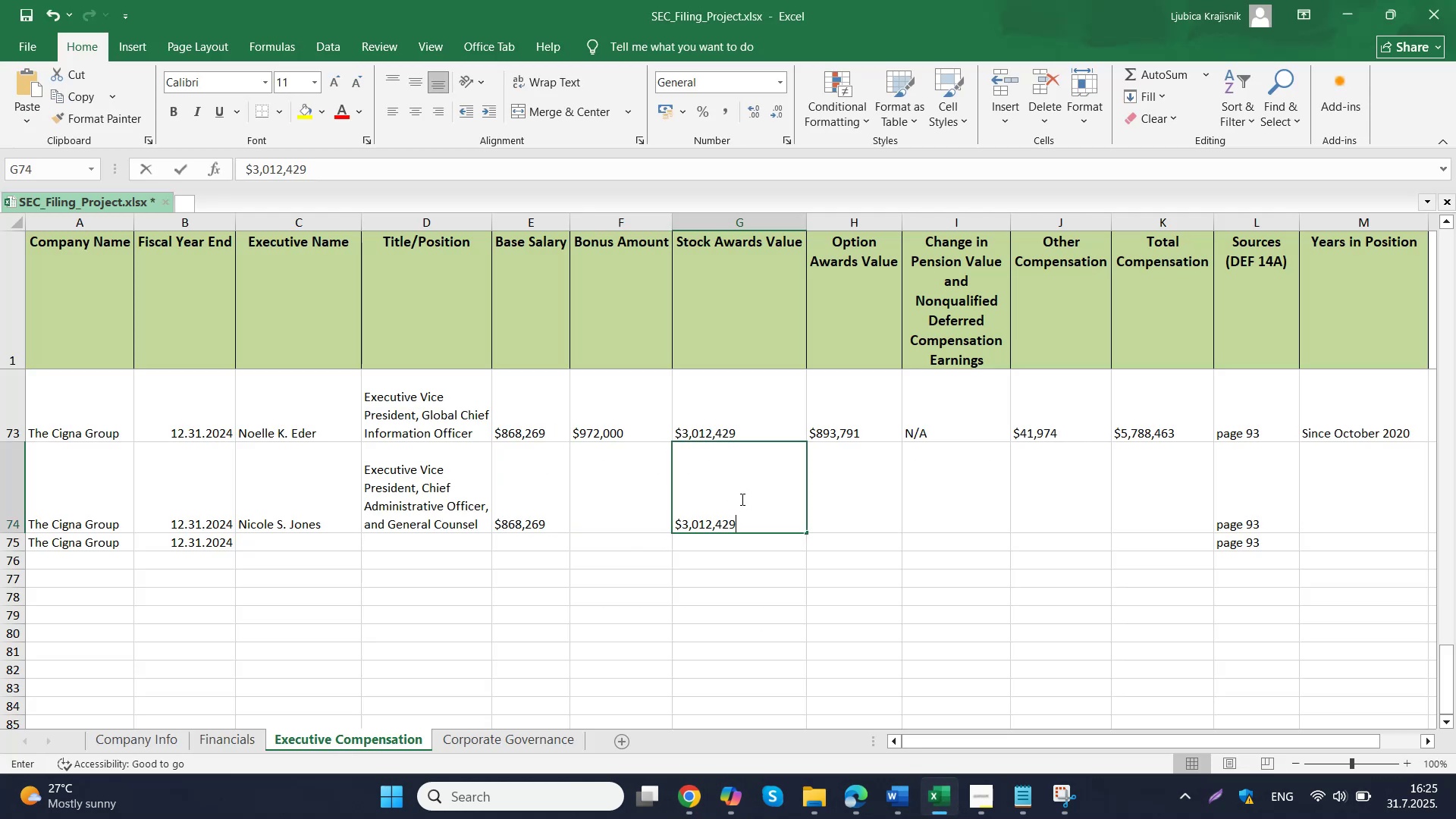 
left_click([631, 495])
 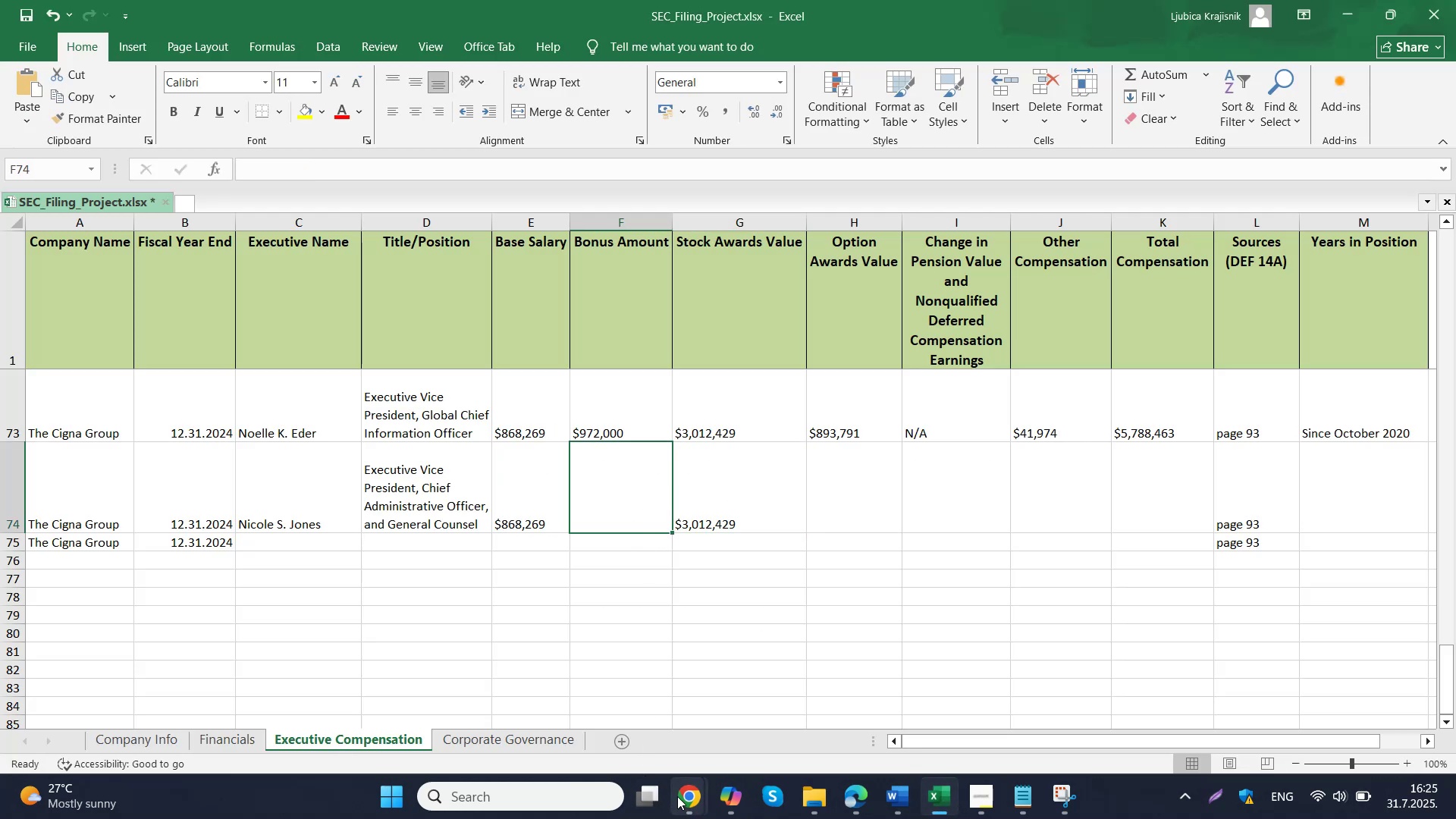 
left_click([628, 720])
 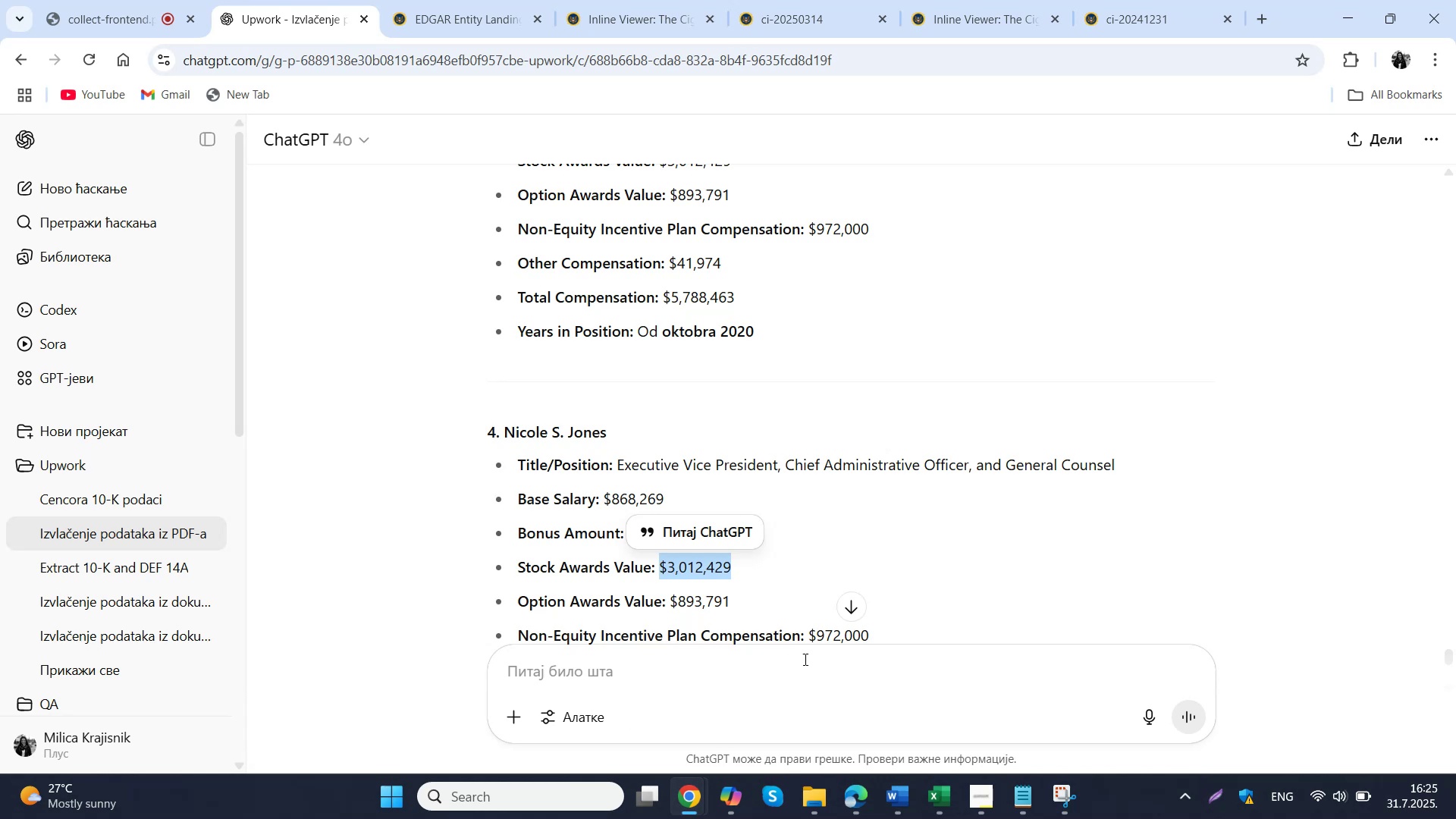 
left_click([876, 504])
 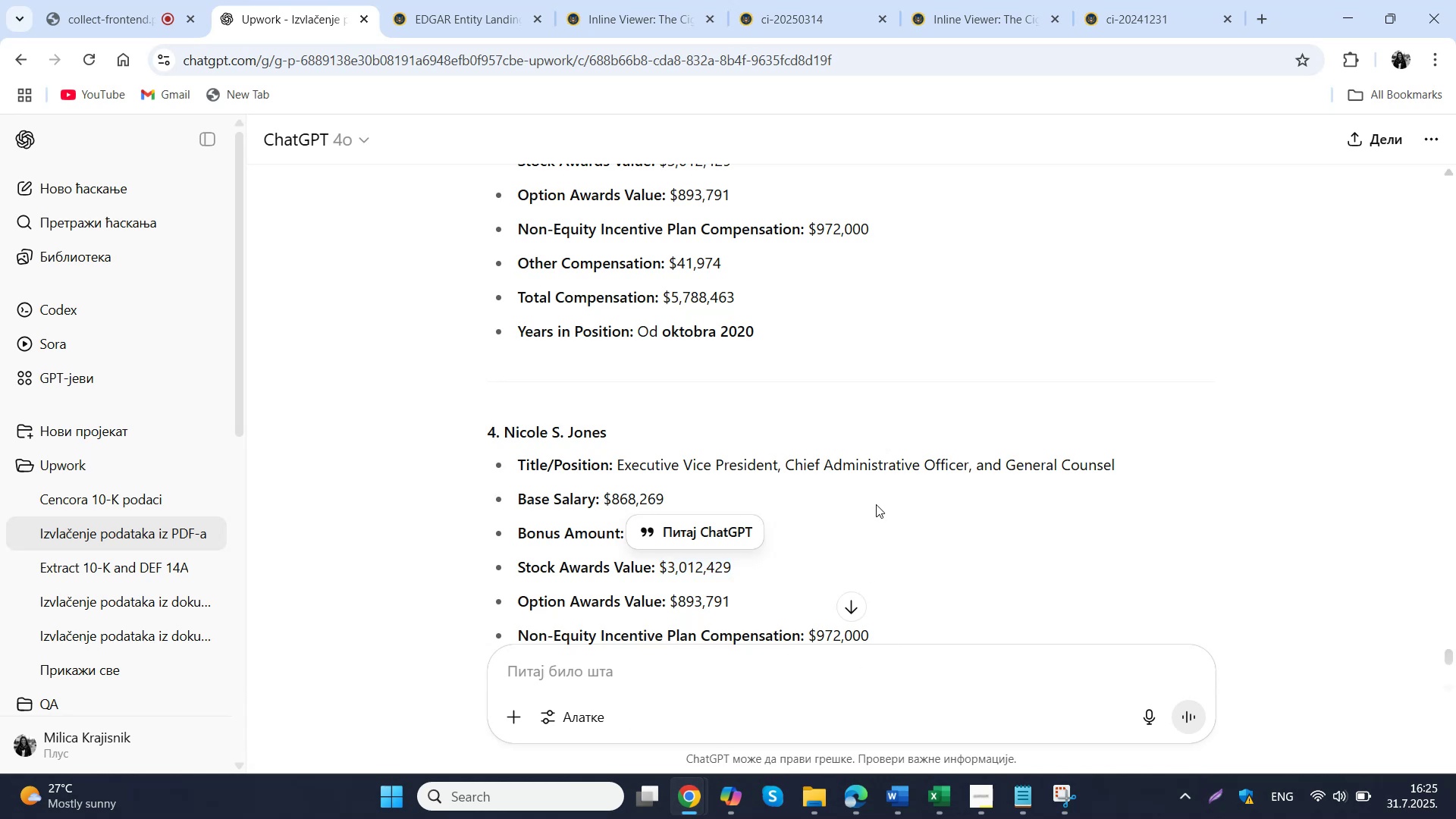 
scroll: coordinate [876, 504], scroll_direction: none, amount: 0.0
 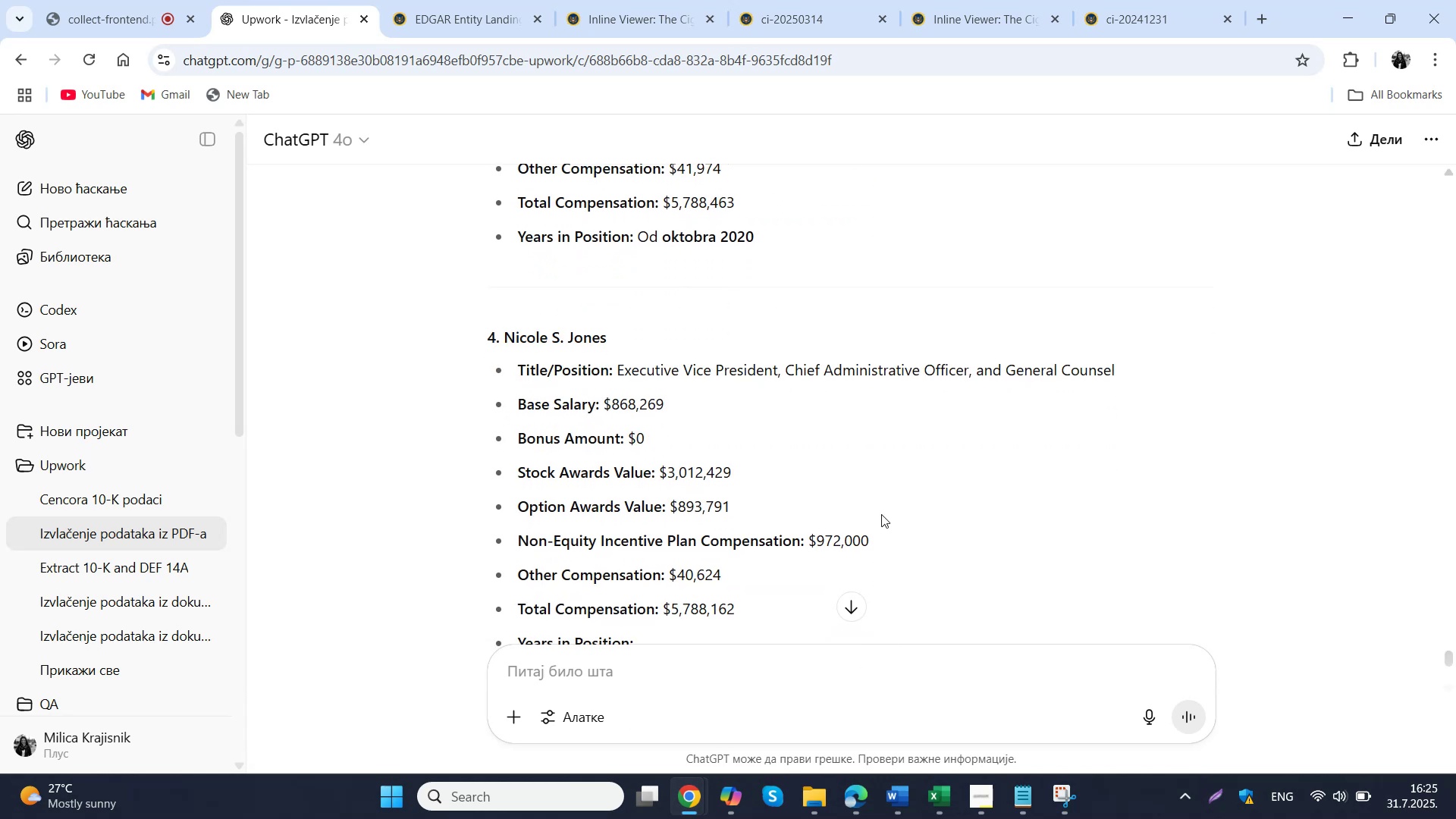 
left_click_drag(start_coordinate=[891, 544], to_coordinate=[809, 540])
 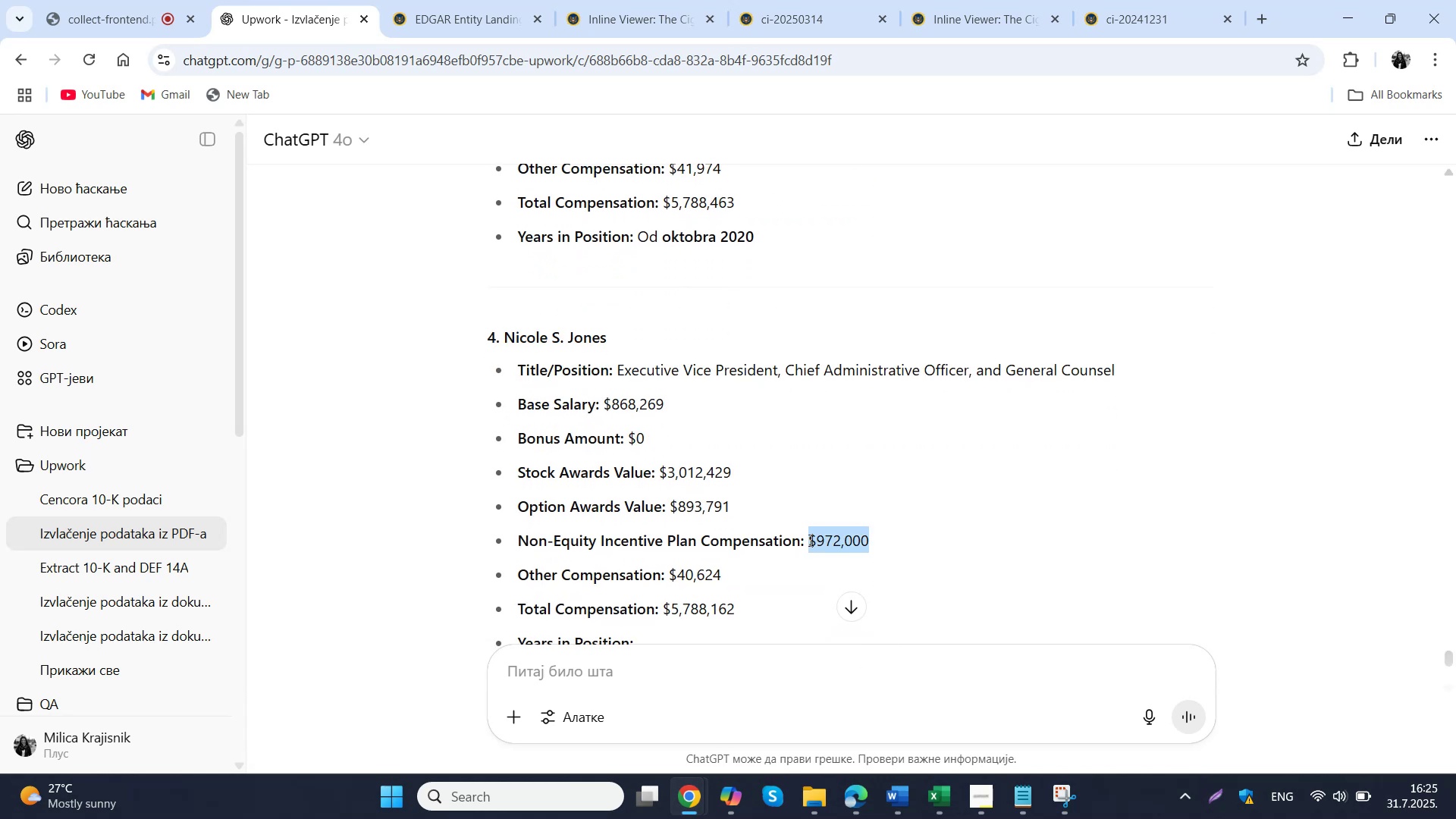 
key(Control+ControlLeft)
 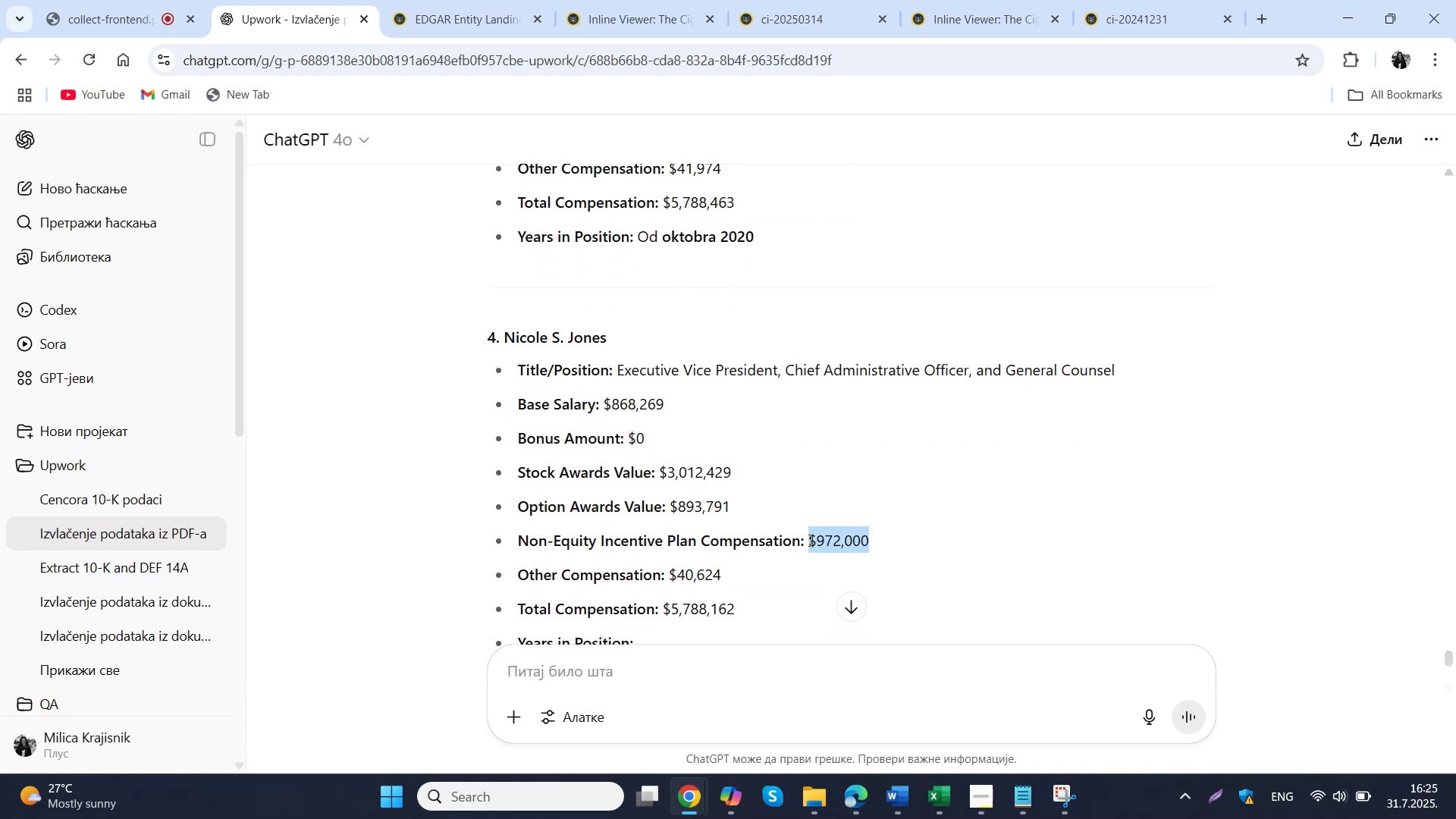 
key(Control+C)
 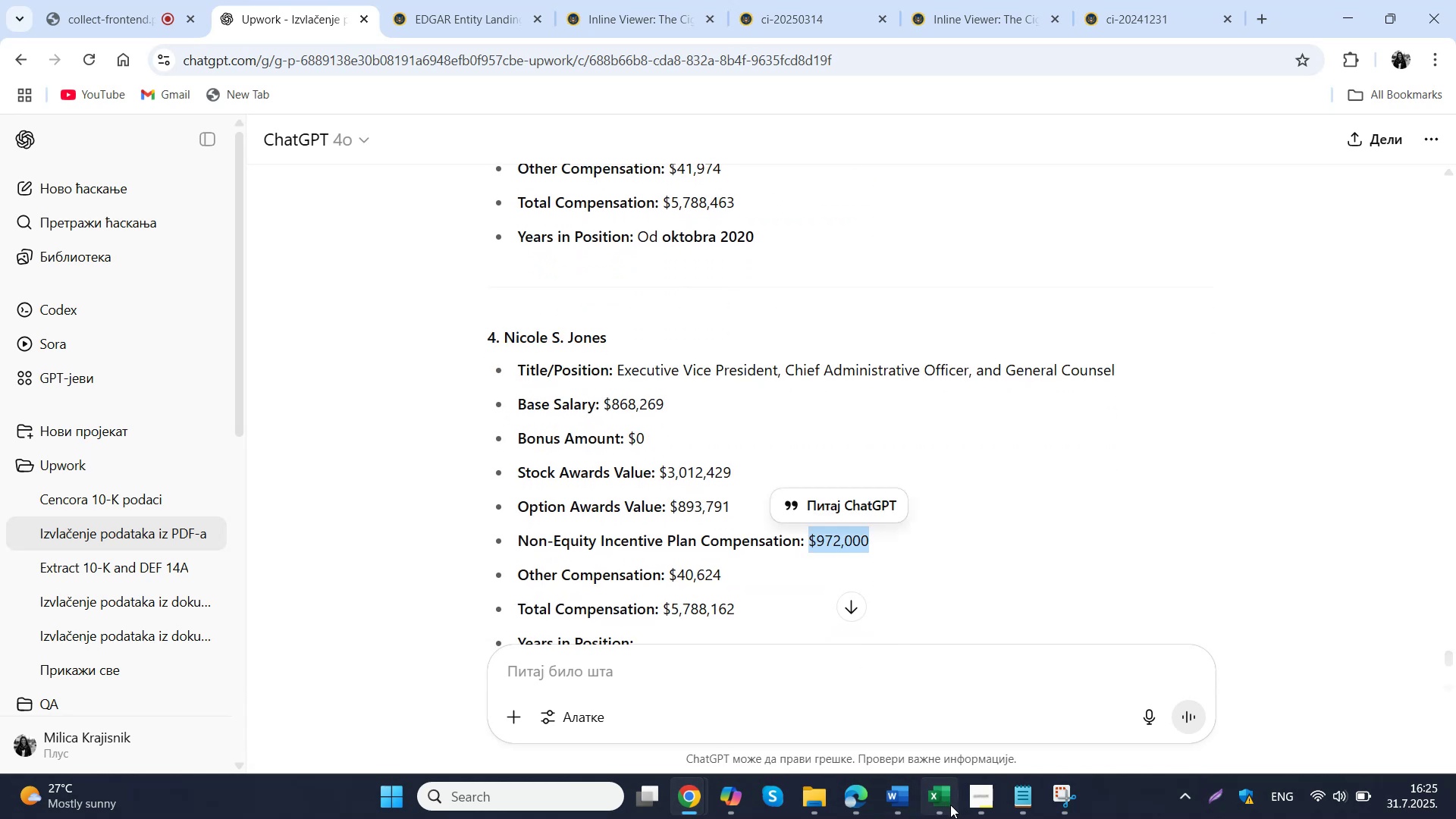 
left_click([946, 803])
 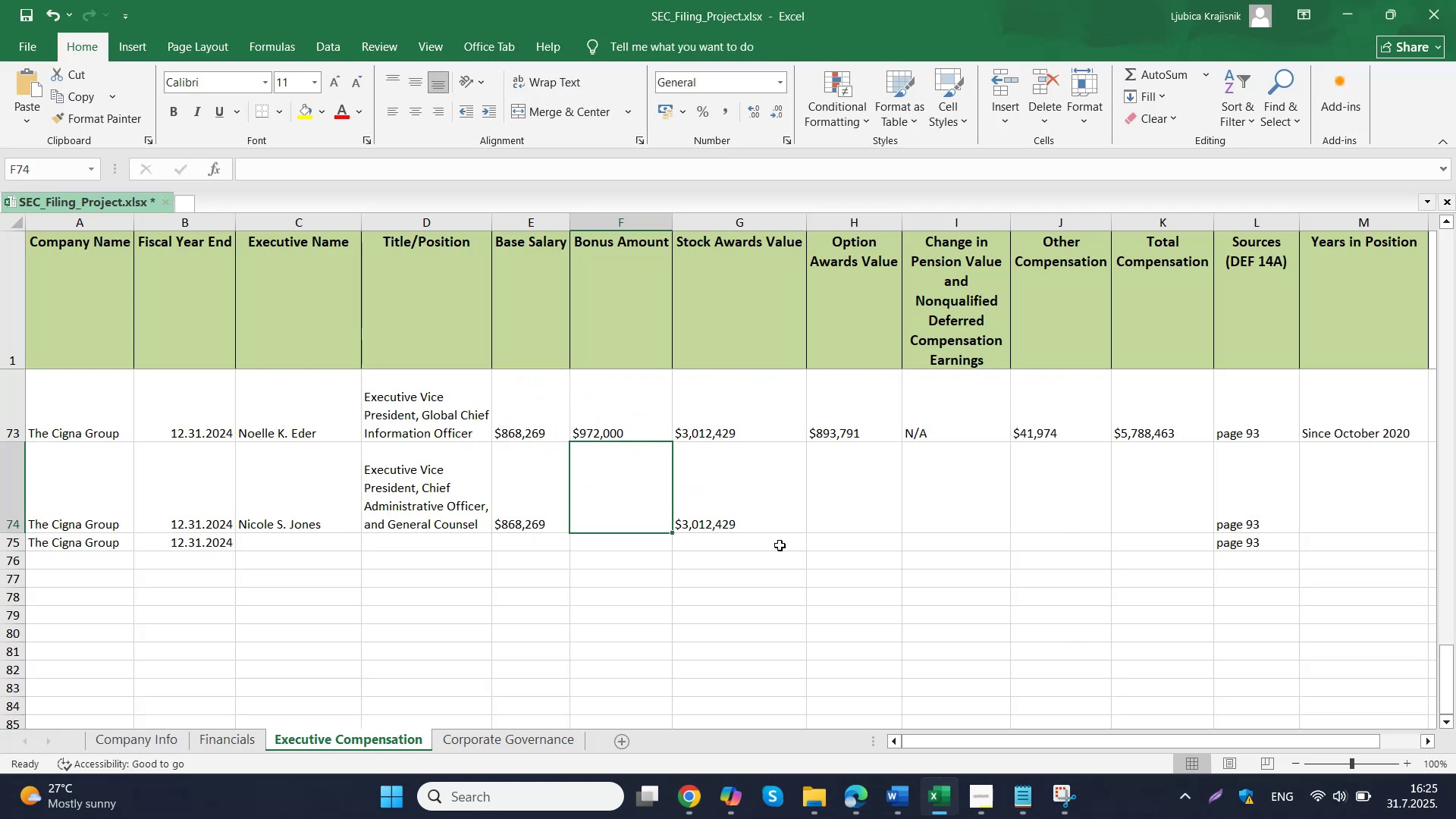 
double_click([648, 479])
 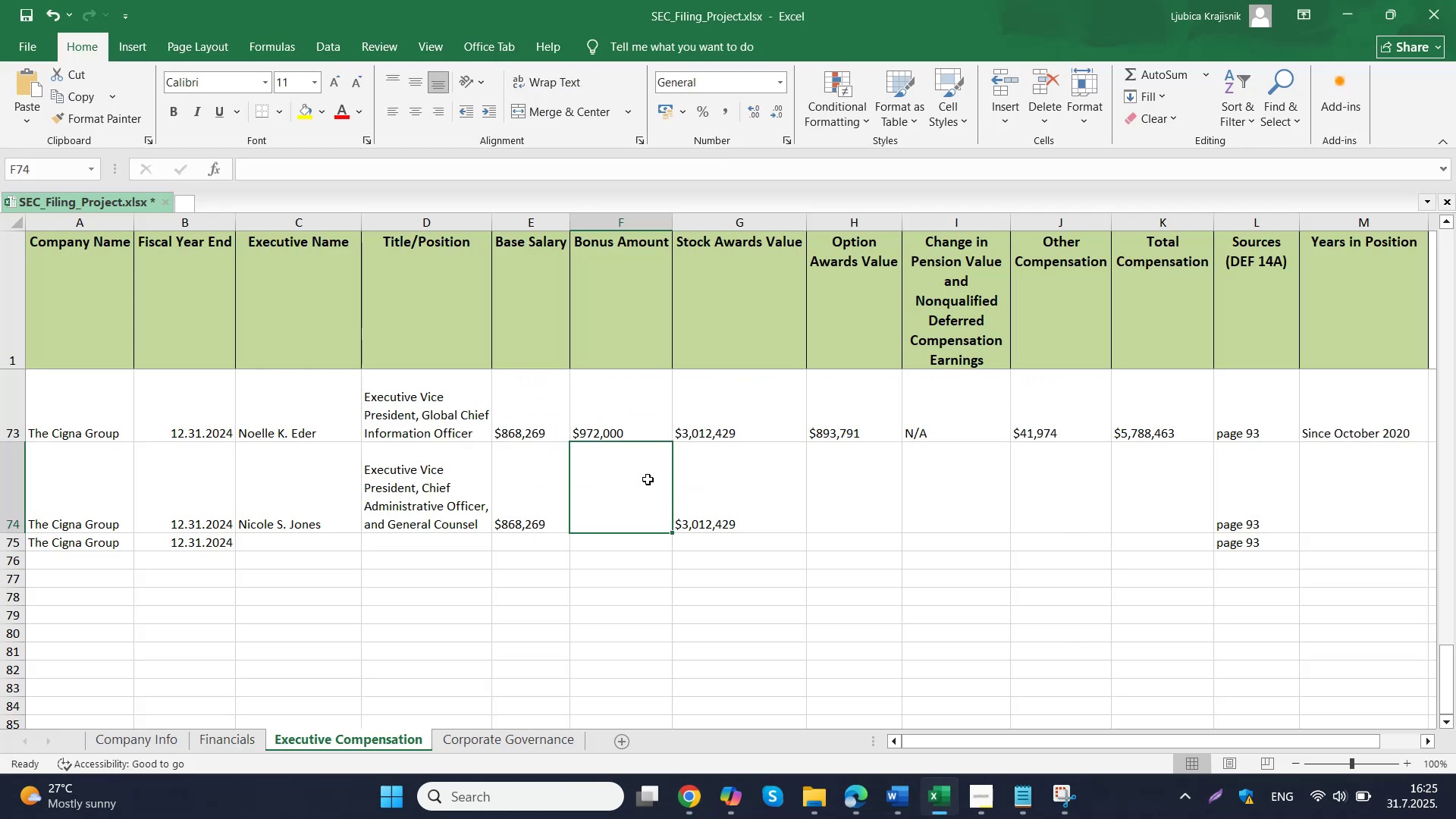 
key(Control+ControlLeft)
 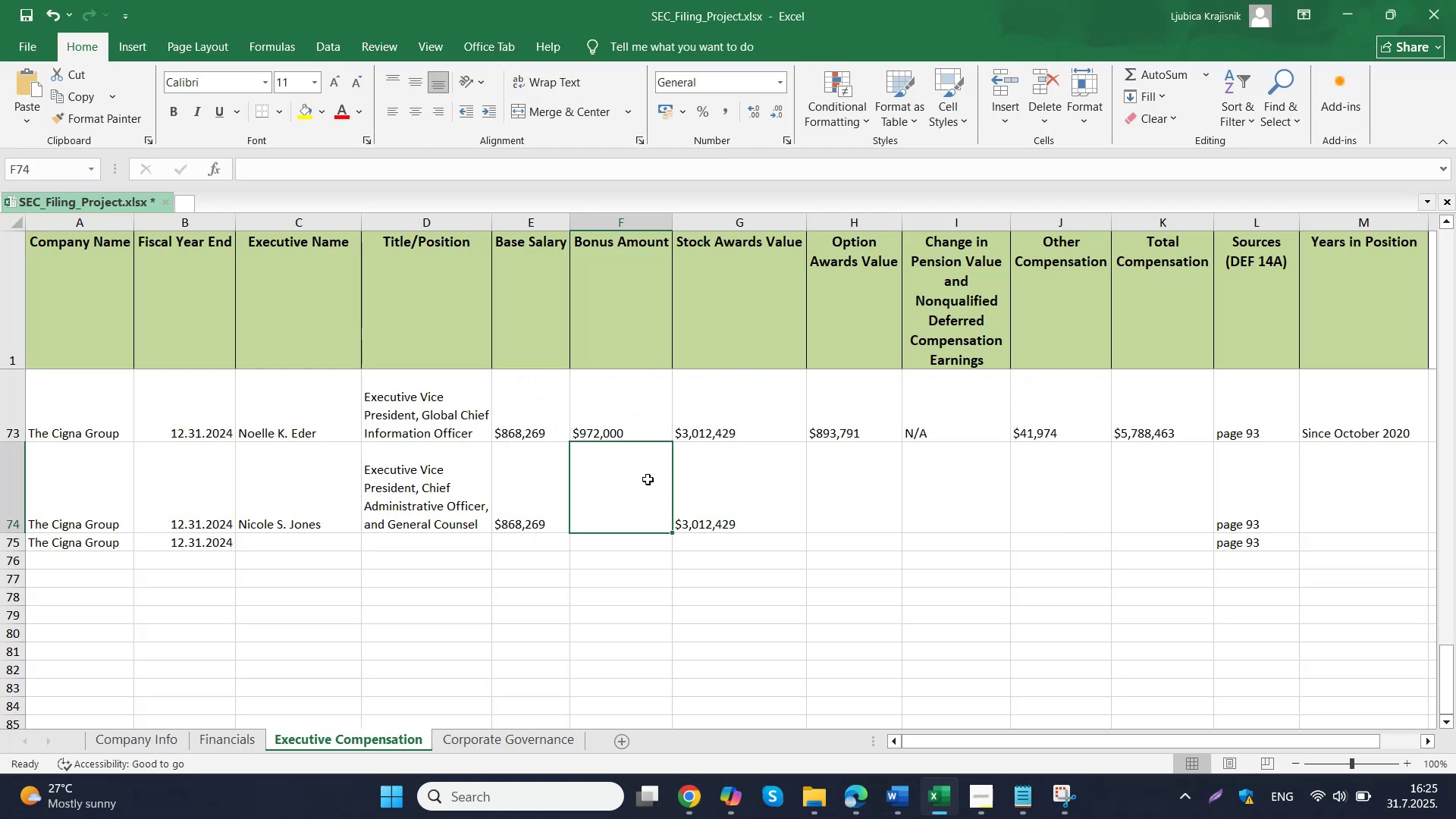 
key(Control+V)
 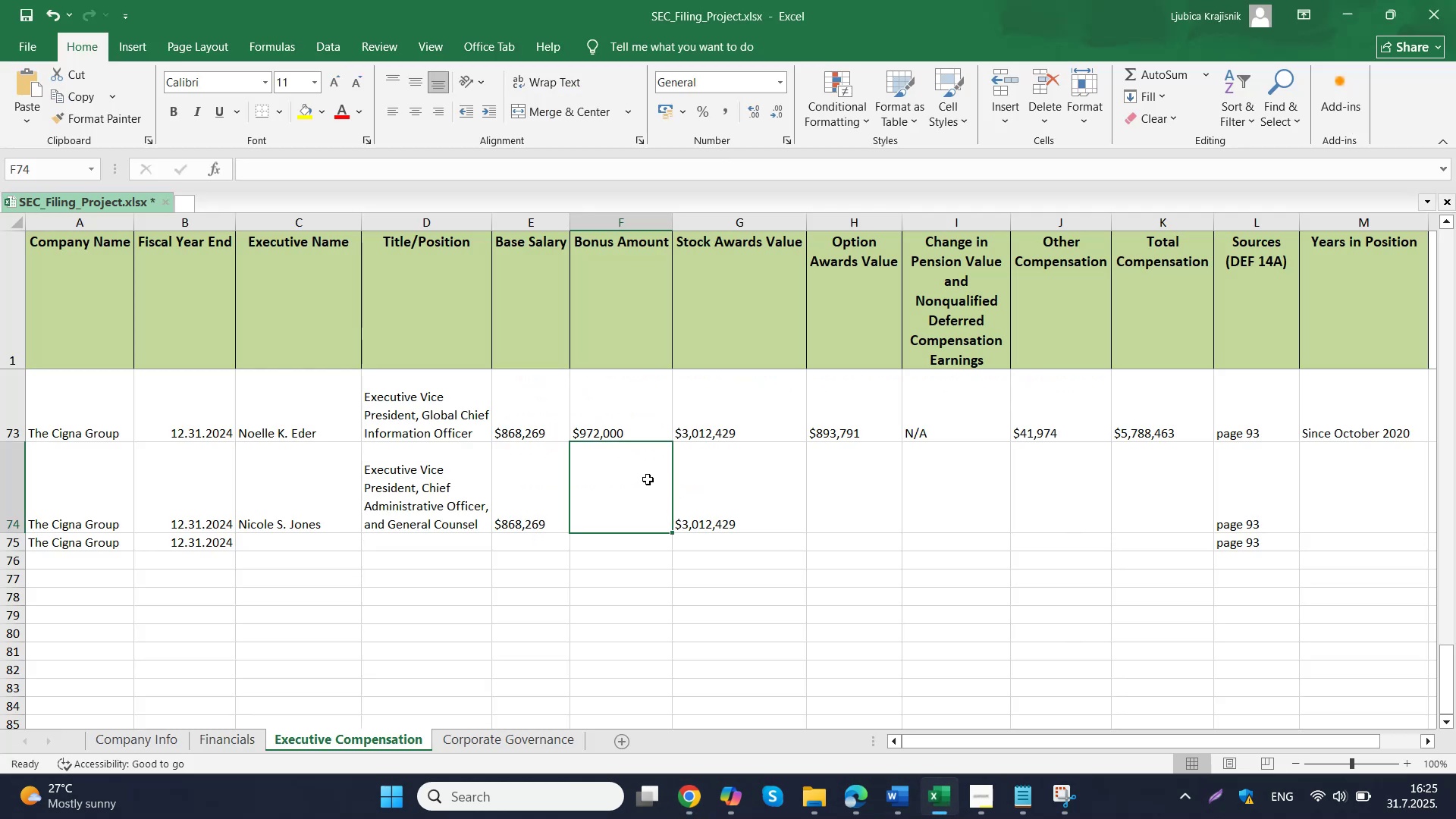 
left_click_drag(start_coordinate=[744, 475], to_coordinate=[860, 494])
 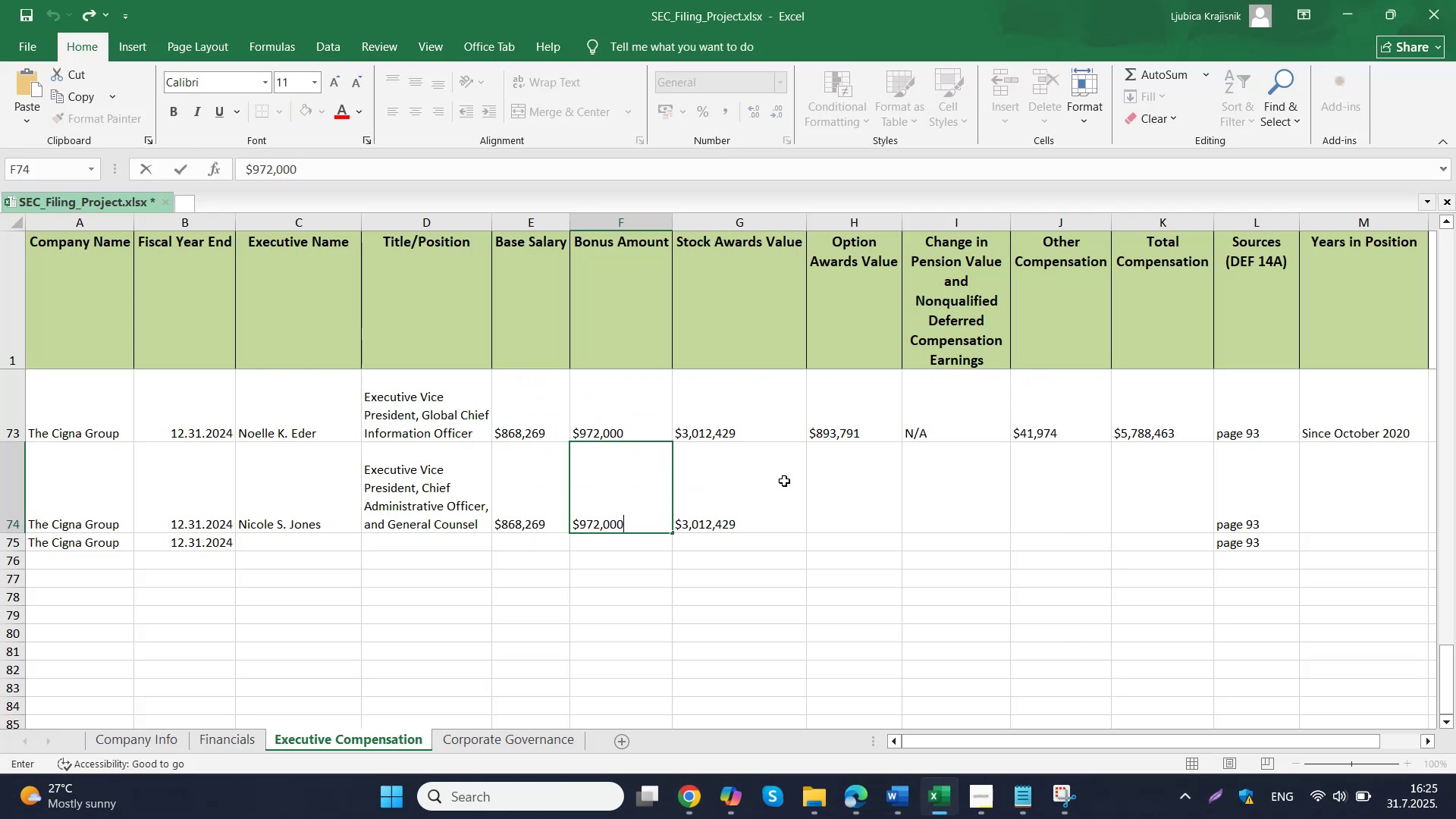 
triple_click([860, 494])
 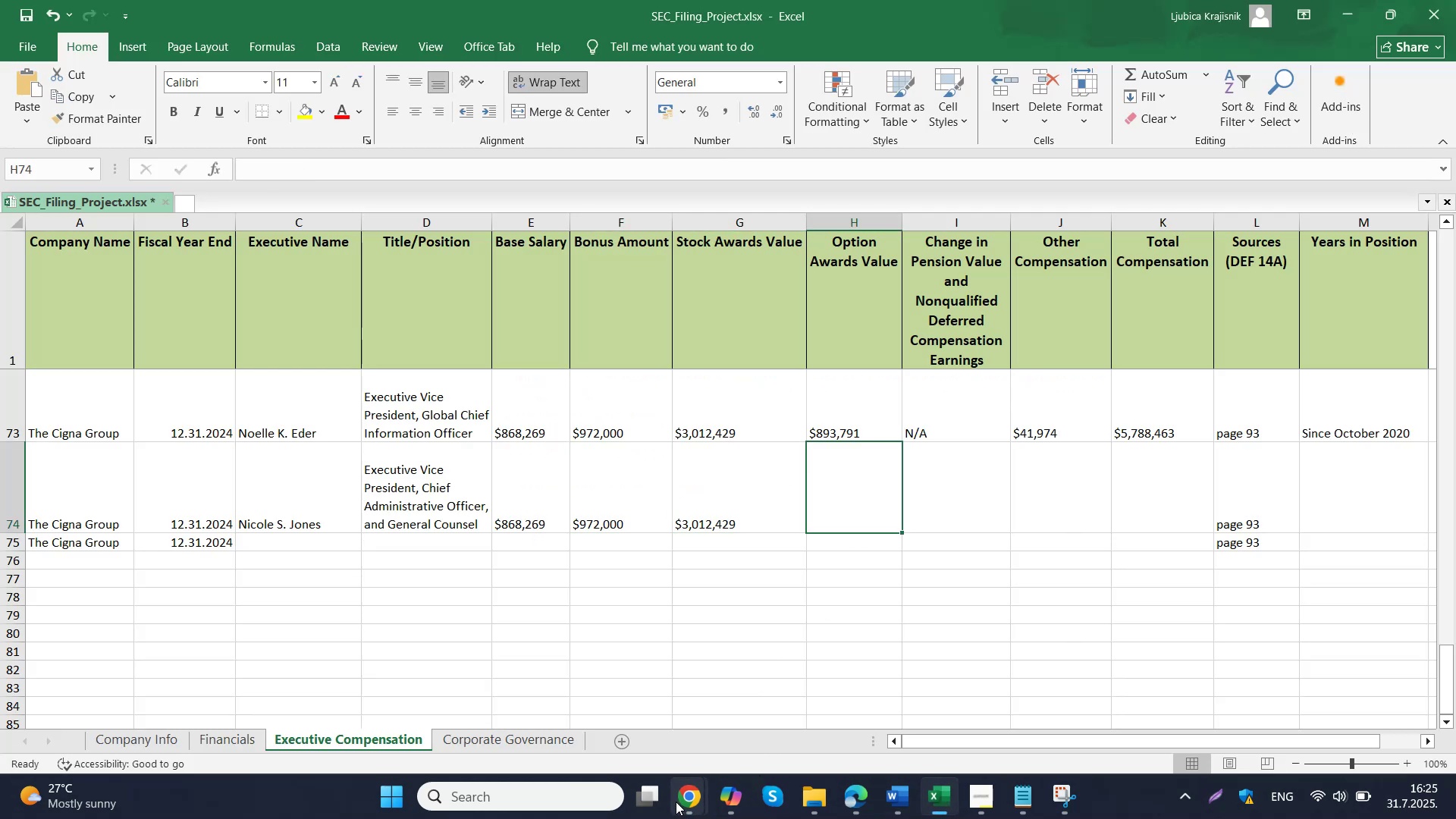 
left_click([617, 714])
 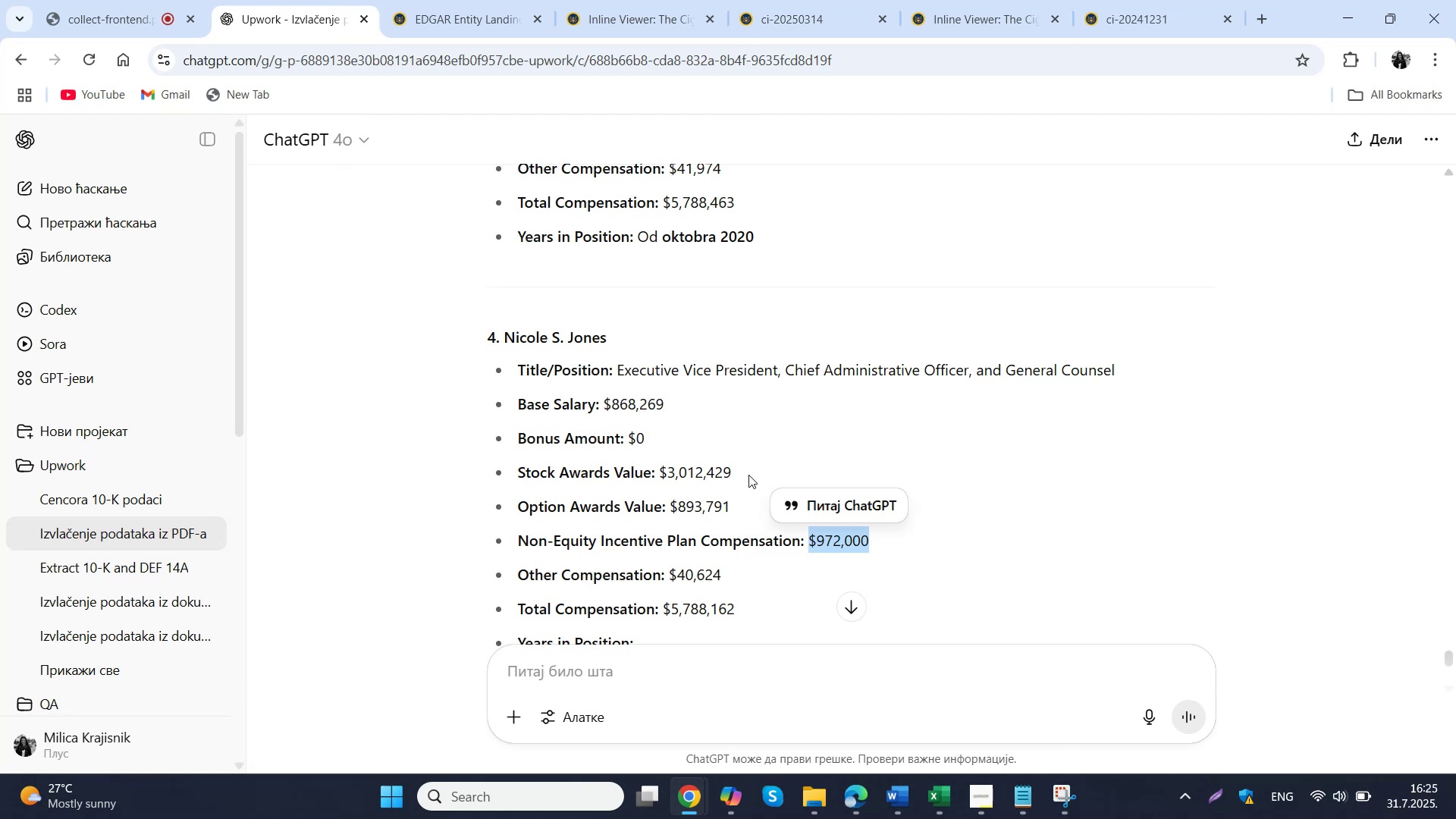 
left_click_drag(start_coordinate=[736, 510], to_coordinate=[672, 510])
 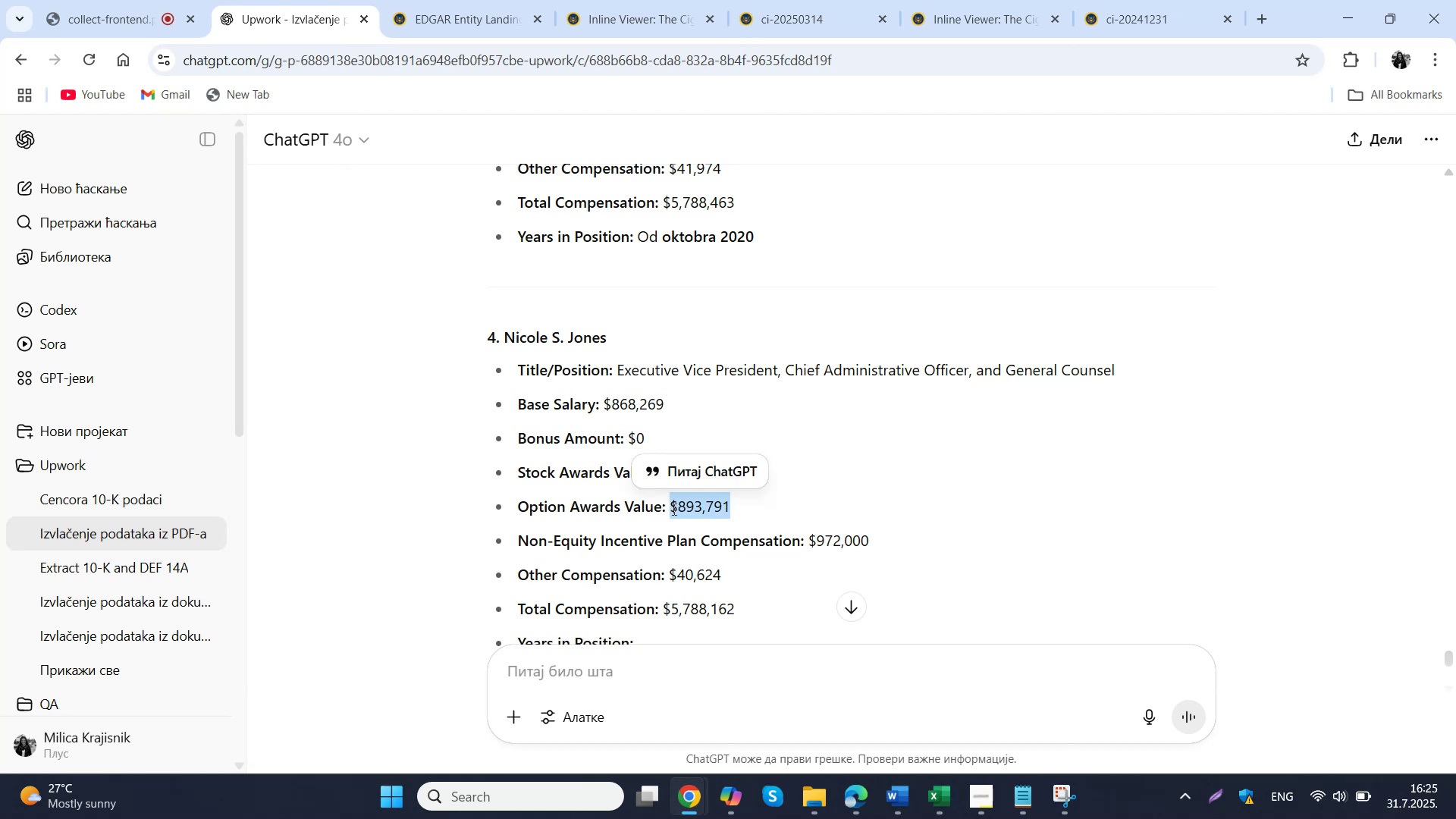 
key(Control+ControlLeft)
 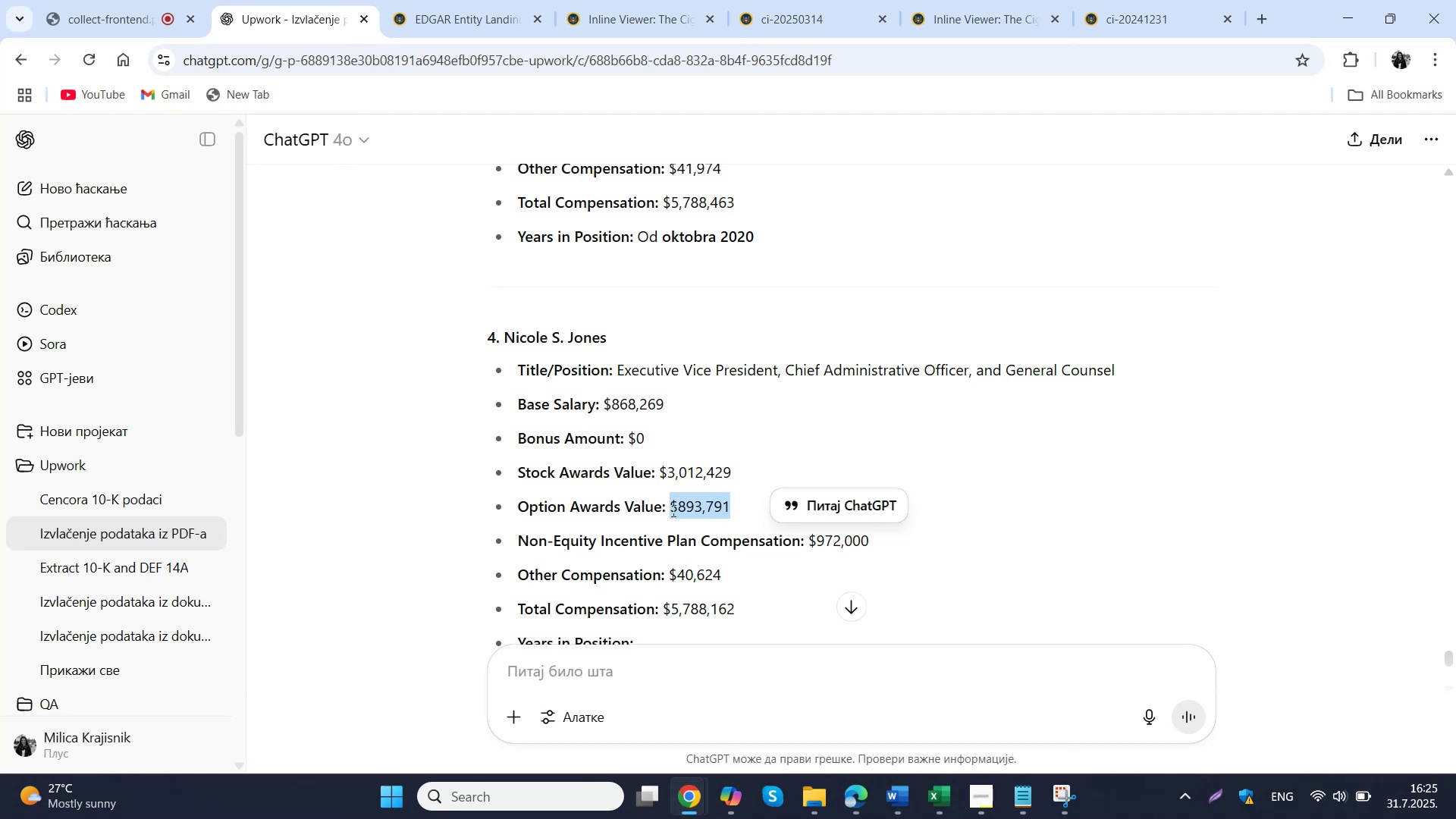 
key(Control+C)
 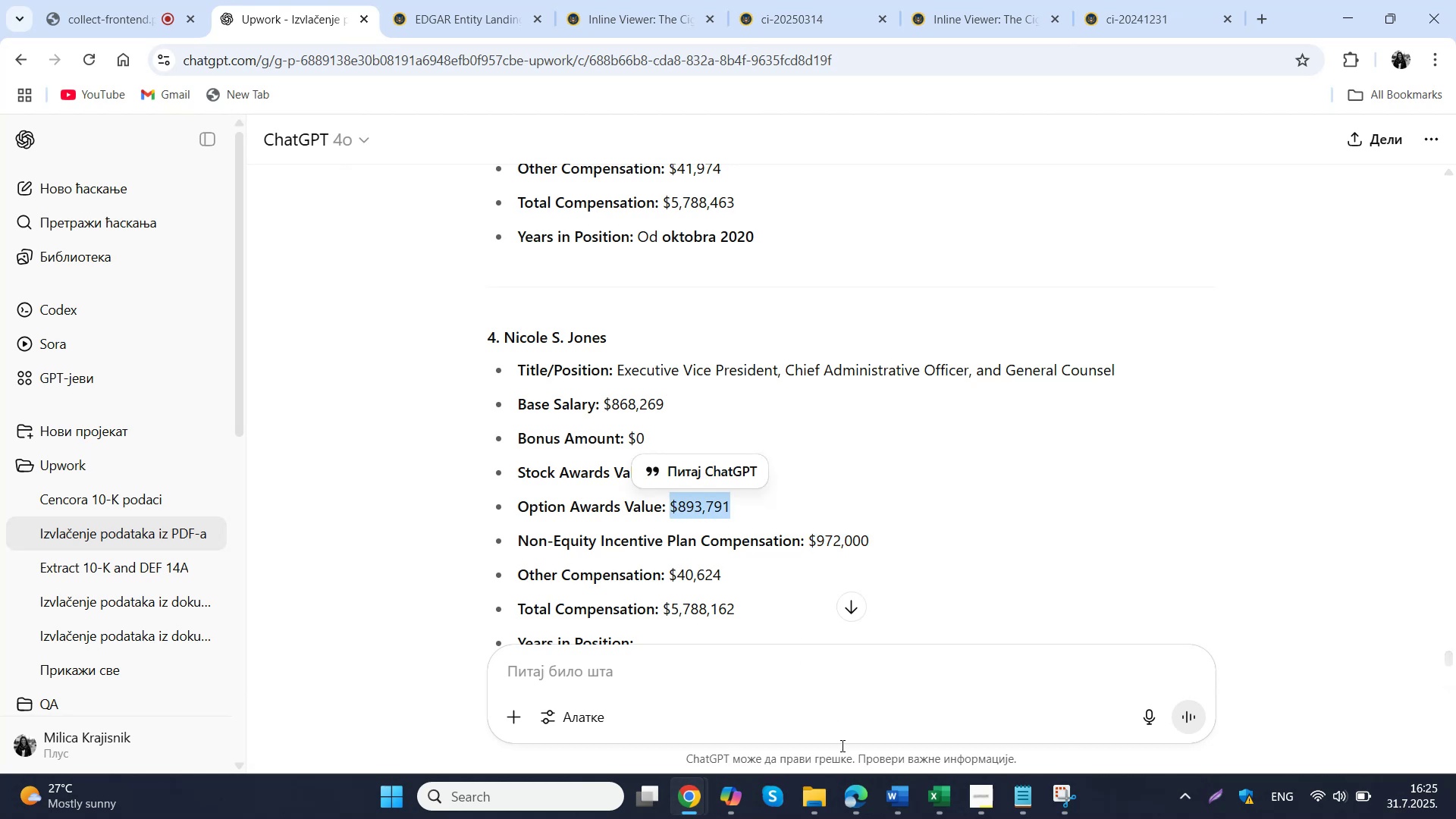 
left_click([941, 801])
 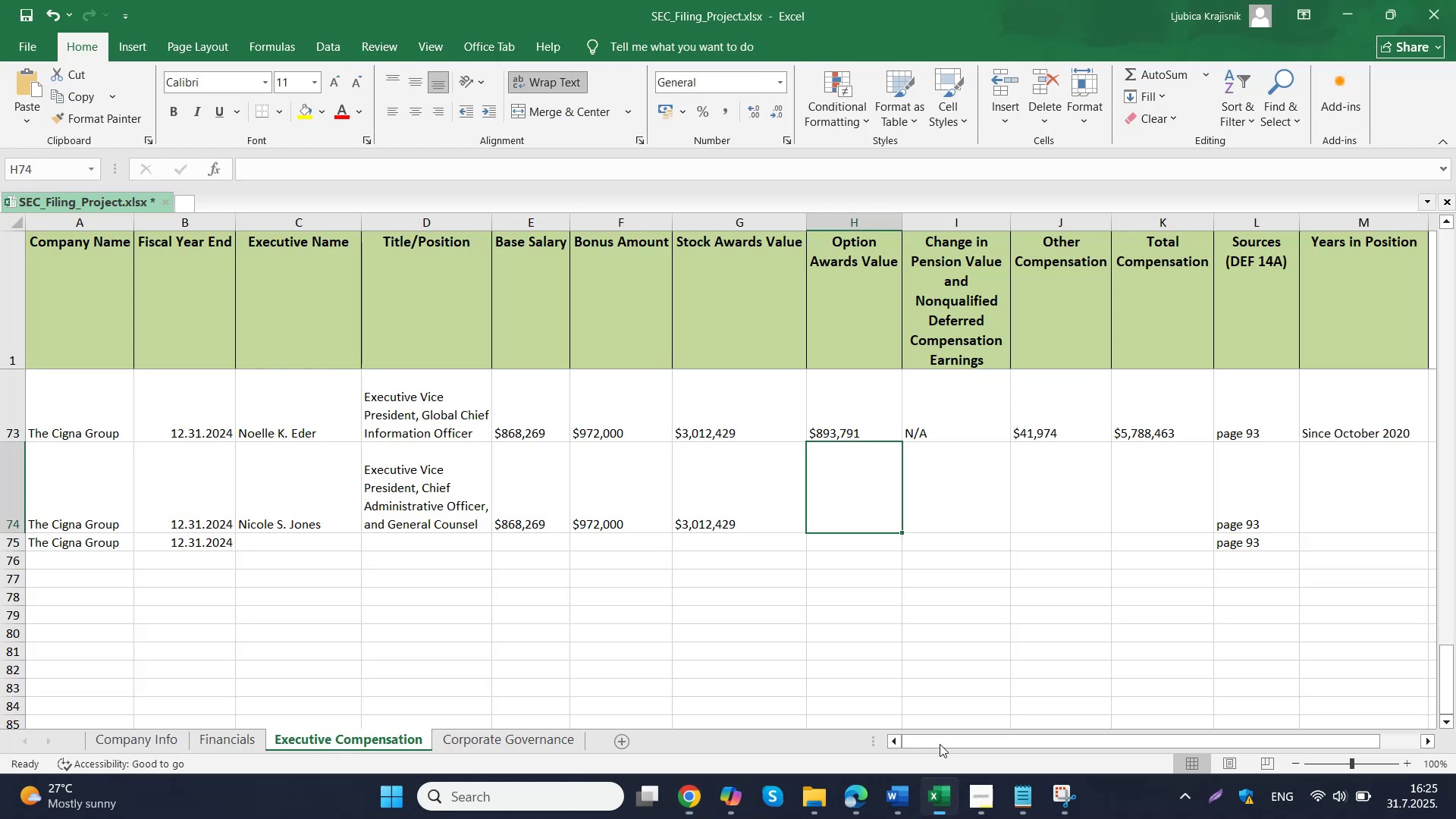 
left_click([843, 478])
 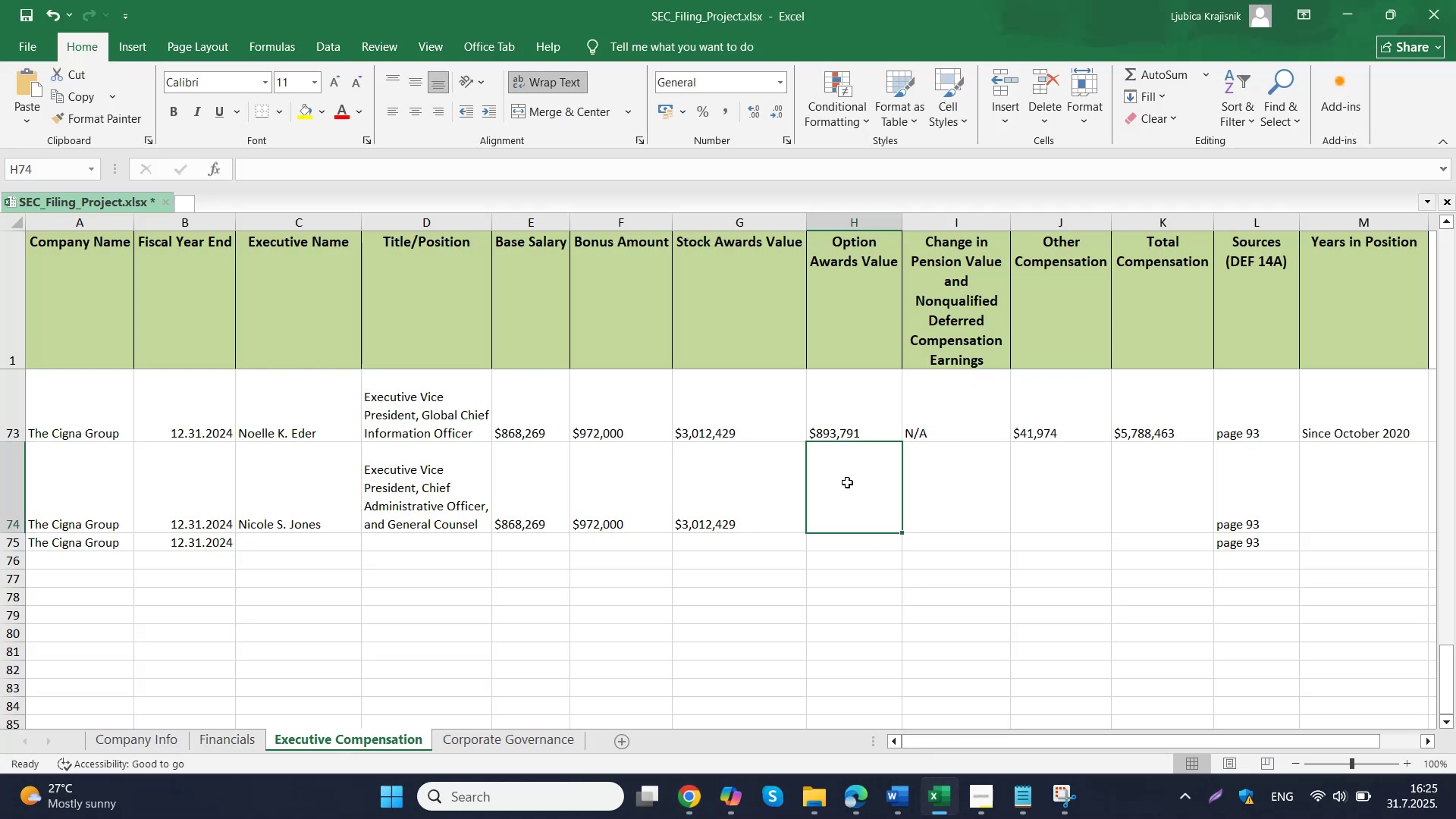 
key(Control+ControlLeft)
 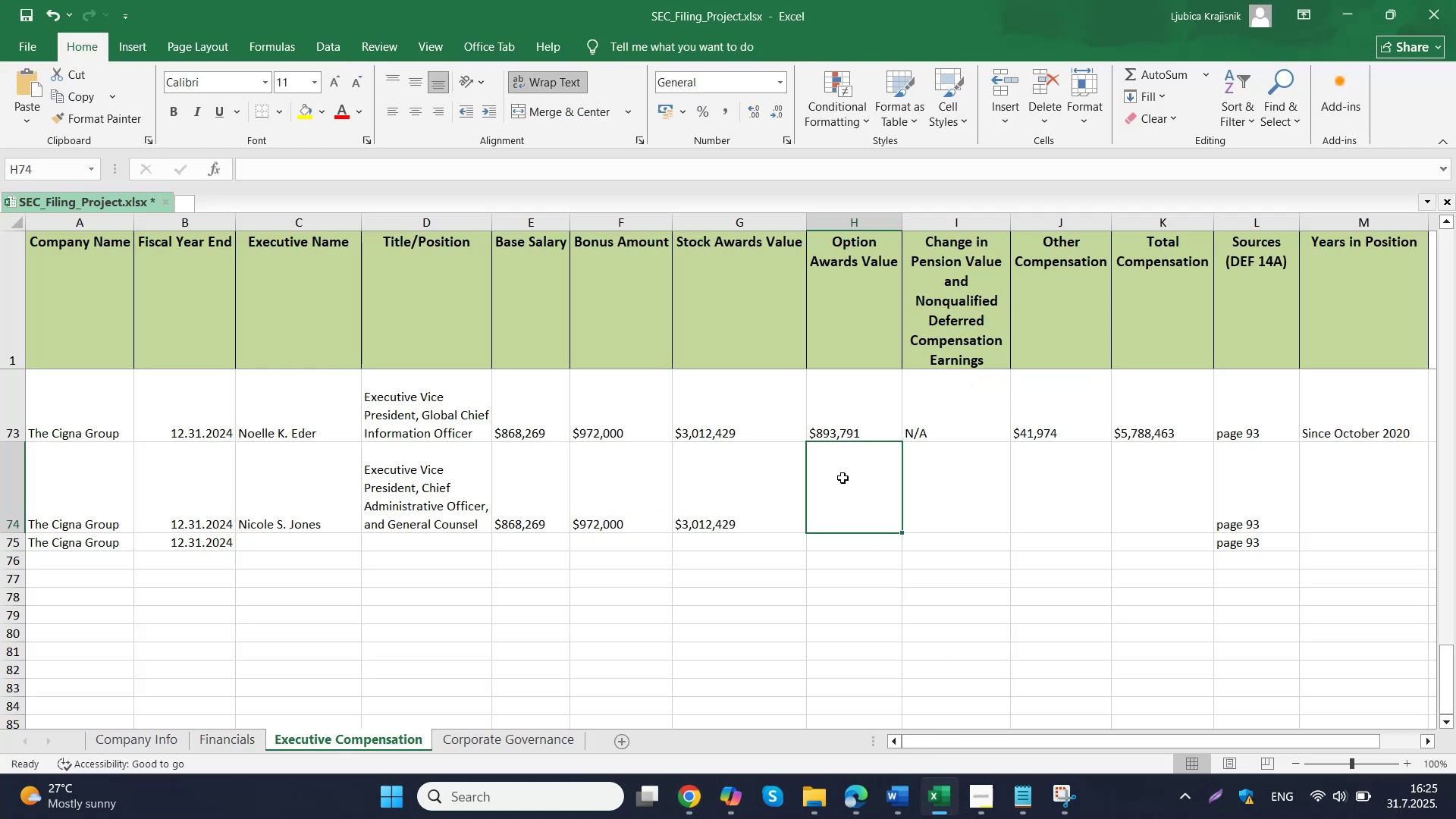 
double_click([843, 478])
 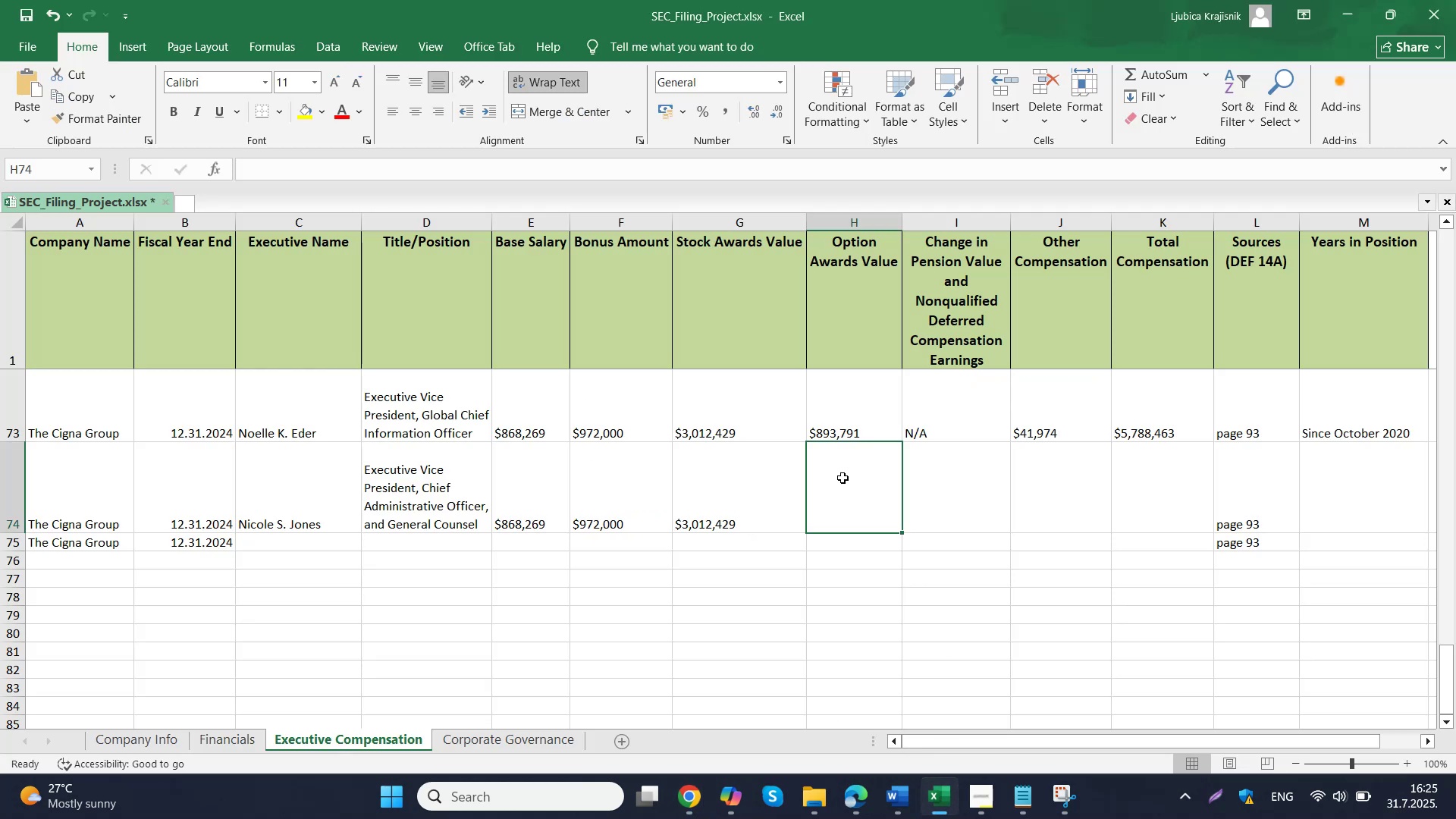 
key(Control+V)
 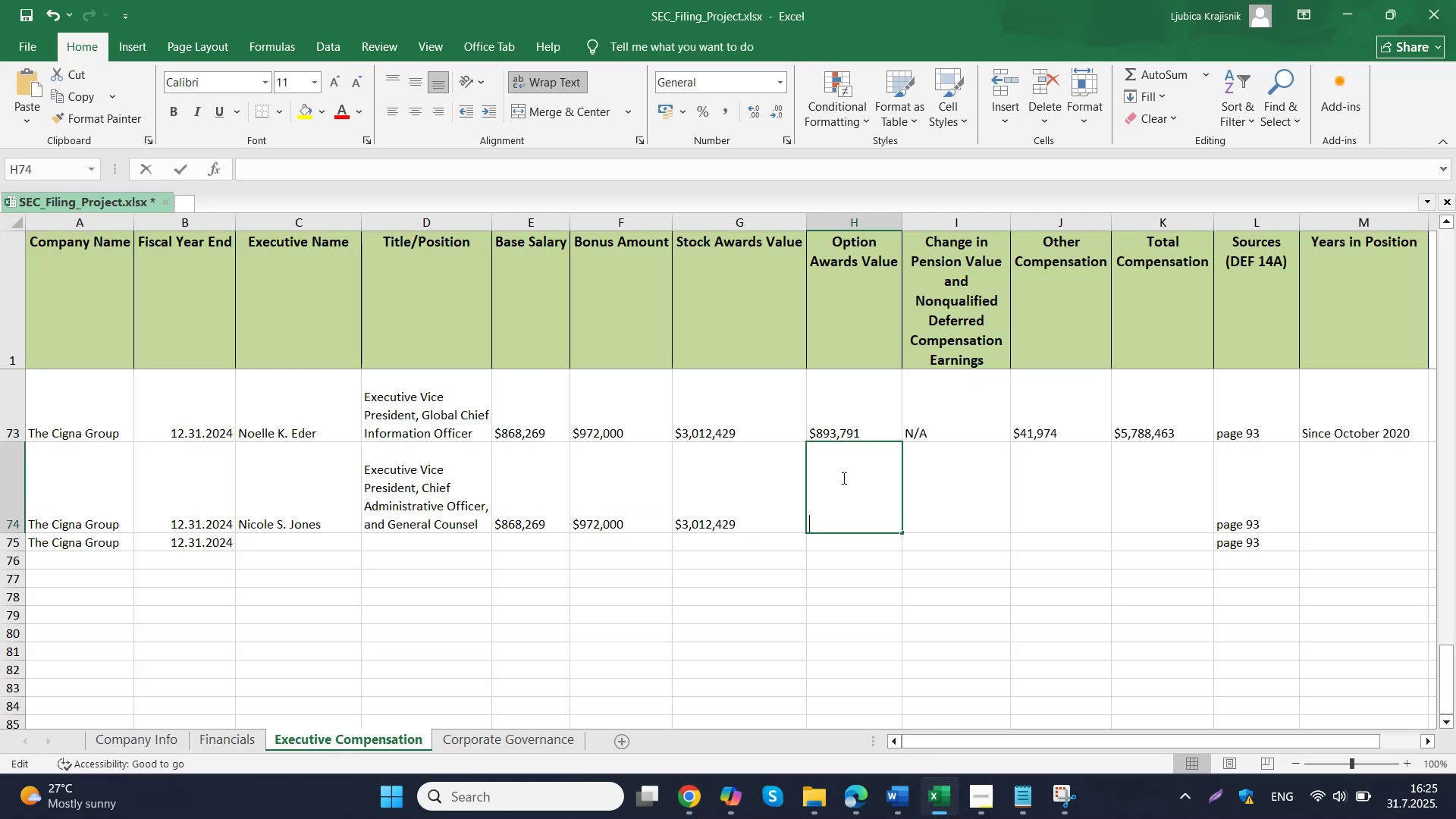 
triple_click([924, 483])
 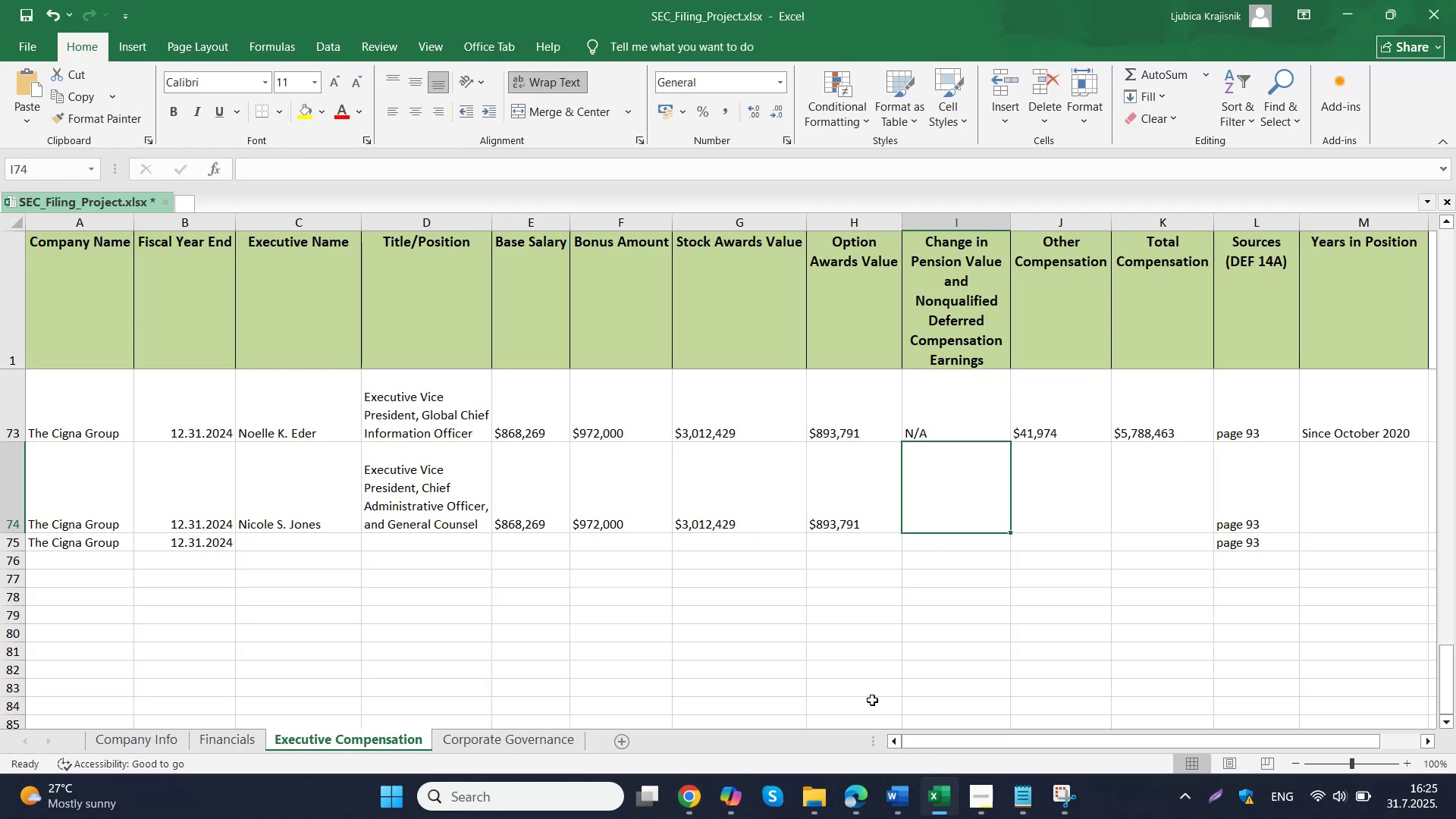 
left_click([866, 818])
 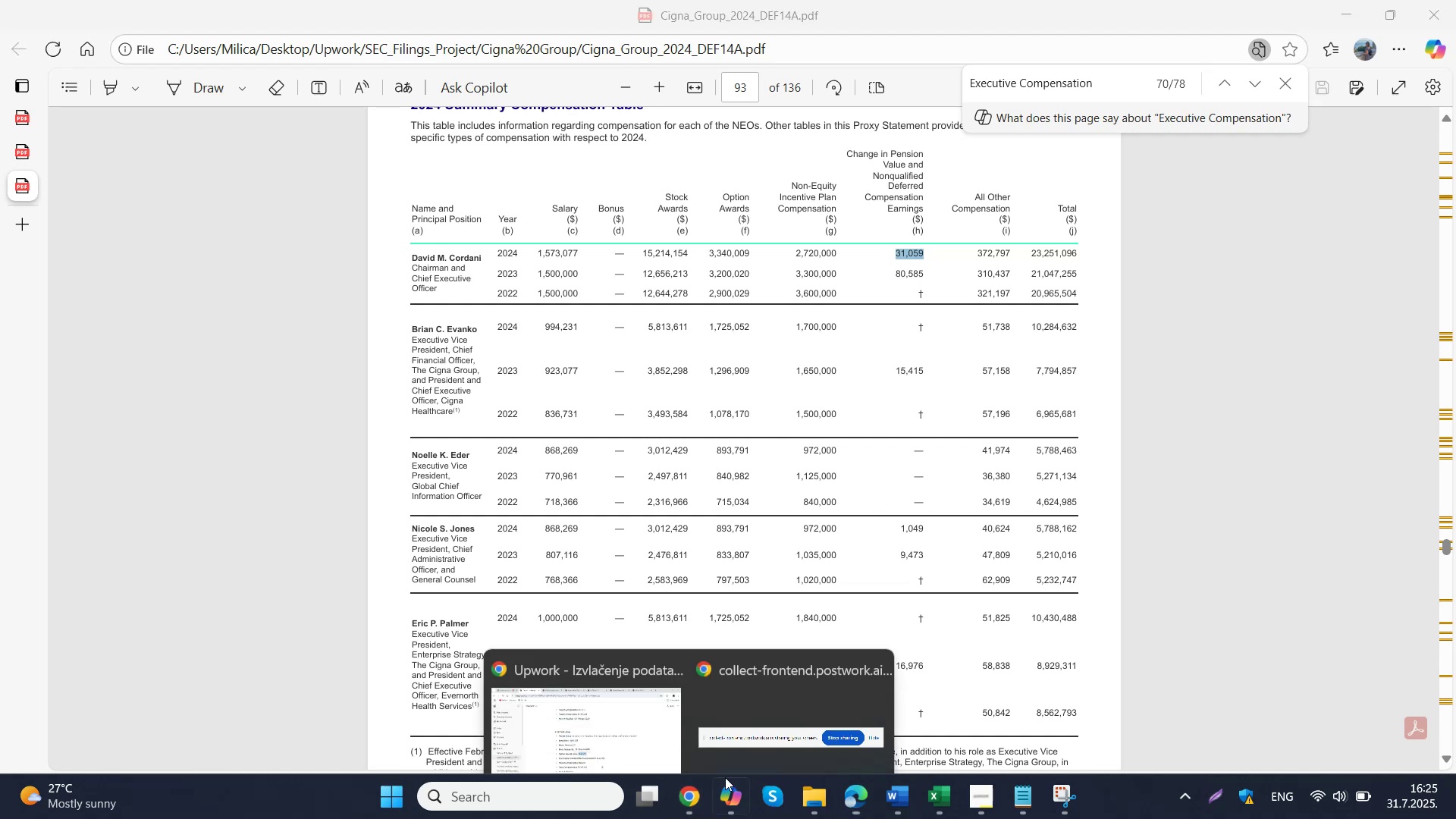 
wait(6.93)
 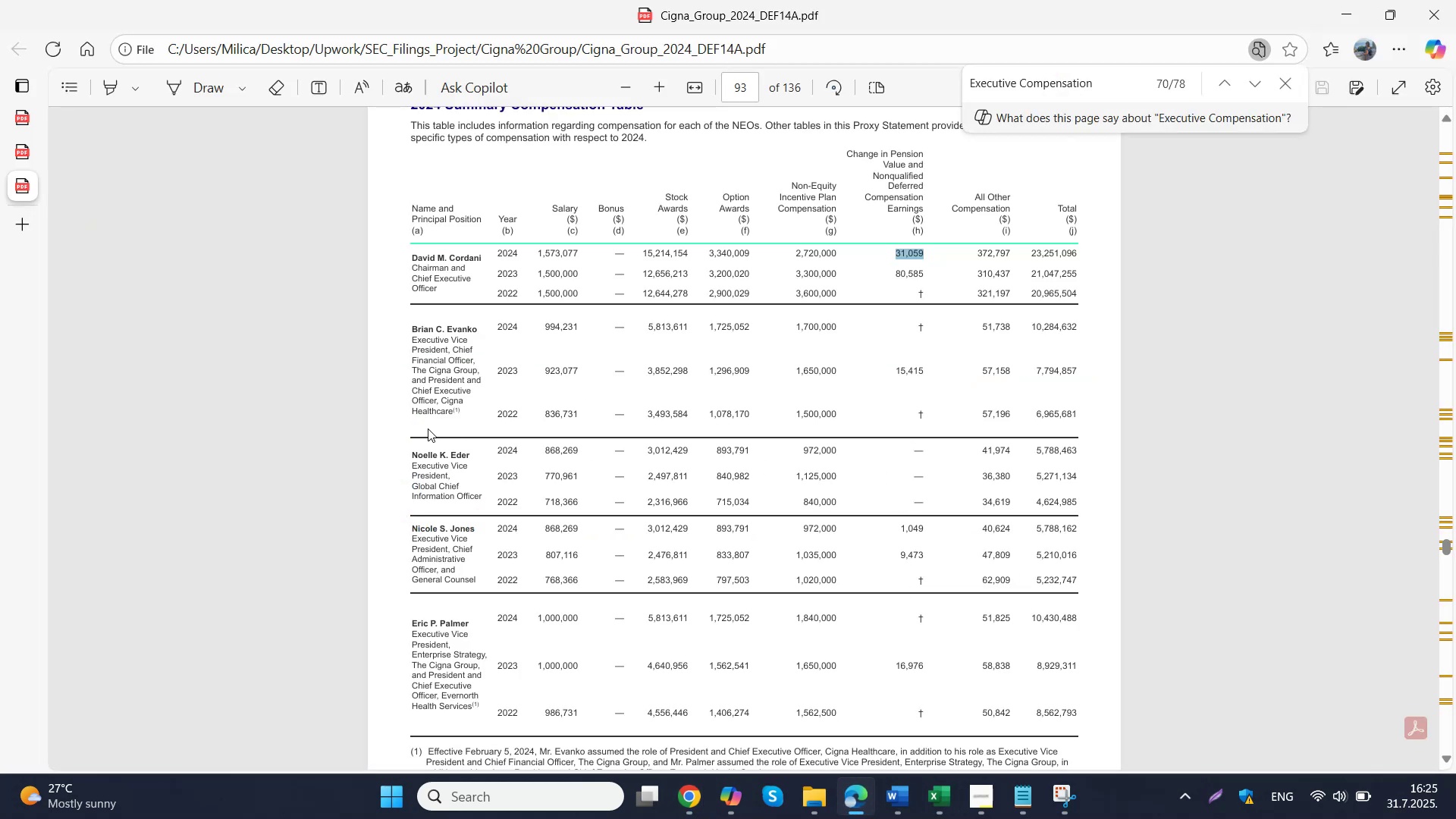 
left_click([1066, 366])
 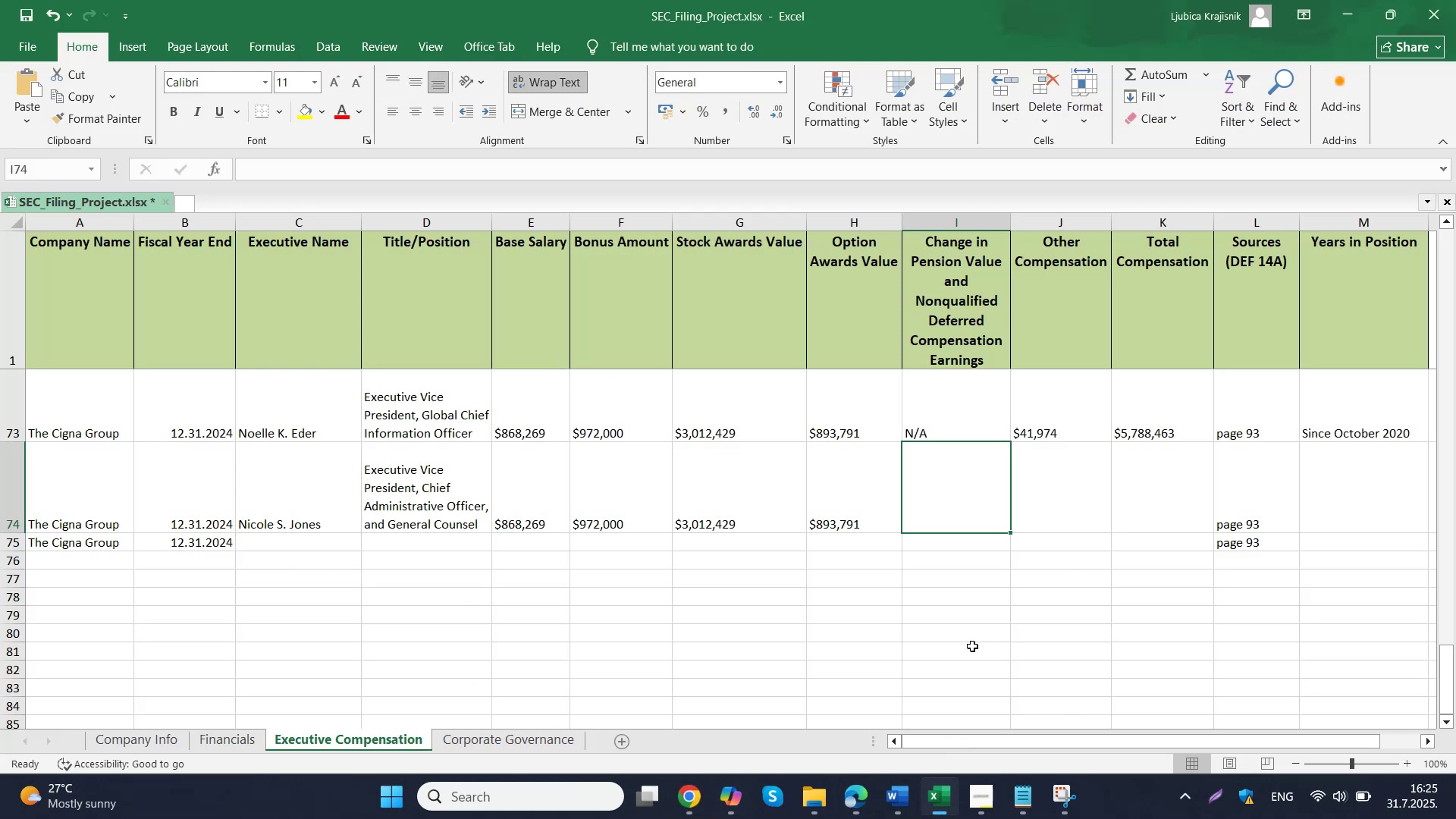 
key(N)
 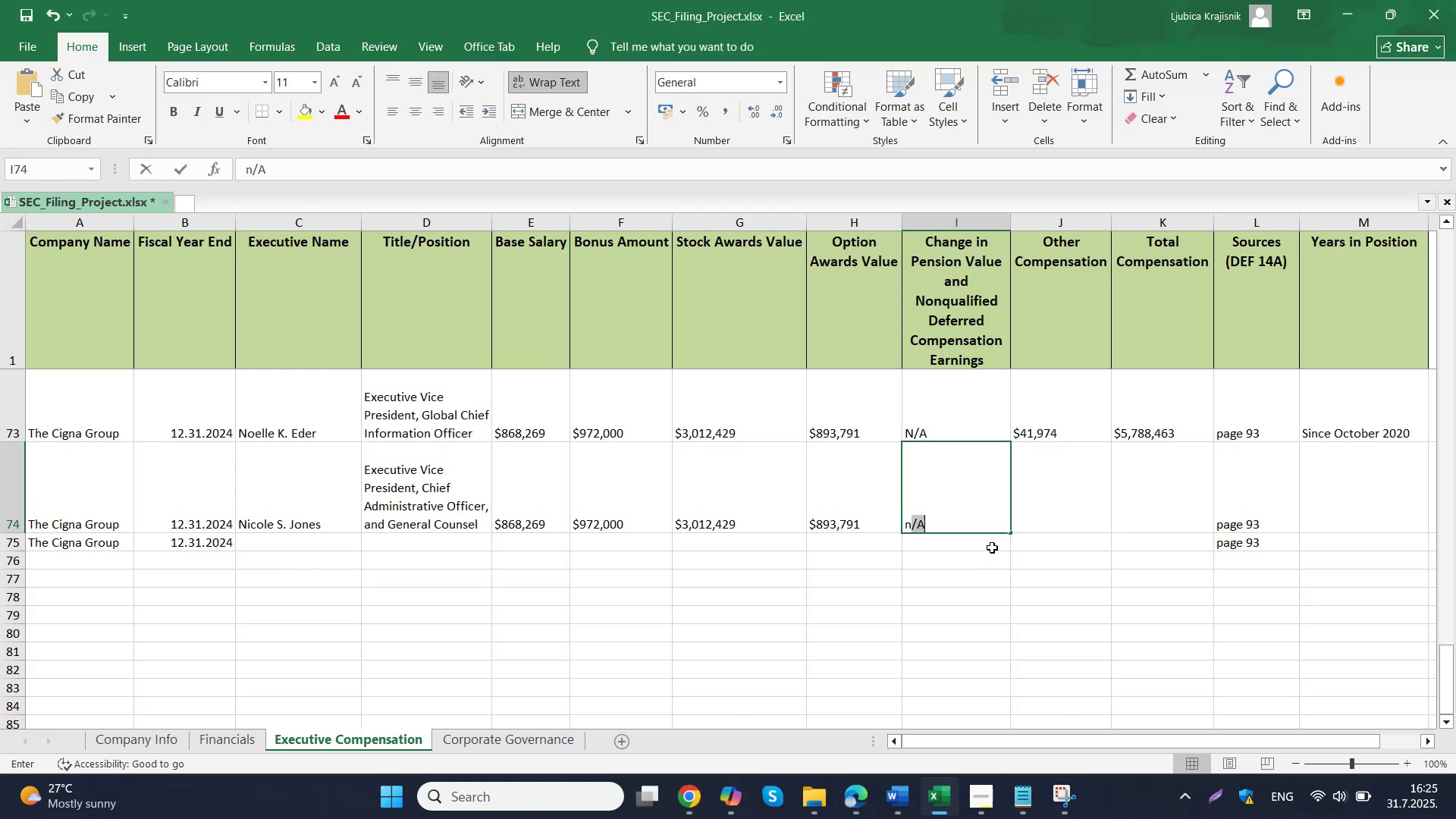 
key(Tab)
 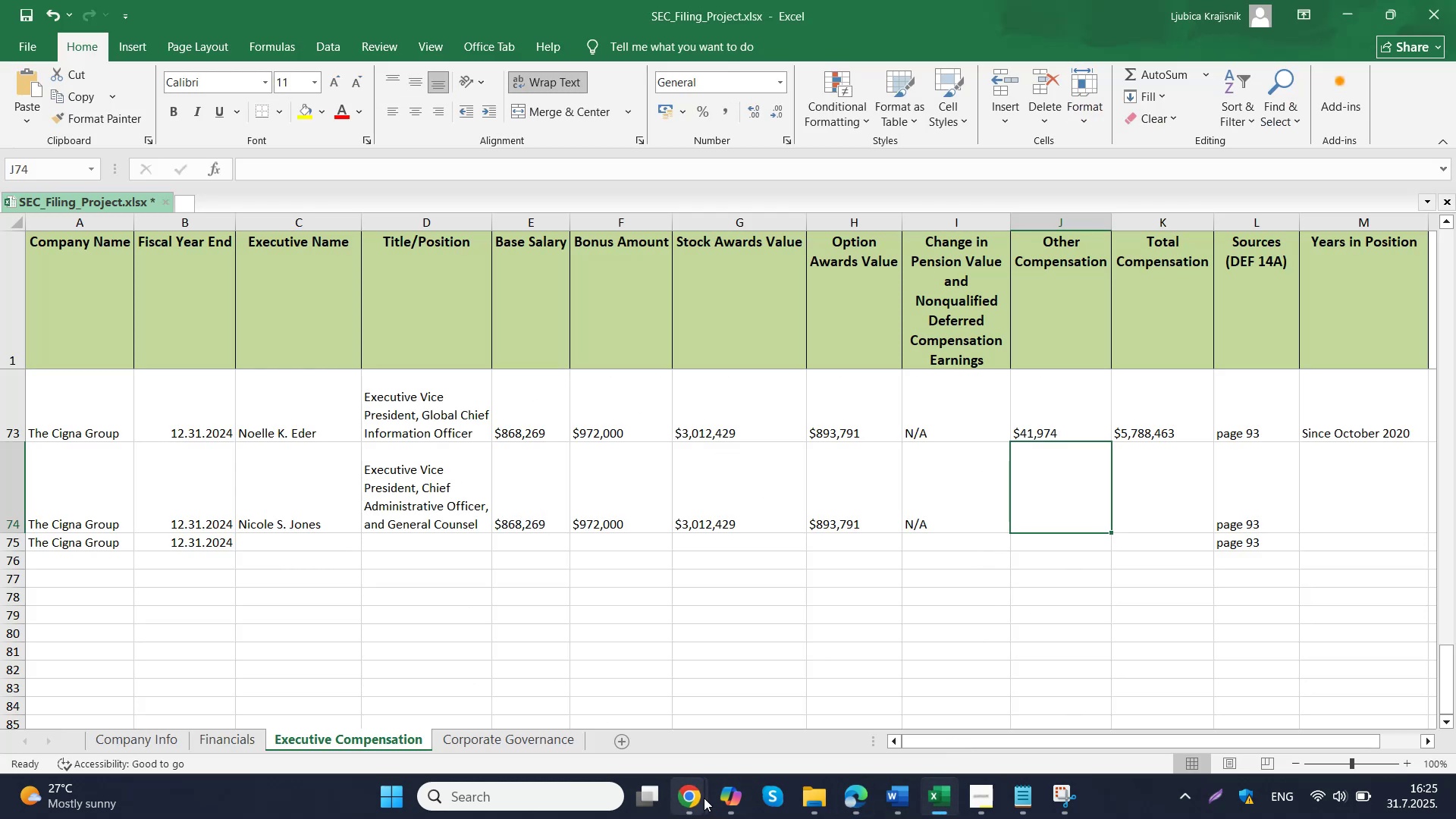 
left_click([582, 689])
 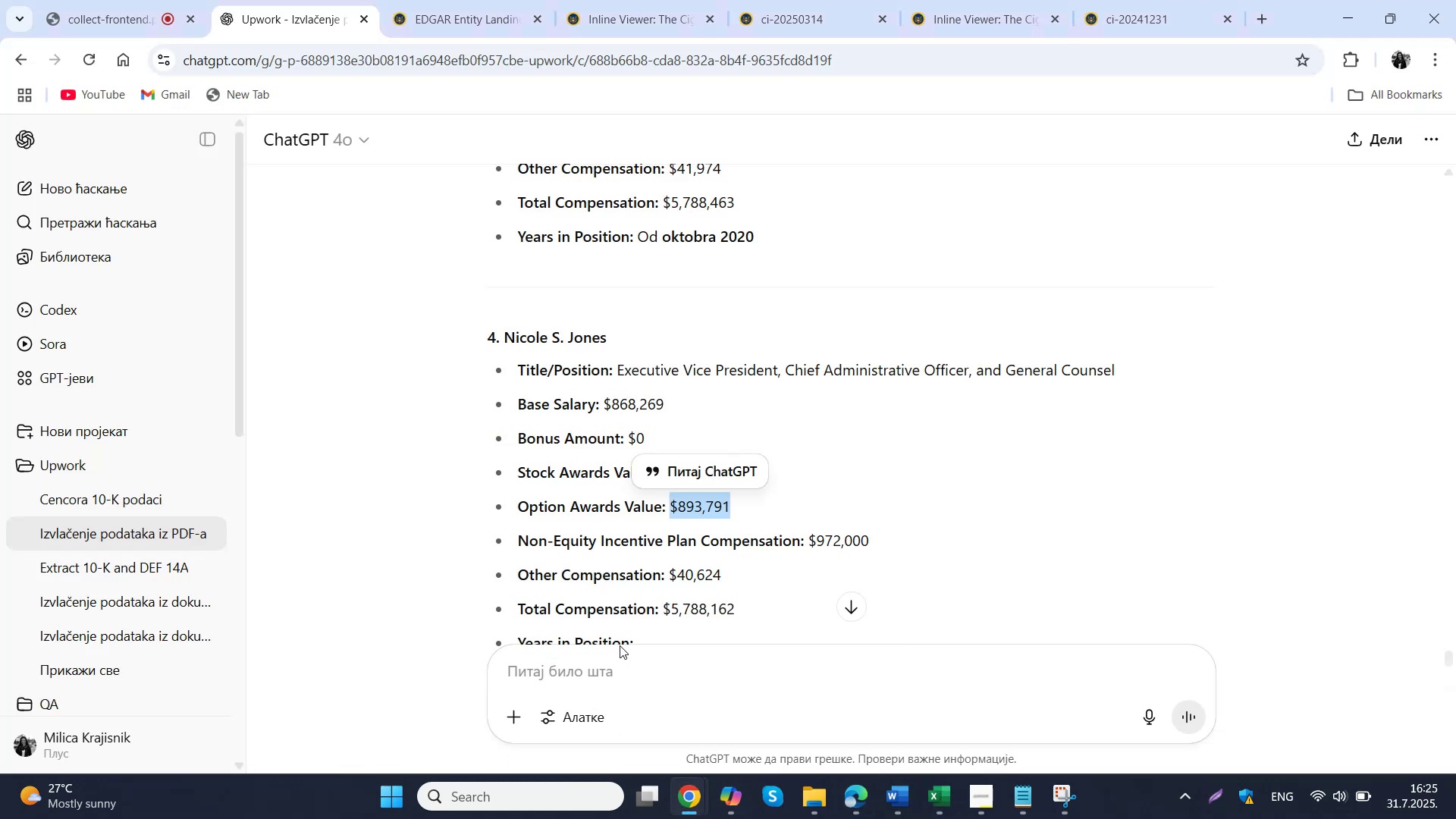 
scroll: coordinate [781, 533], scroll_direction: down, amount: 1.0
 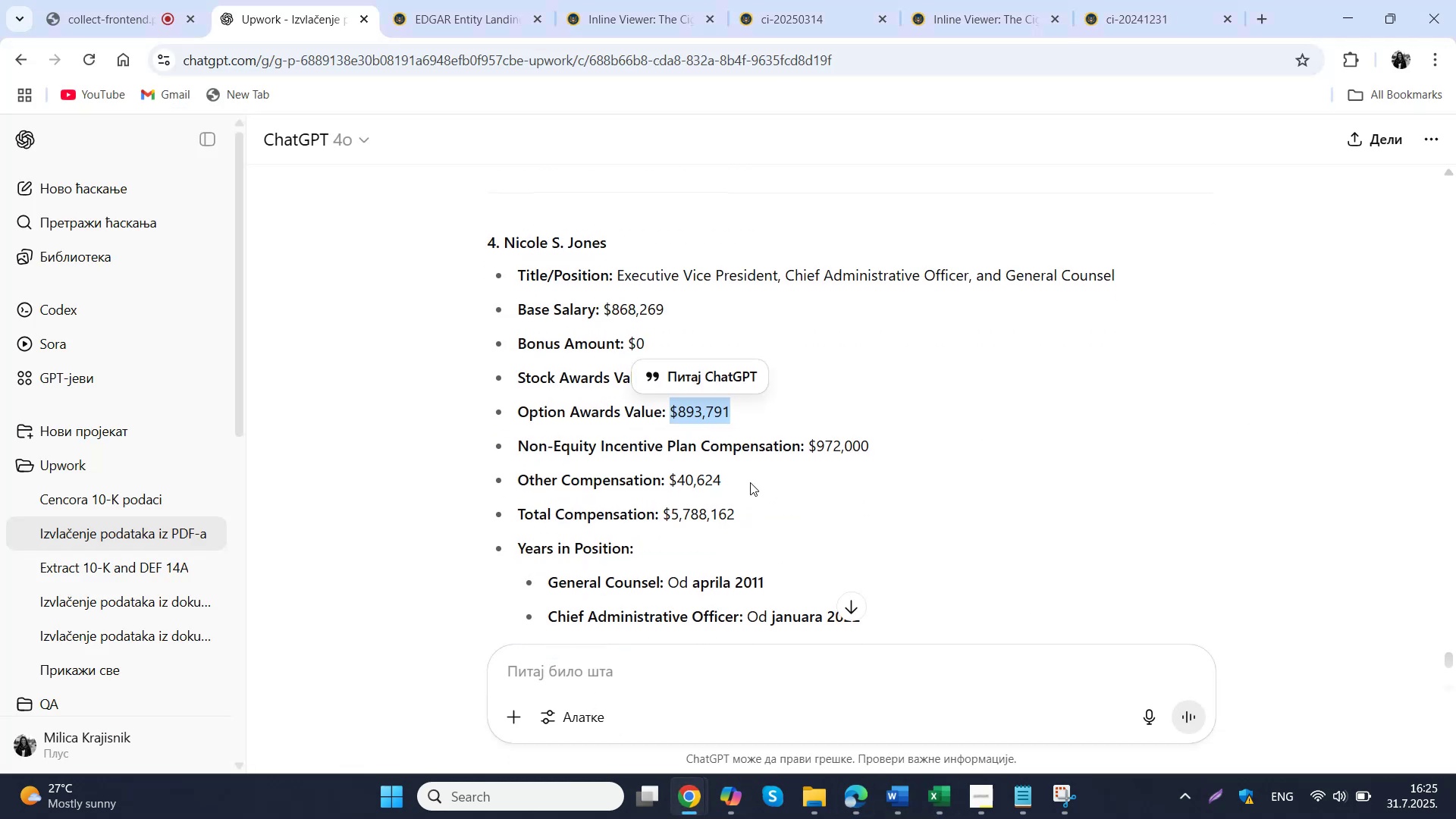 
left_click_drag(start_coordinate=[739, 482], to_coordinate=[672, 483])
 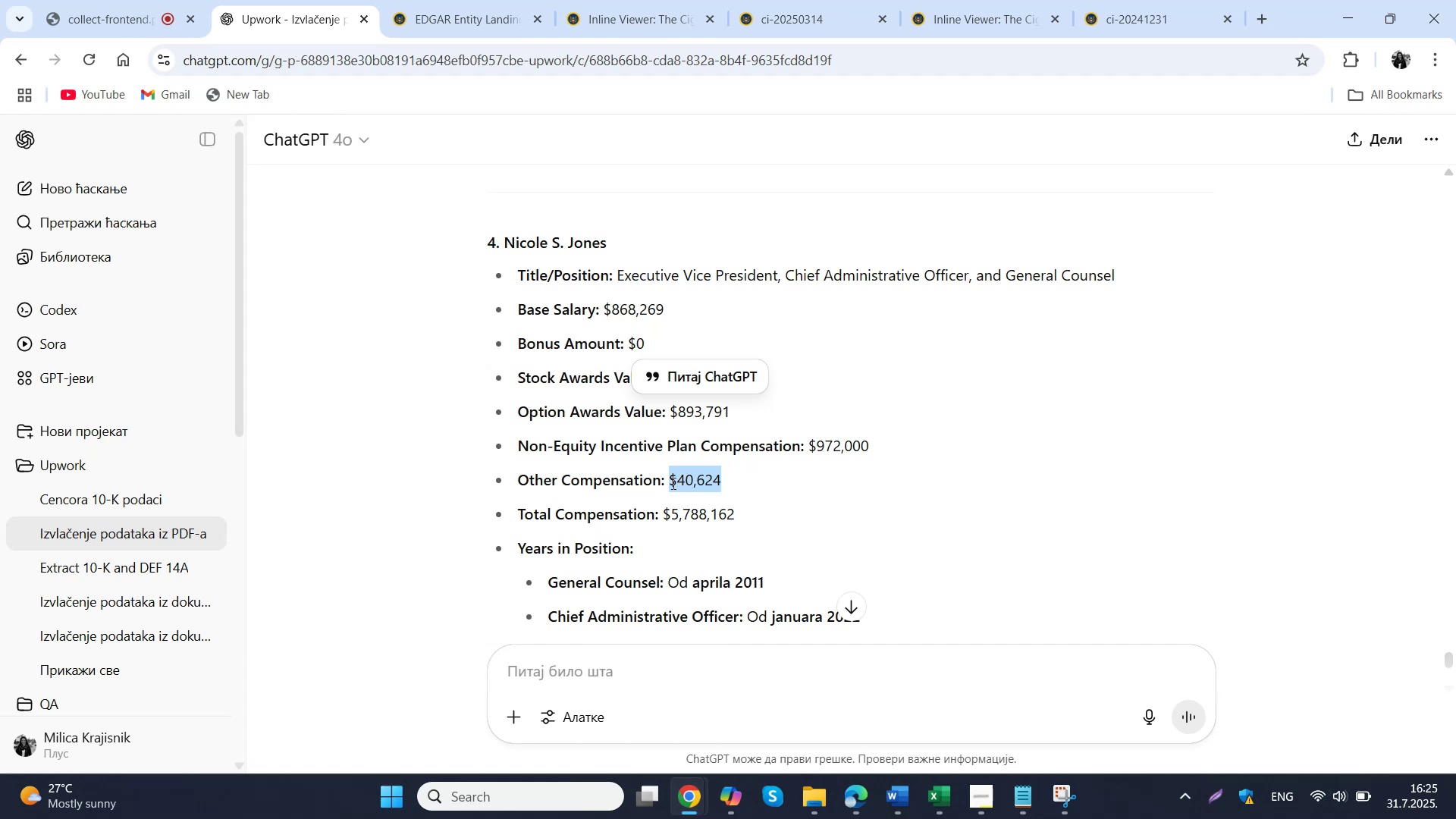 
key(Control+ControlLeft)
 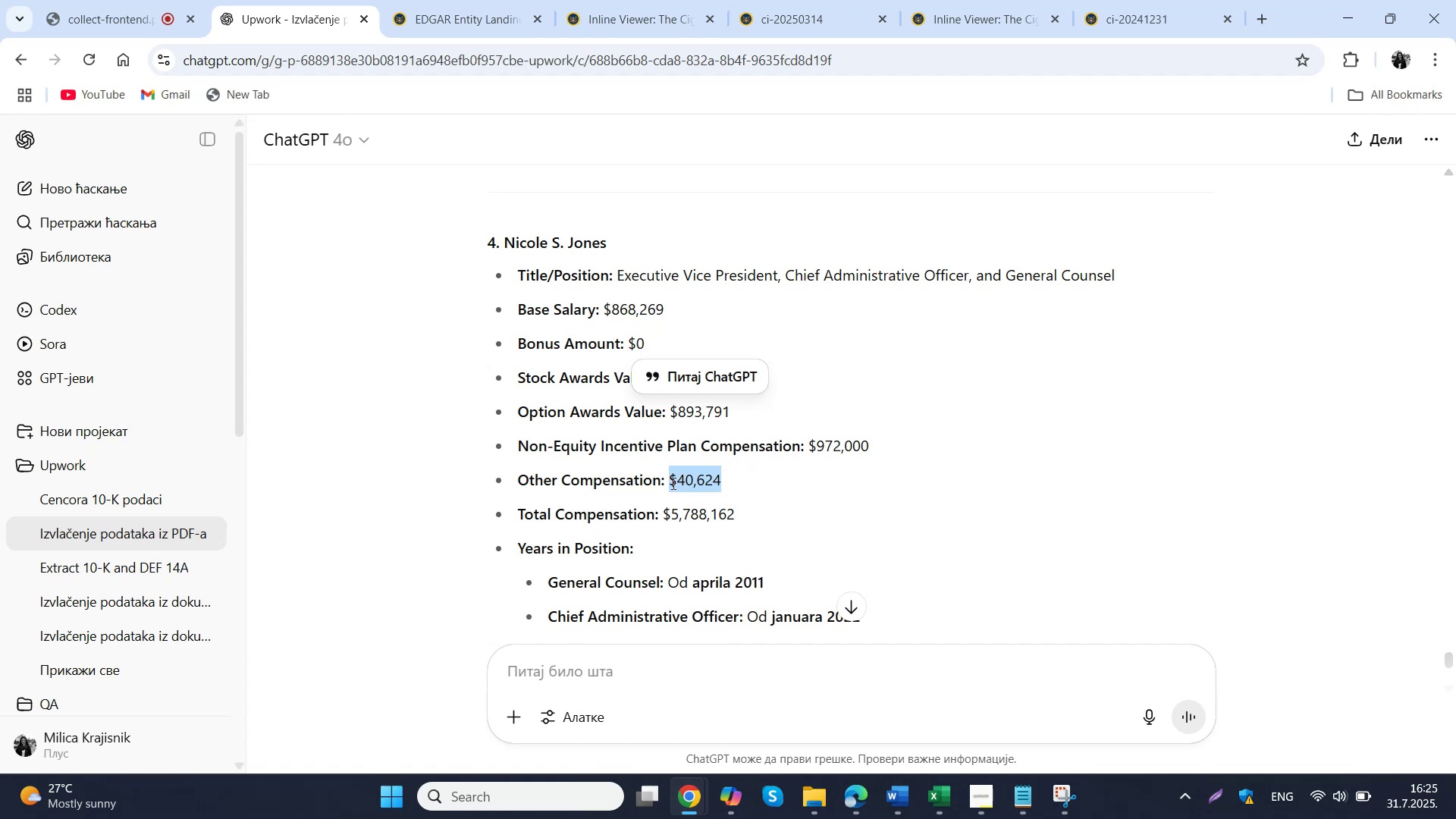 
key(Control+C)
 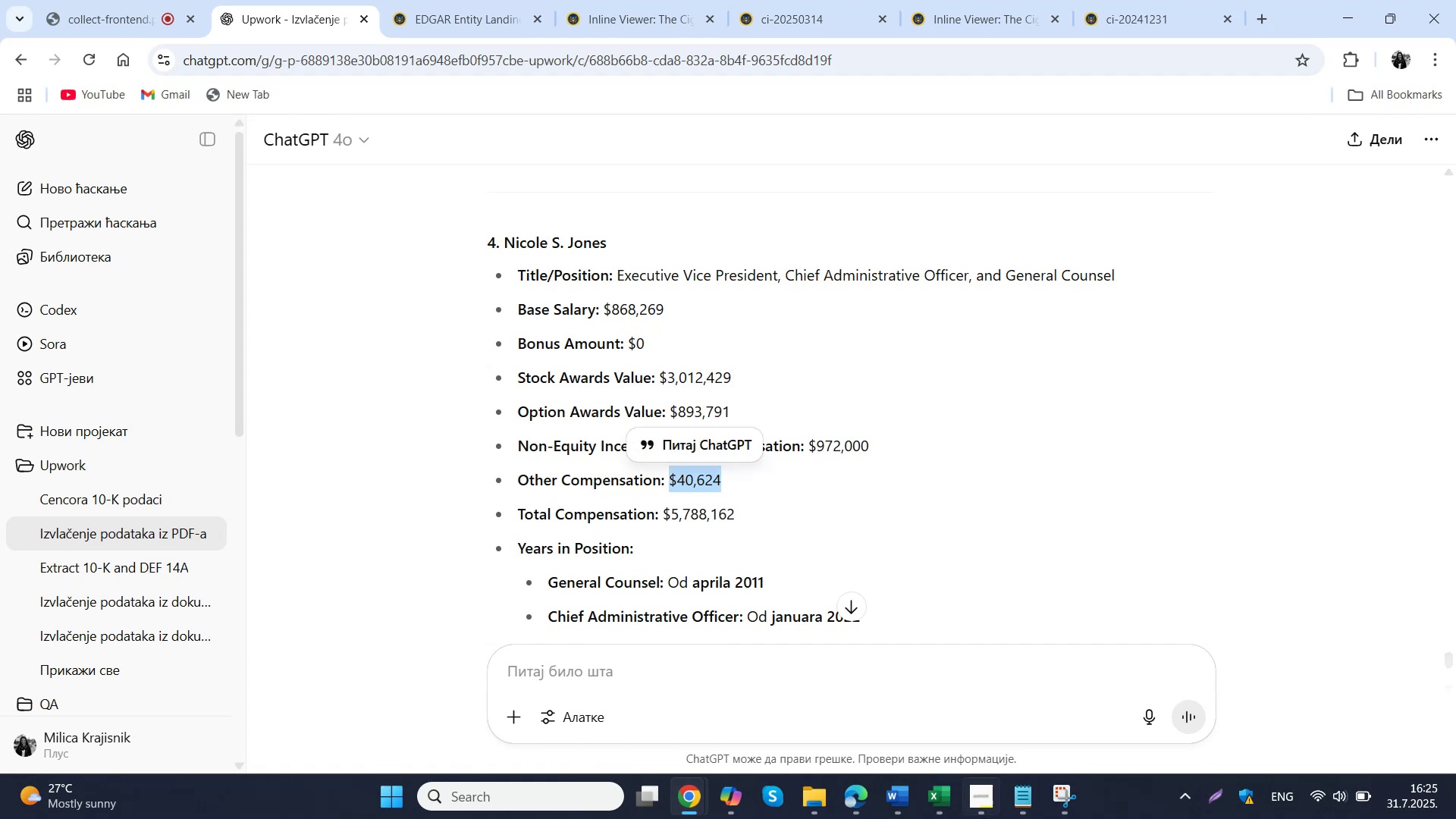 
left_click([950, 805])
 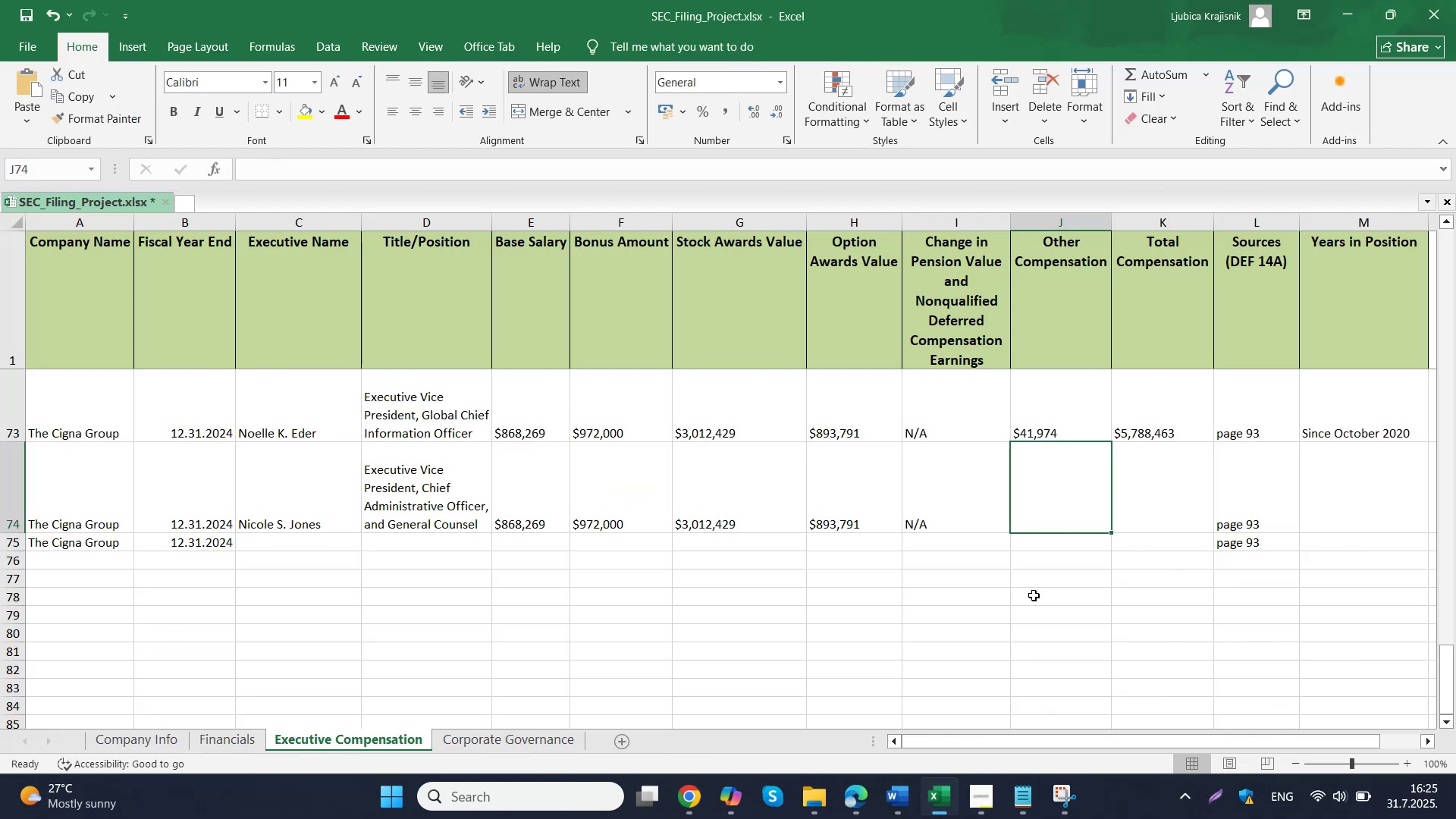 
double_click([1062, 486])
 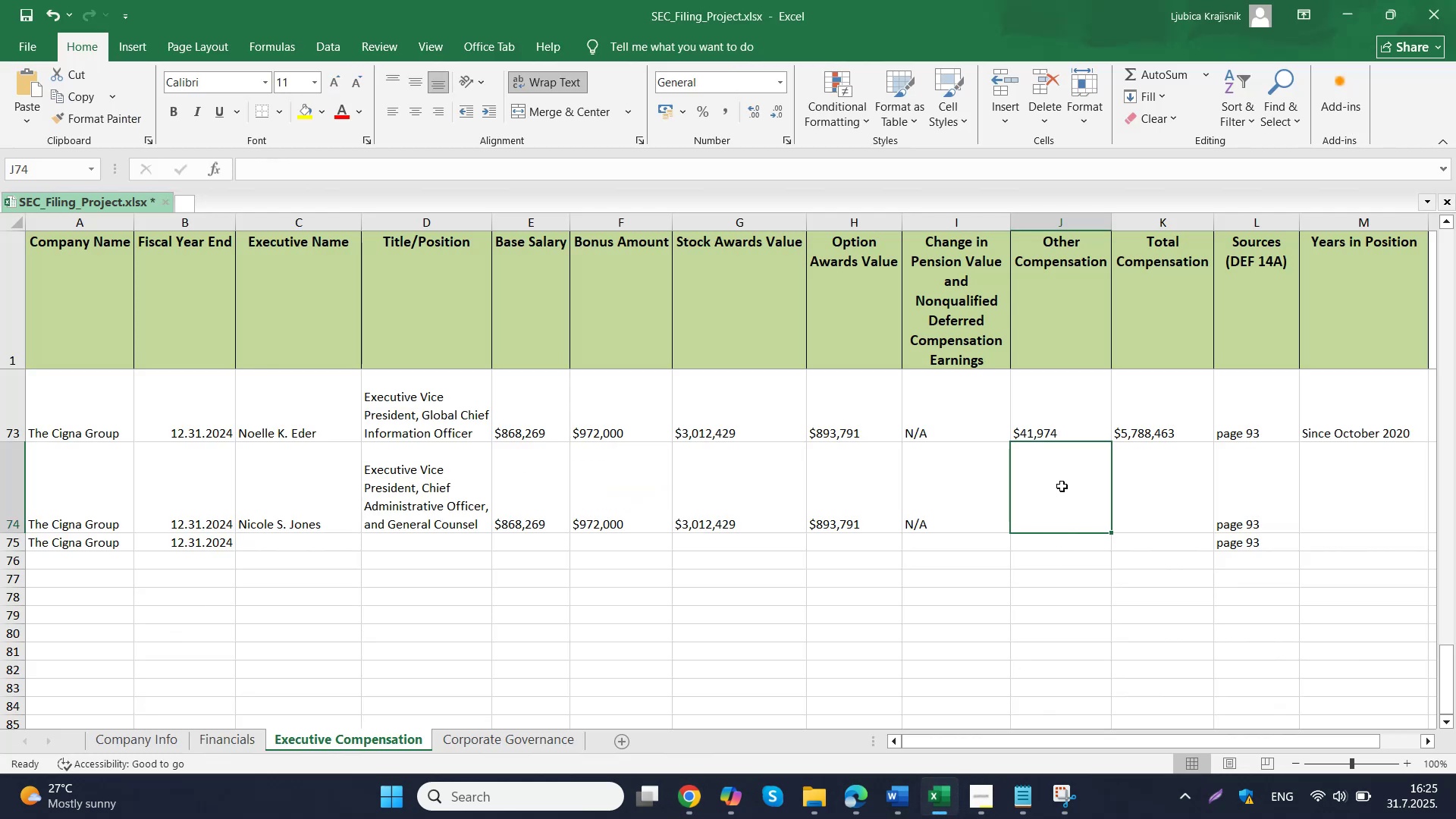 
key(Control+ControlLeft)
 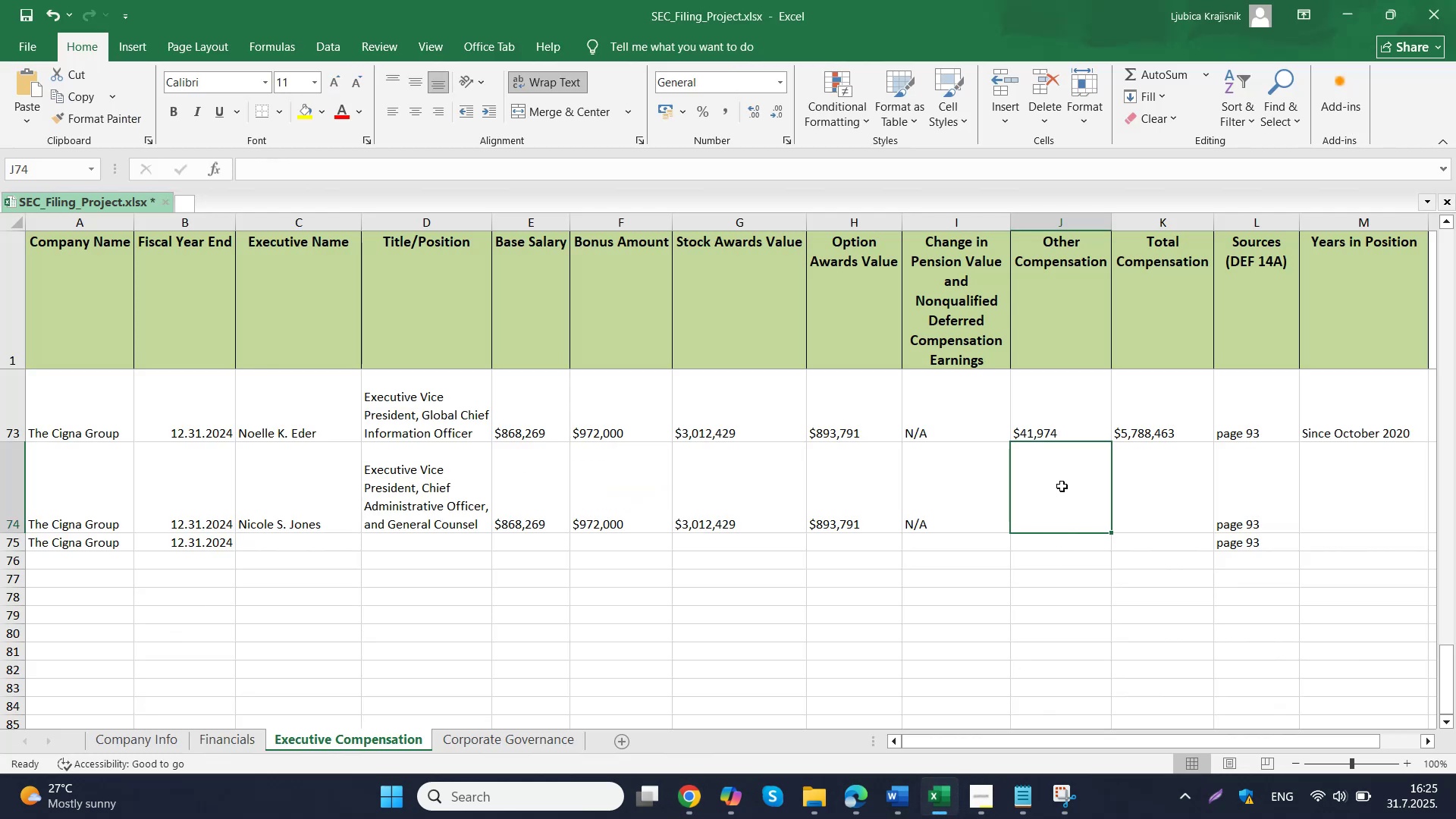 
key(Control+V)
 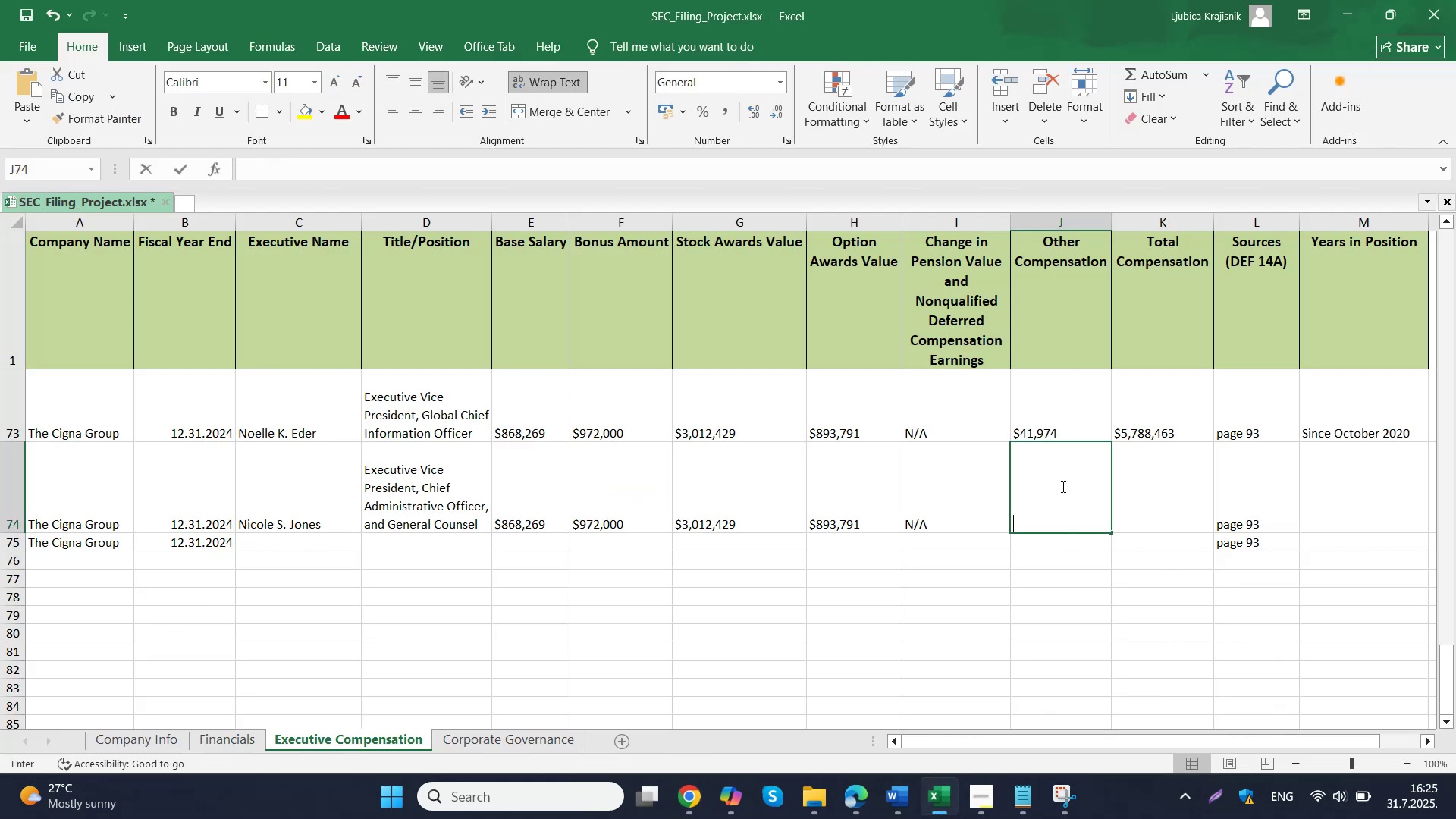 
triple_click([1134, 482])
 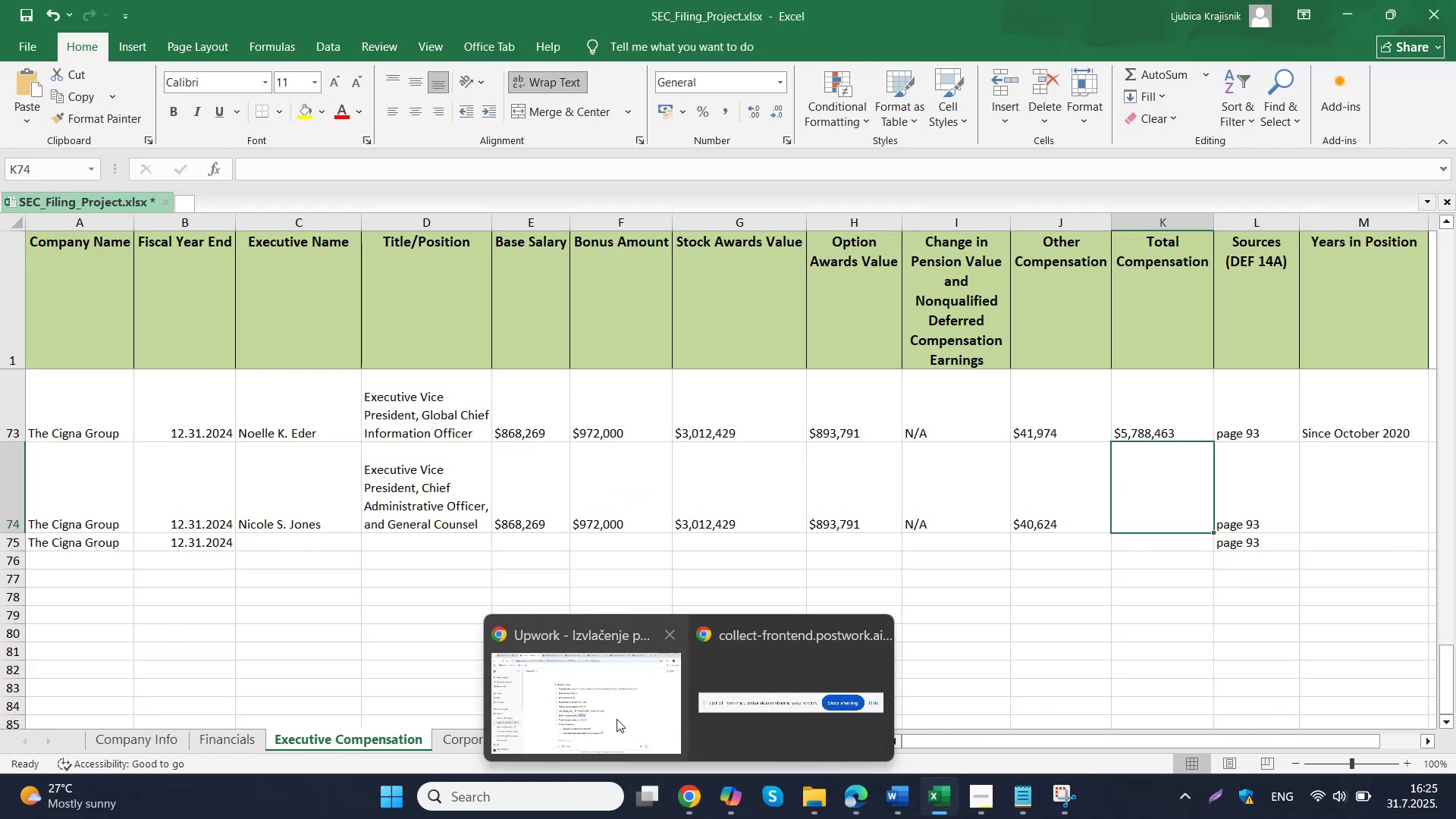 
left_click_drag(start_coordinate=[780, 516], to_coordinate=[666, 510])
 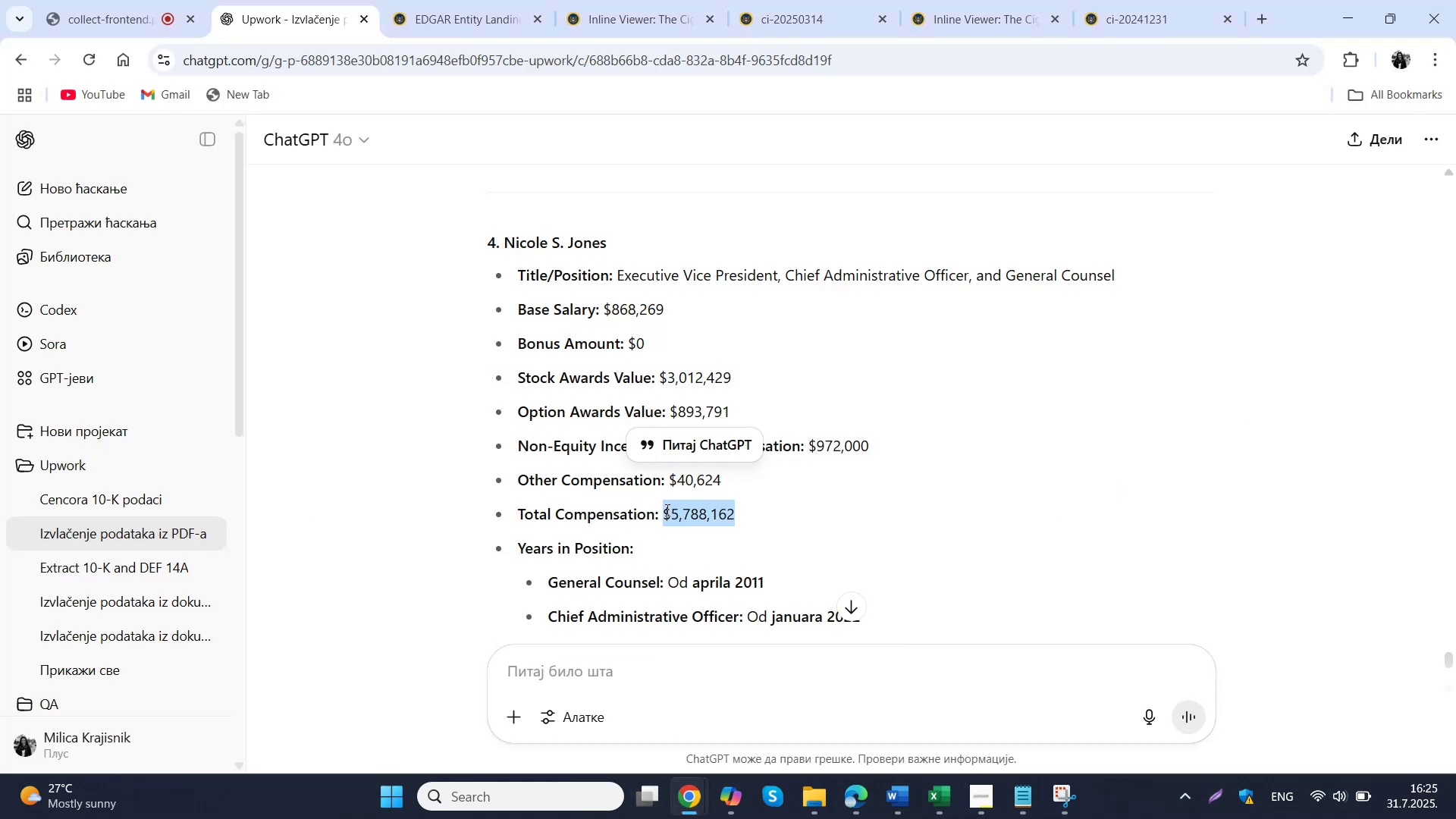 
key(Control+C)
 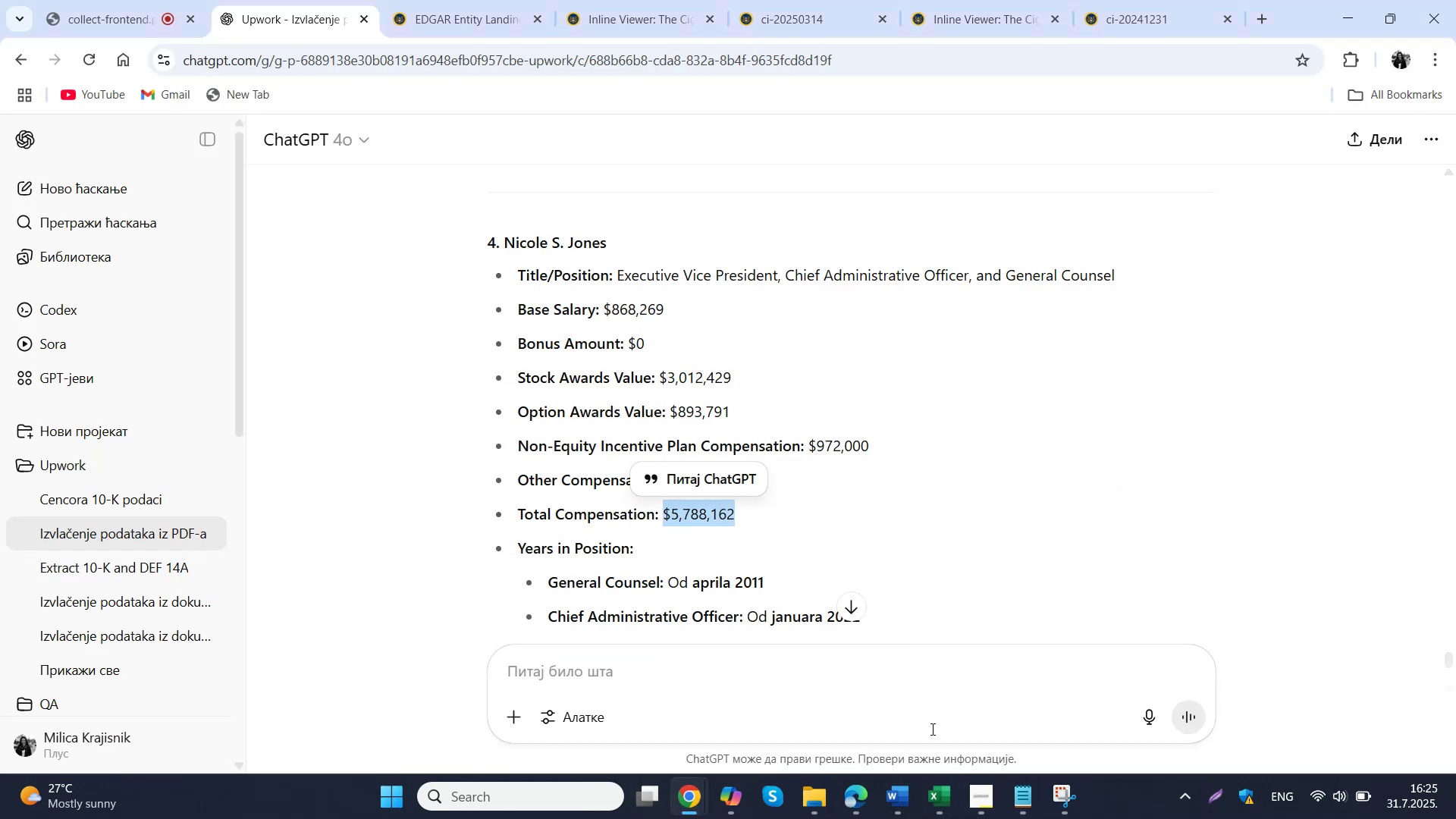 
left_click([957, 811])
 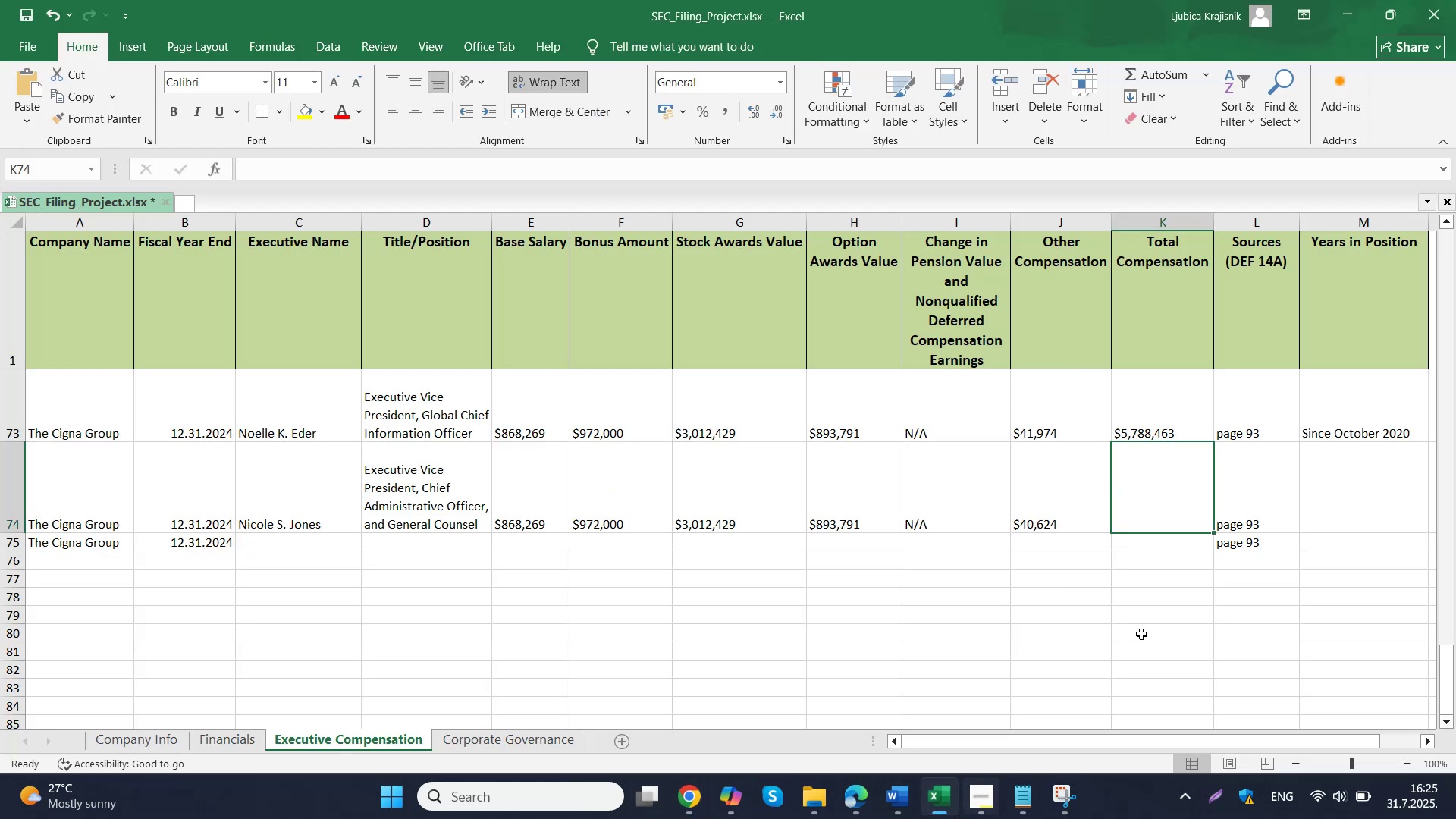 
left_click([1160, 490])
 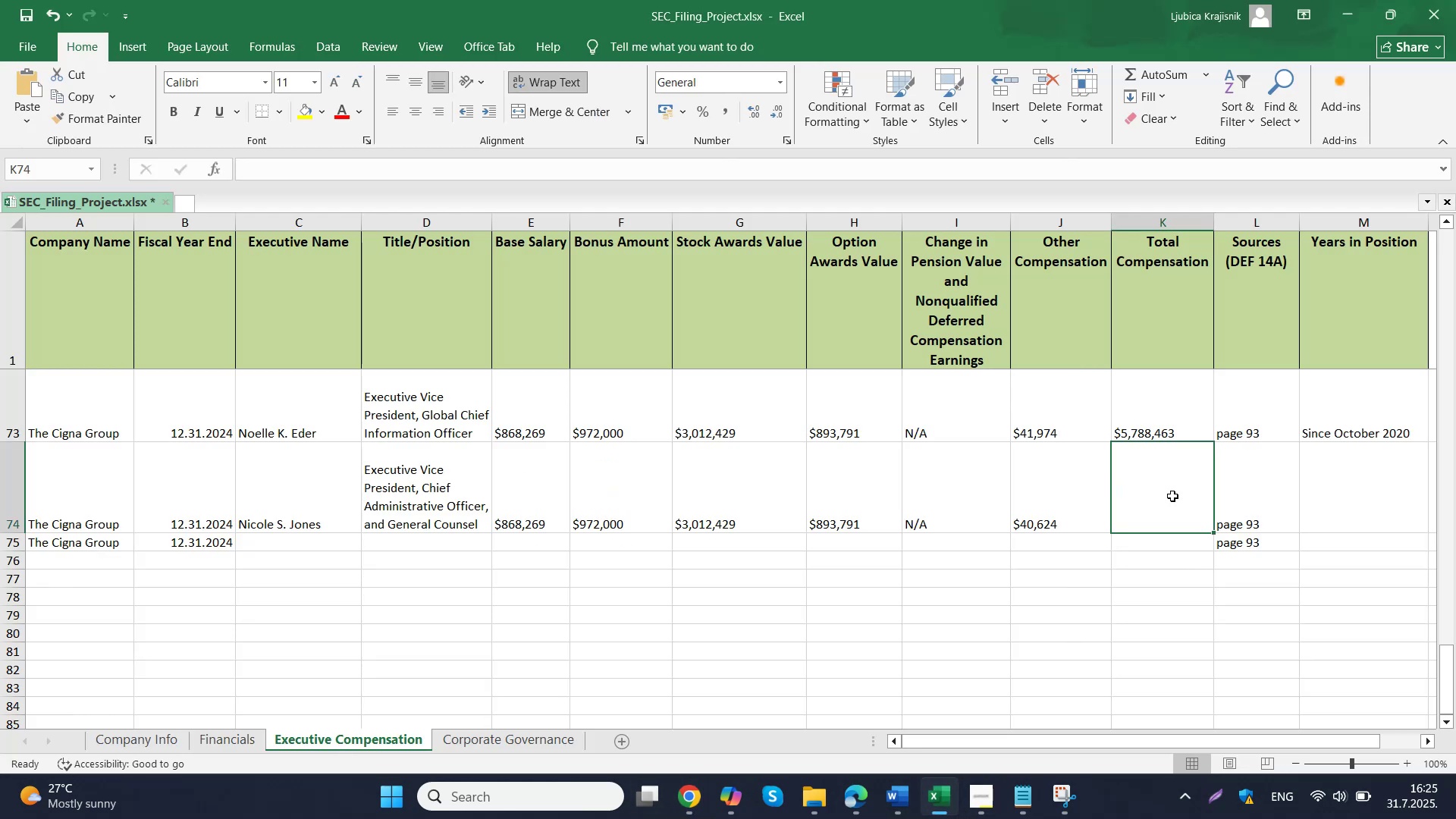 
key(Control+ControlLeft)
 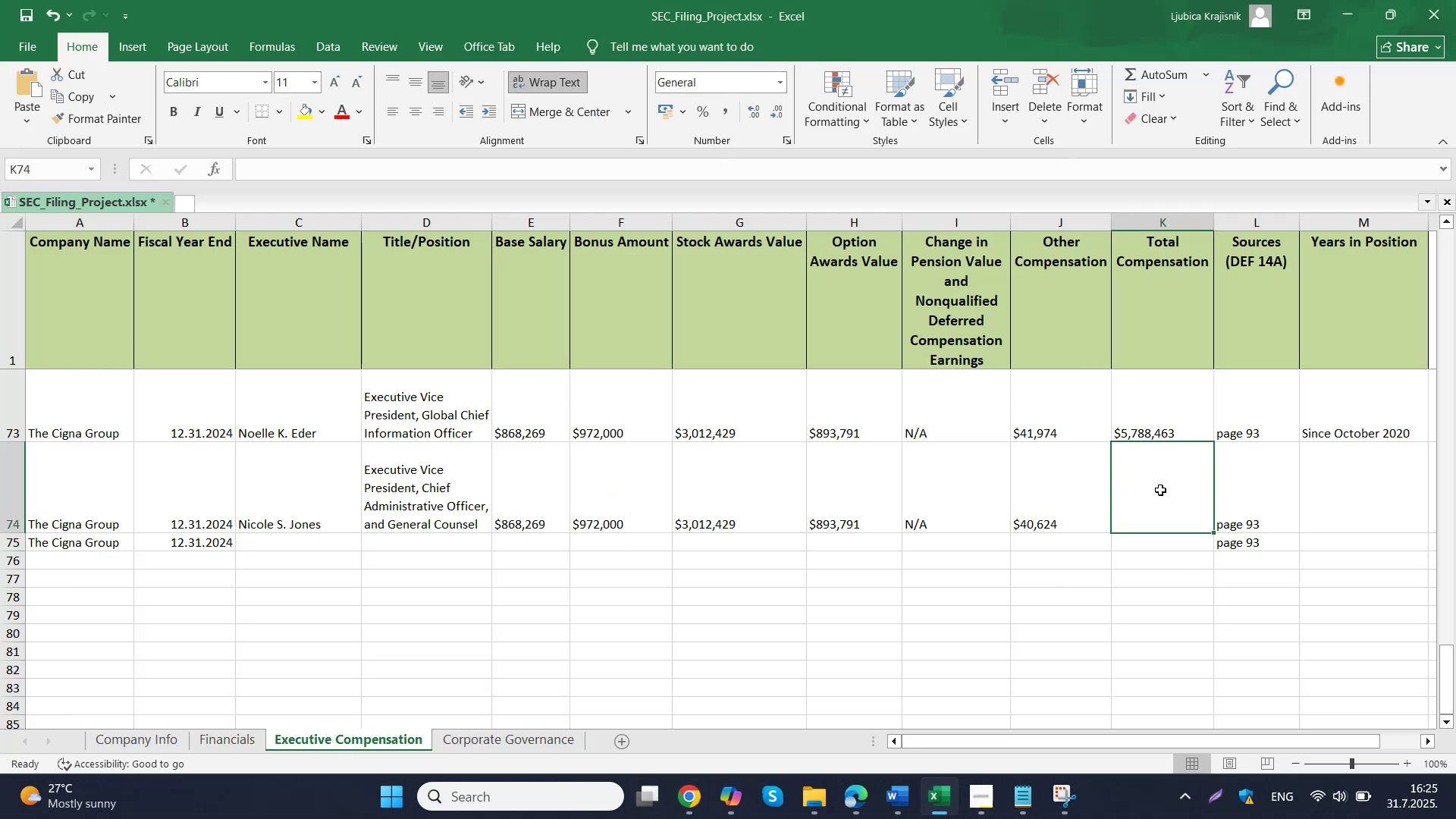 
double_click([1160, 490])
 